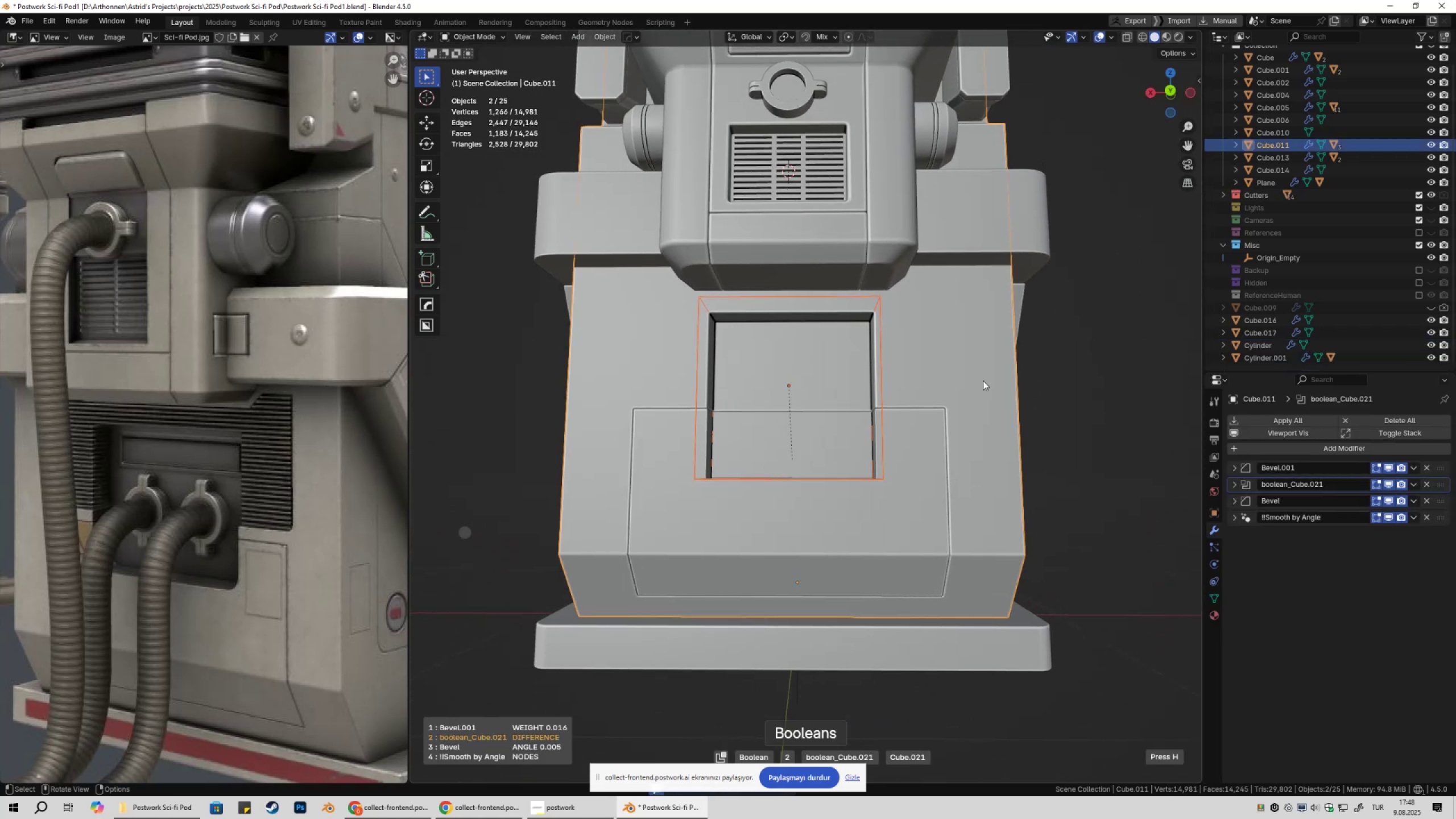 
double_click([983, 380])
 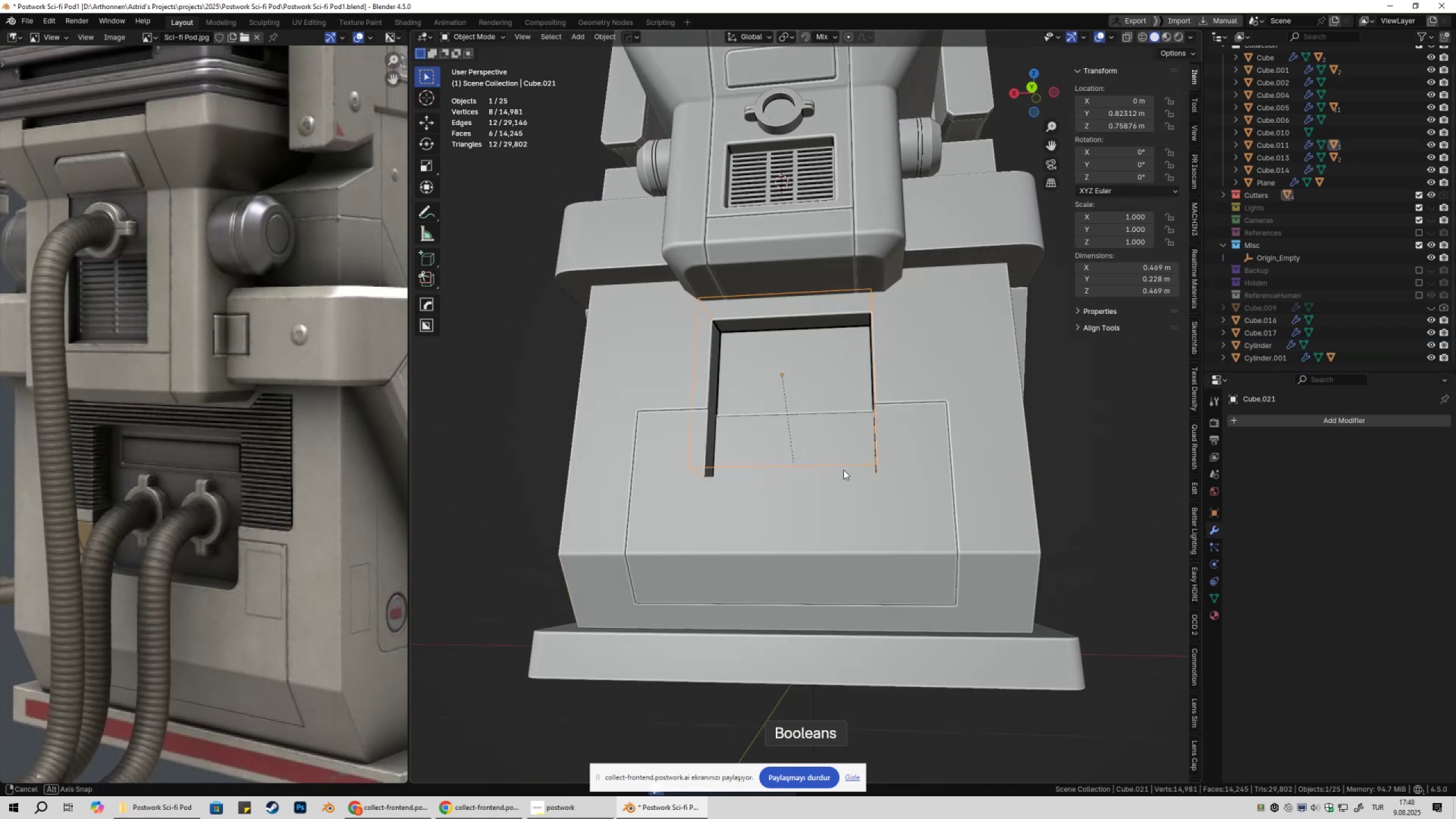 
key(Tab)
 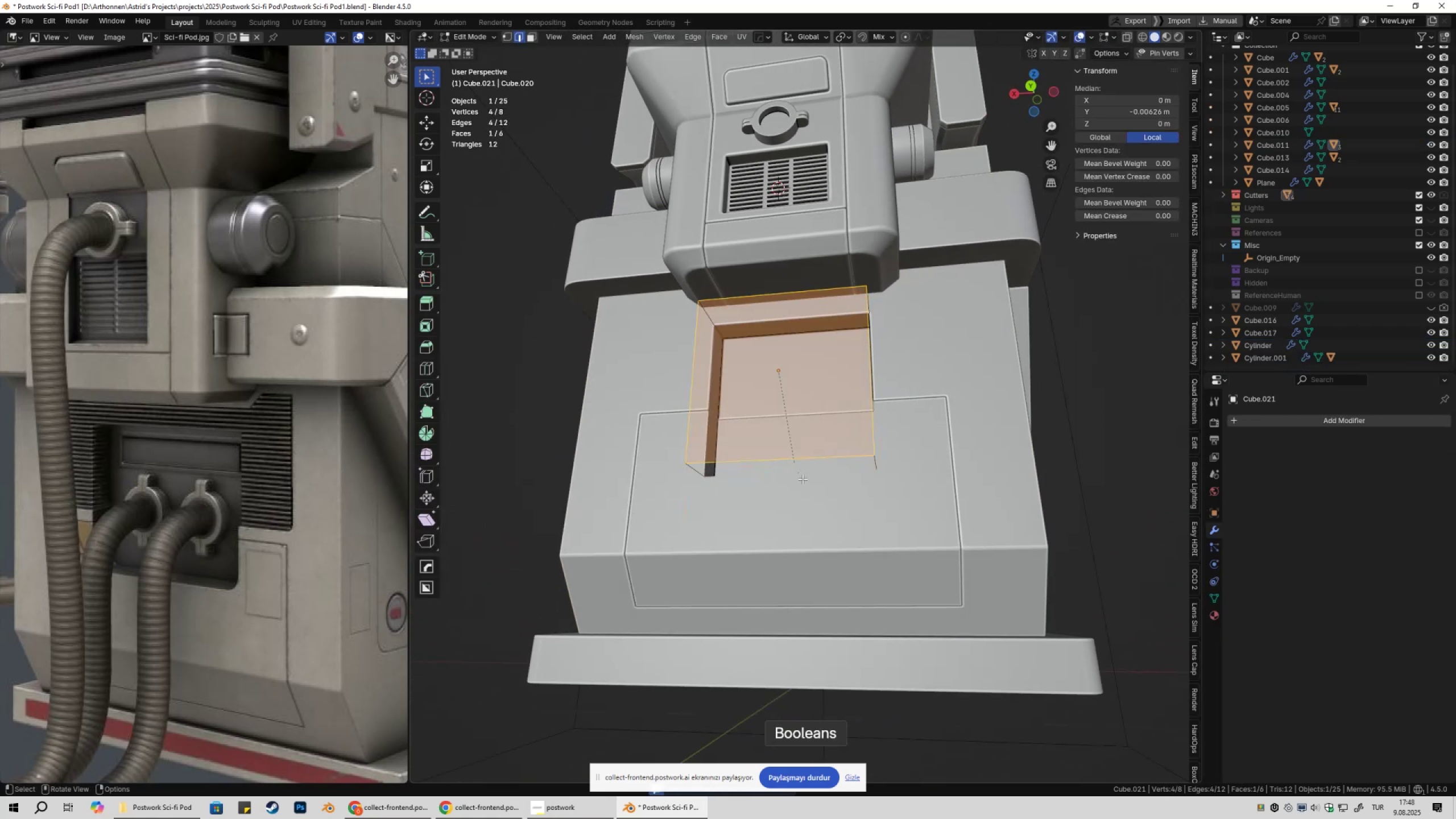 
key(3)
 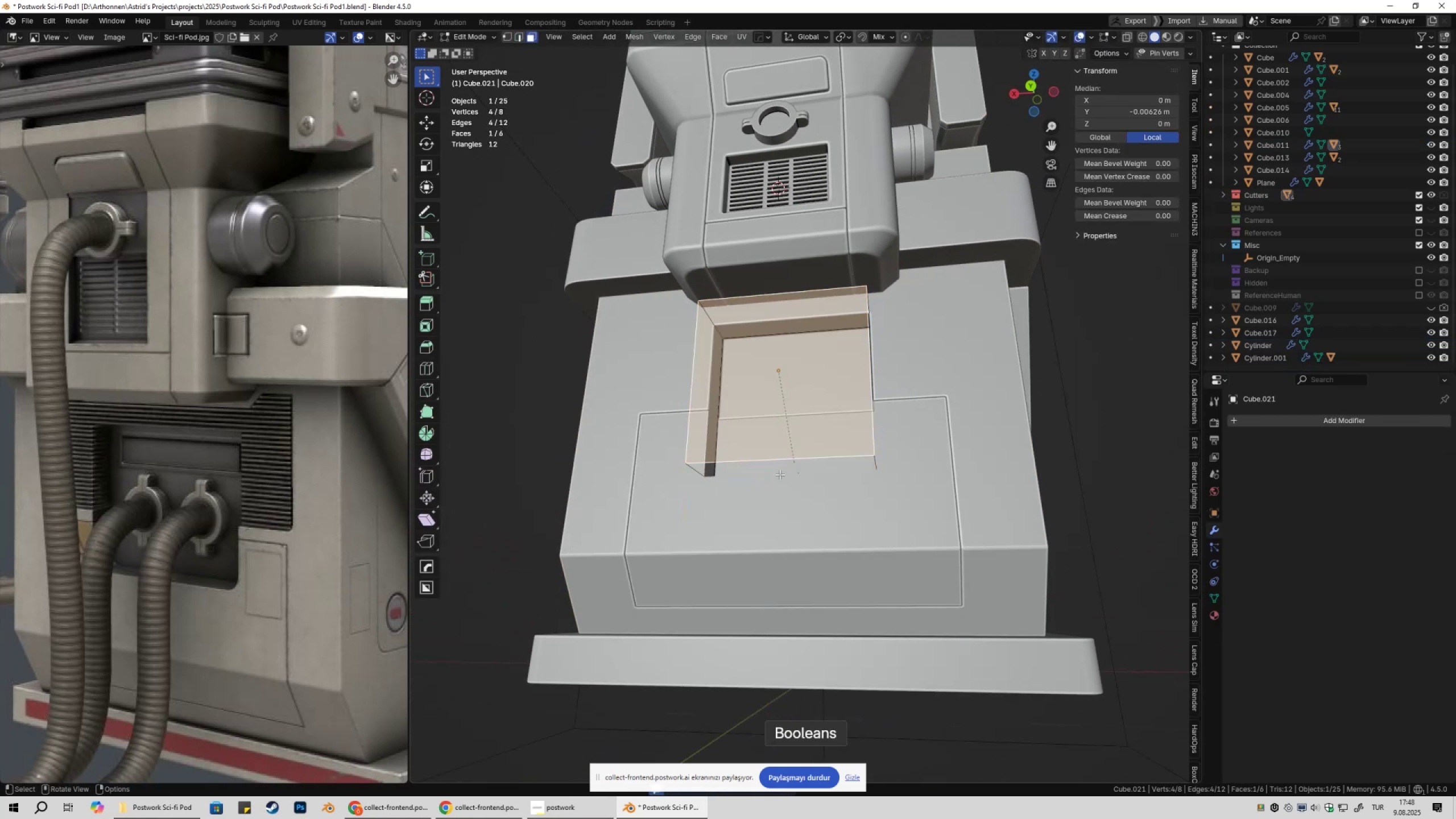 
left_click([780, 474])
 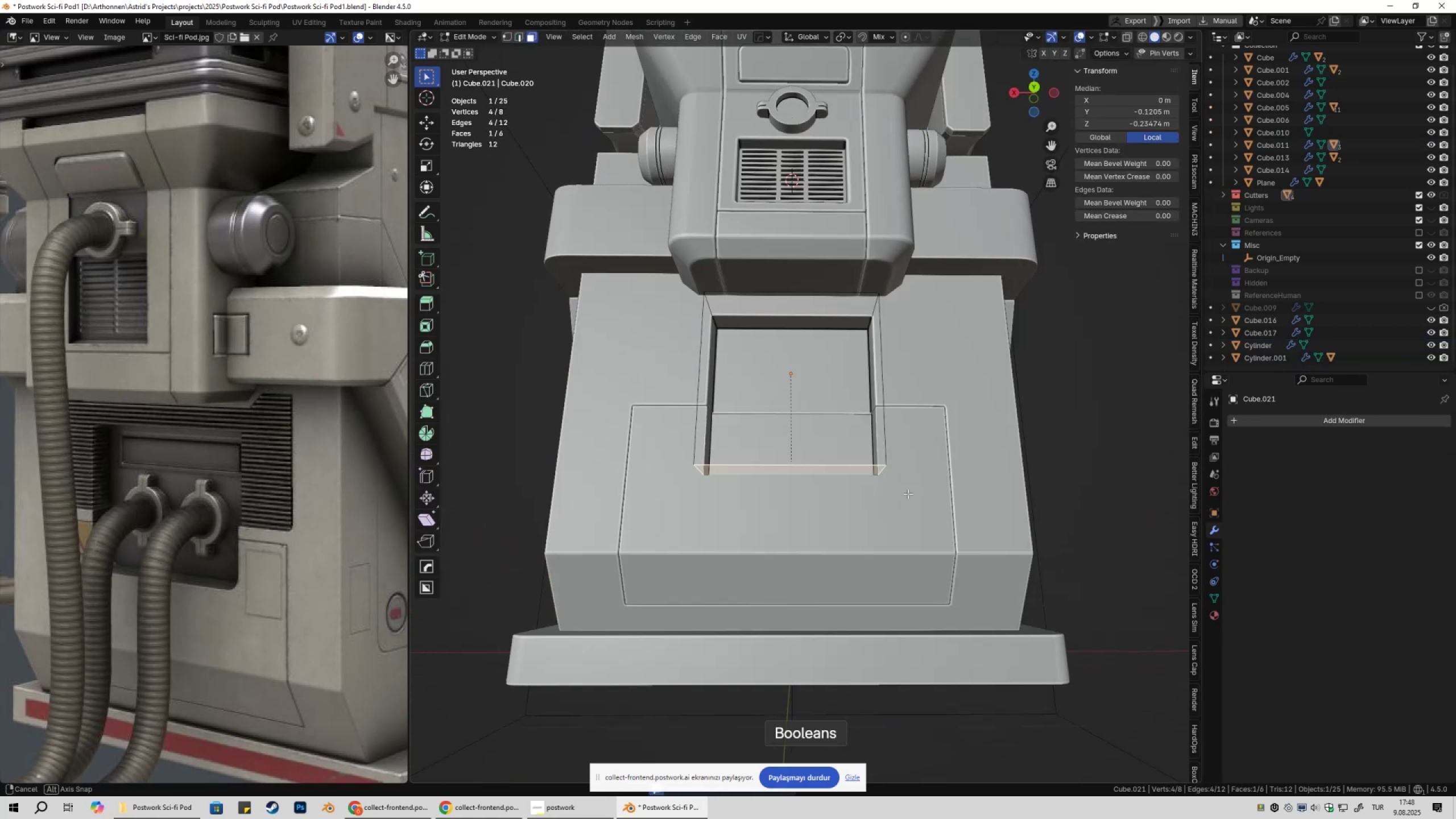 
type(gz)
 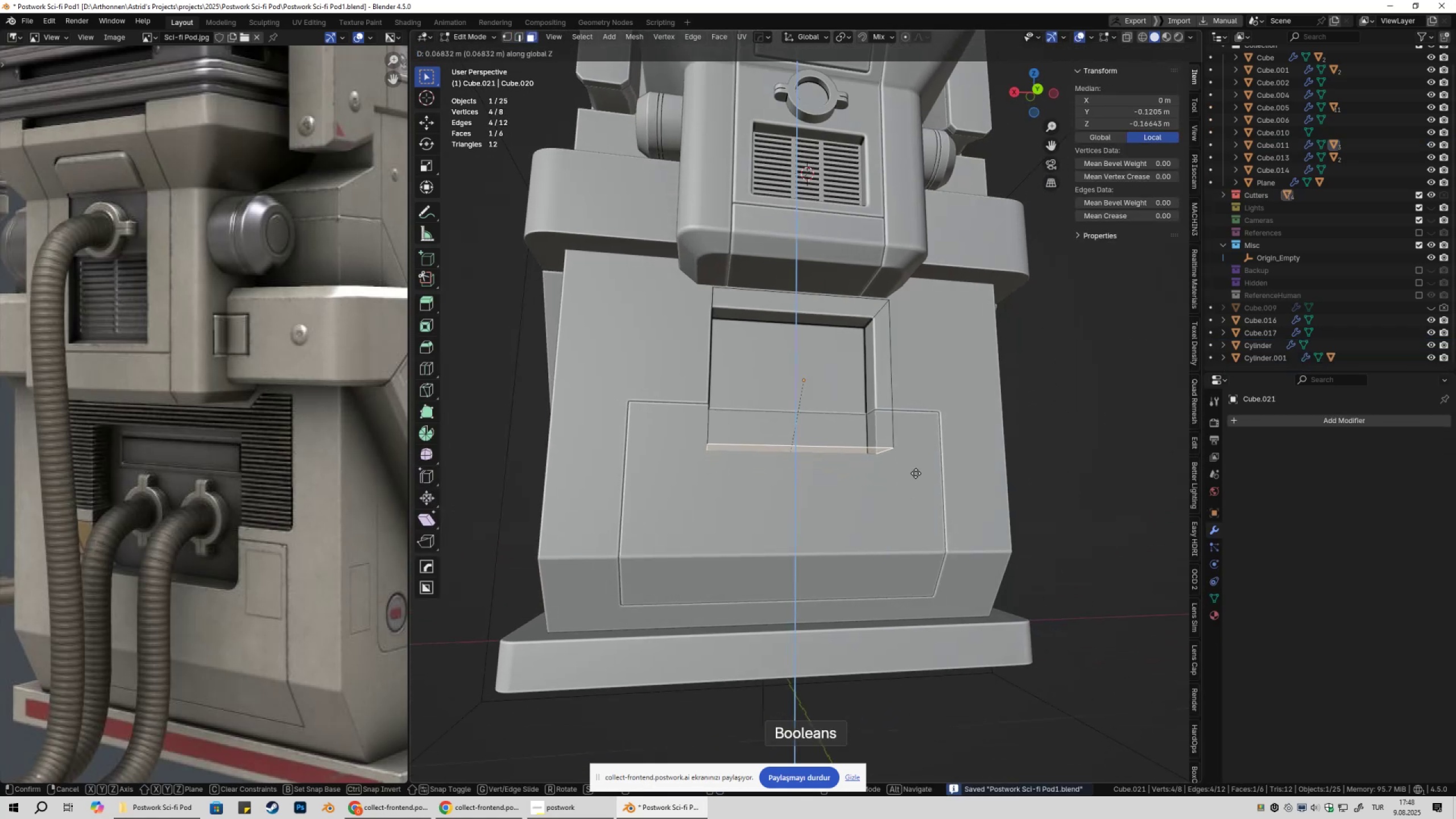 
hold_key(key=ShiftLeft, duration=1.5)
 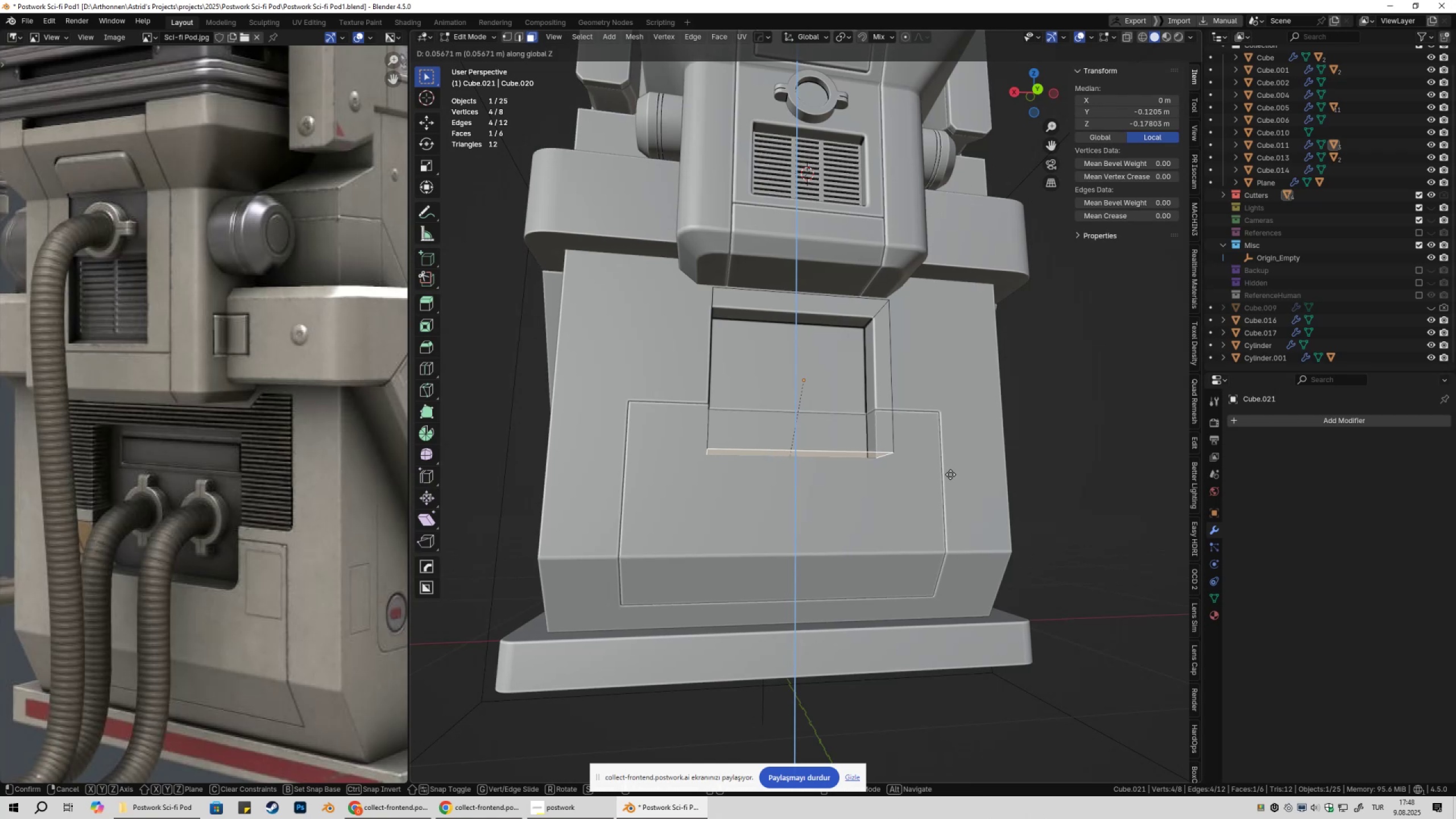 
hold_key(key=ShiftLeft, duration=0.87)
left_click([950, 474])
 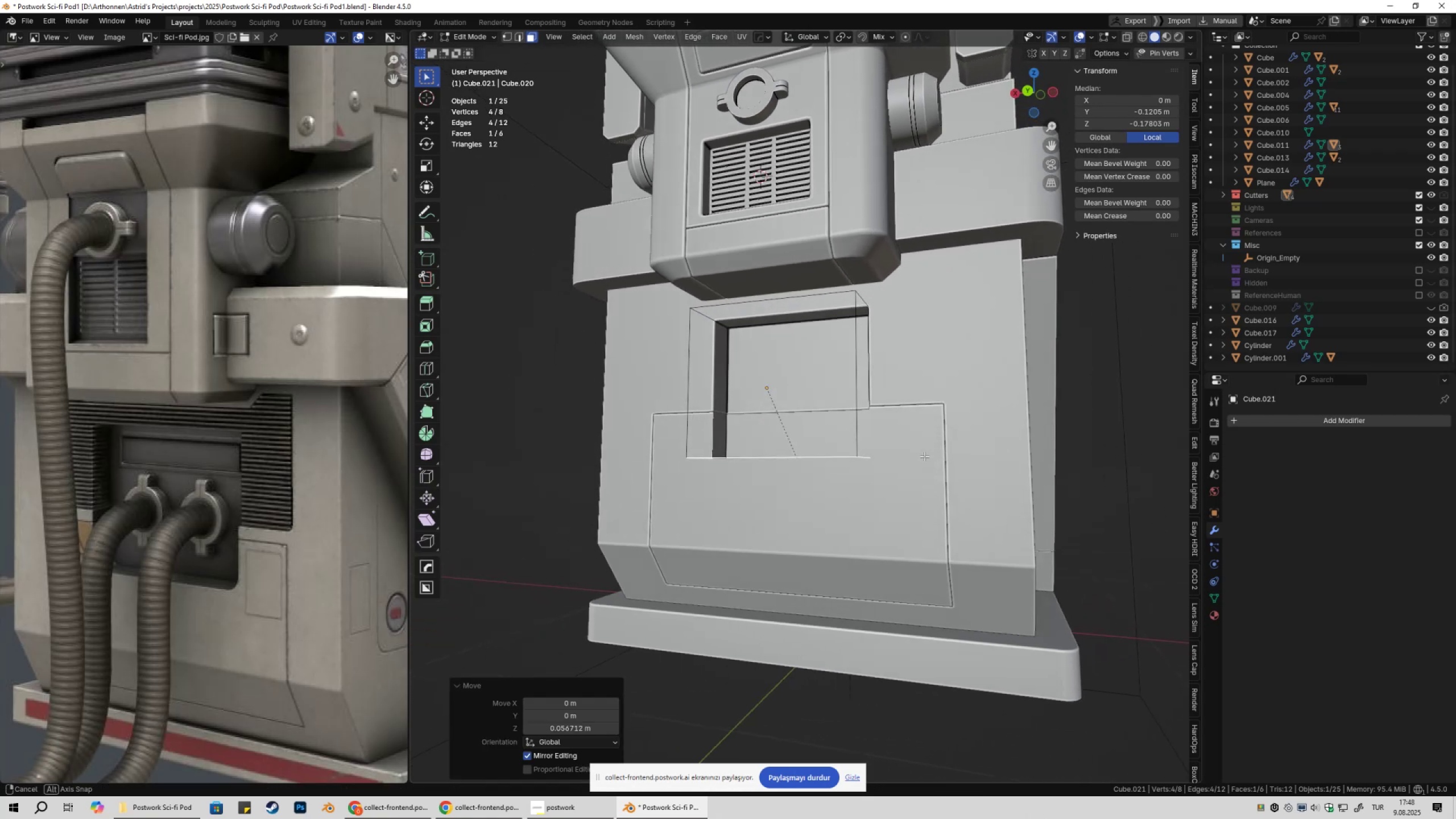 
key(Tab)
type(gy)
 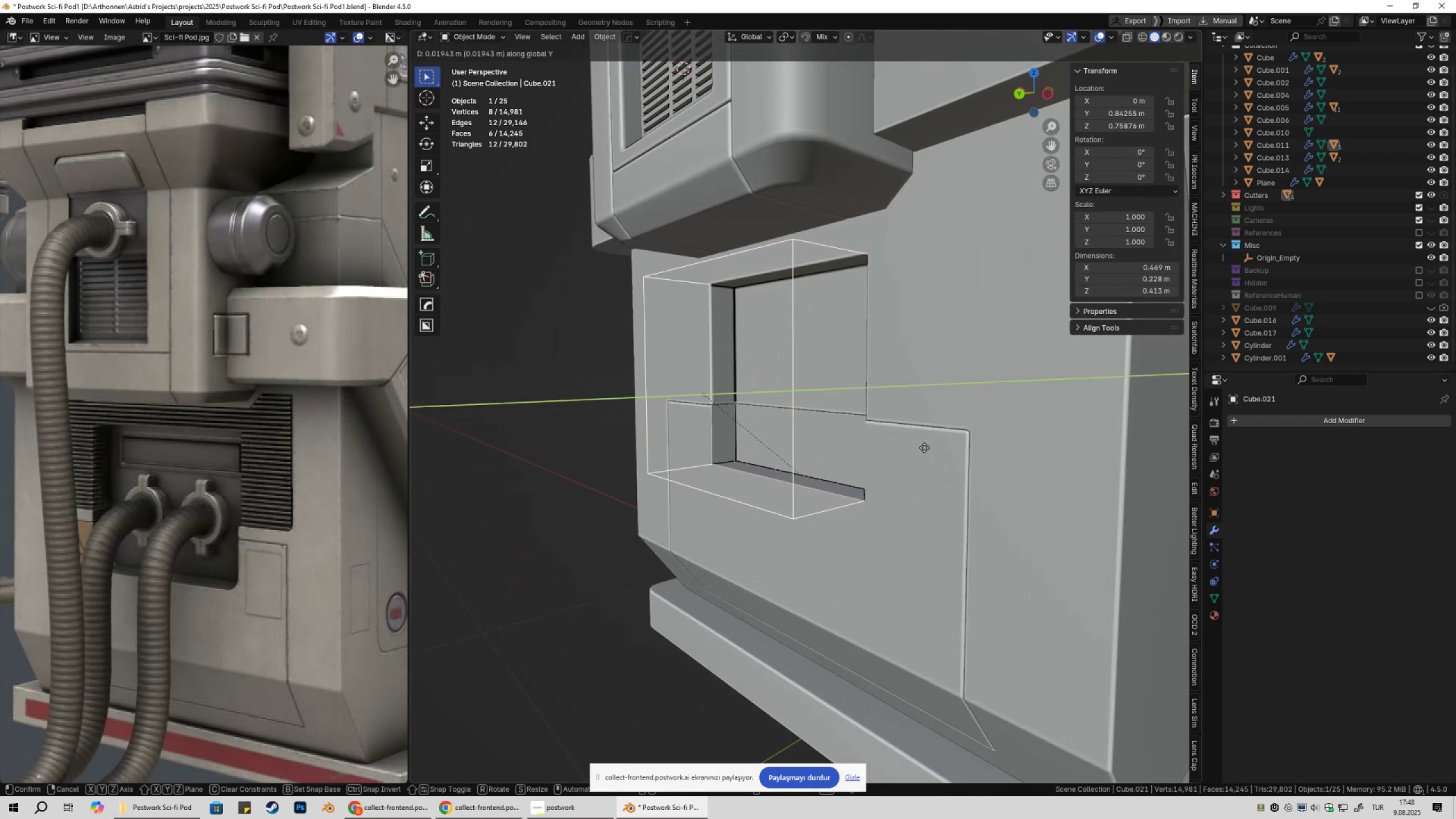 
scroll: coordinate [933, 444], scroll_direction: up, amount: 2.0
 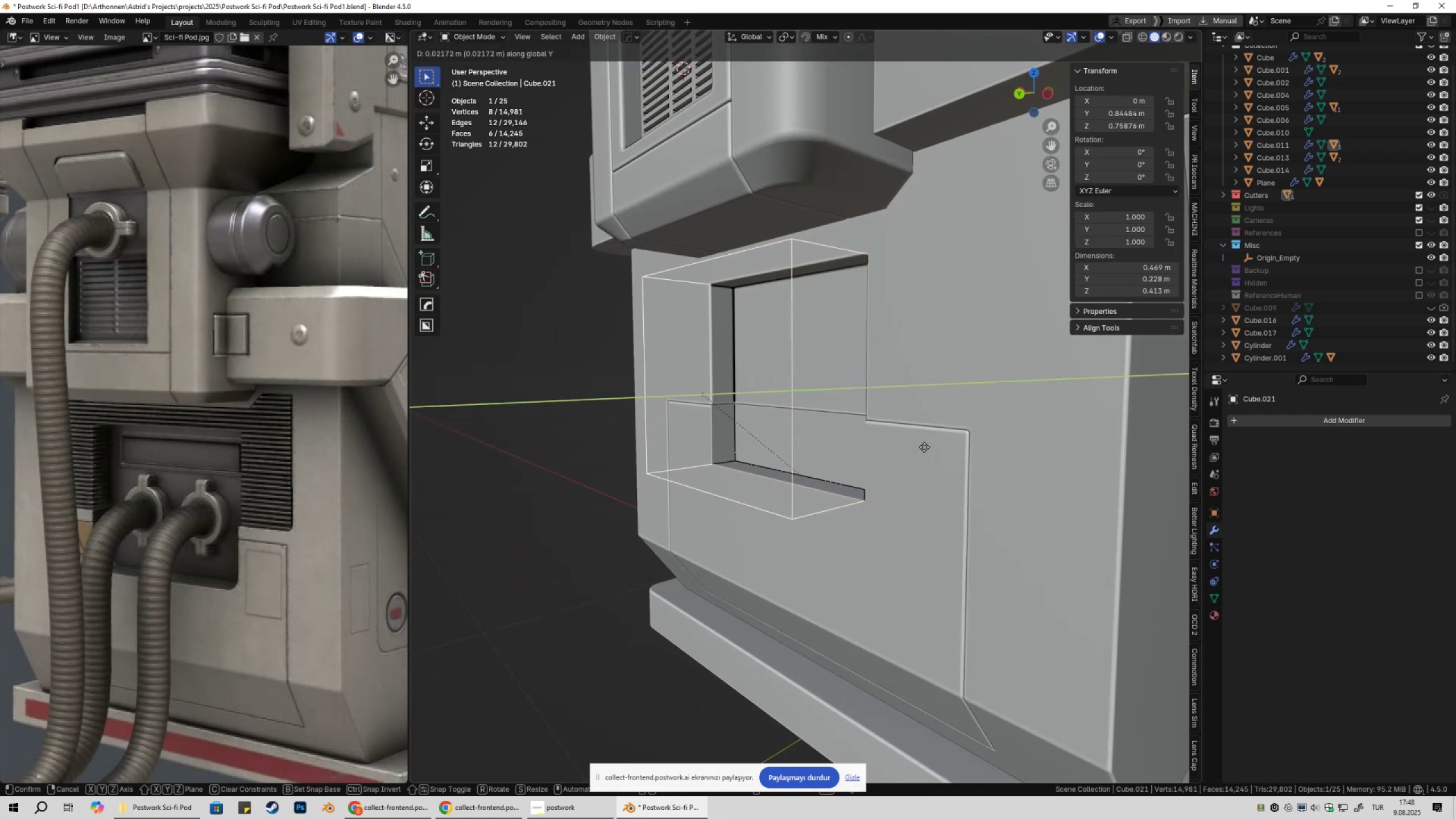 
hold_key(key=ShiftLeft, duration=1.52)
 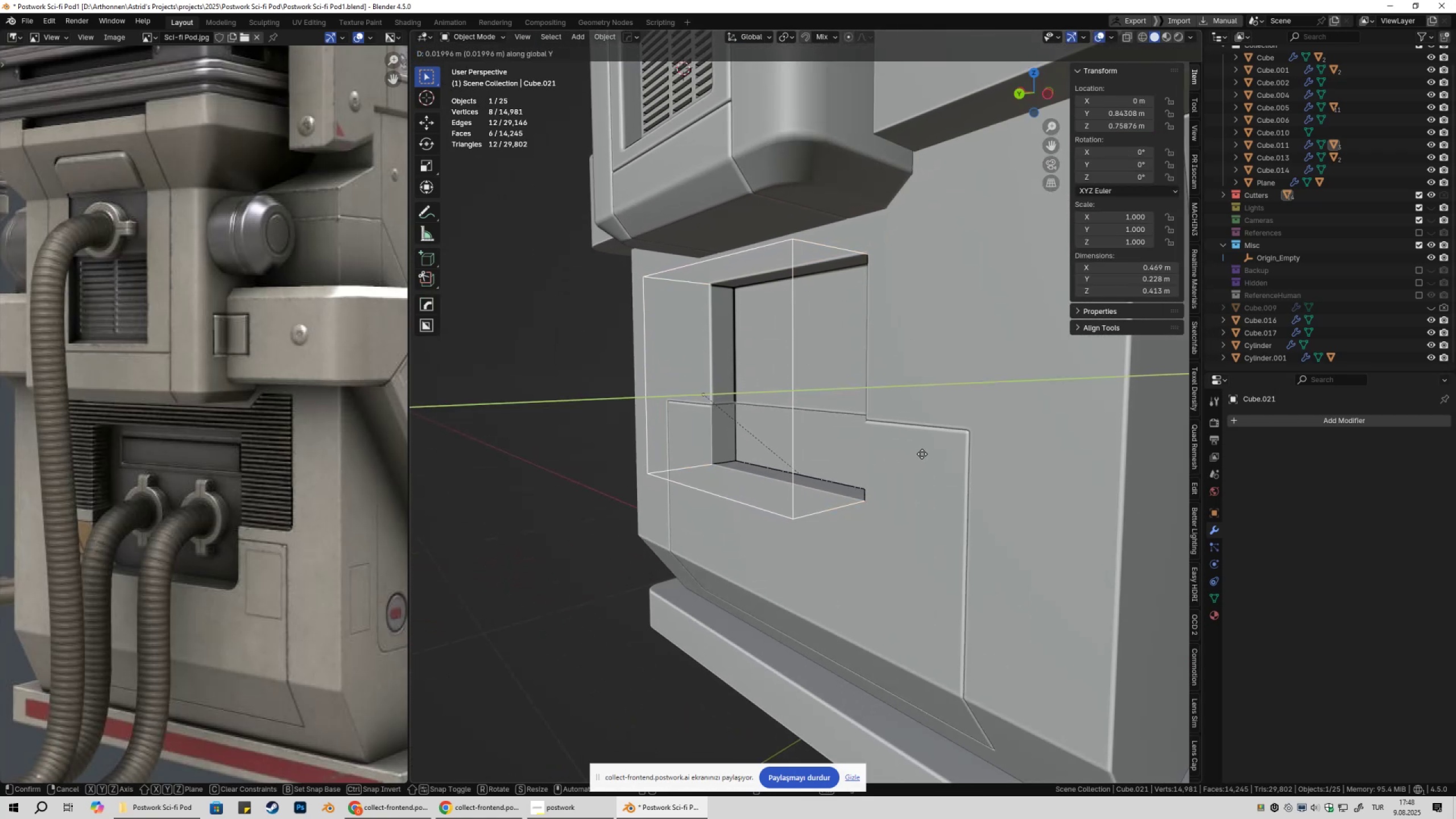 
hold_key(key=ShiftLeft, duration=1.52)
 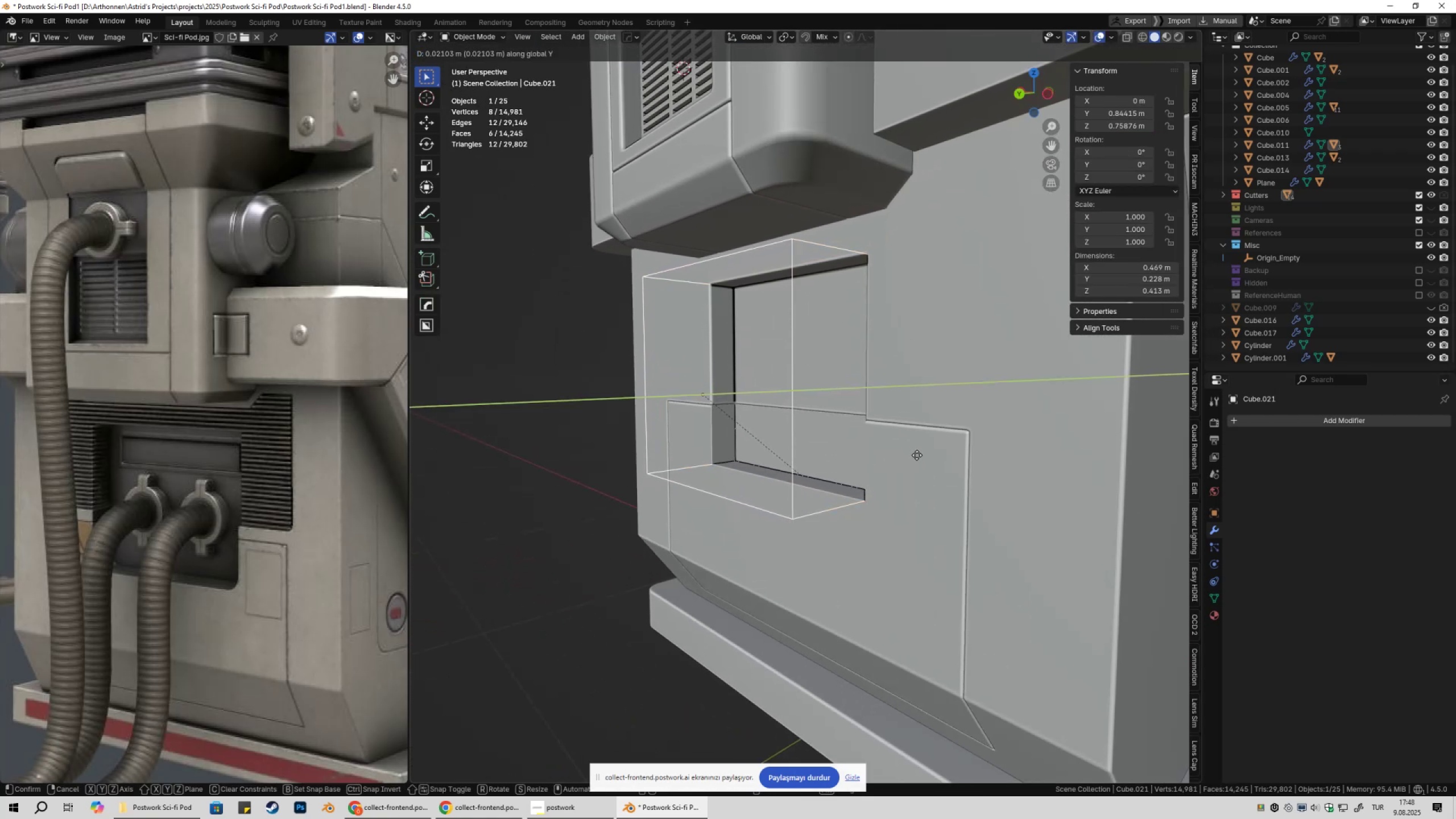 
hold_key(key=ShiftLeft, duration=1.52)
 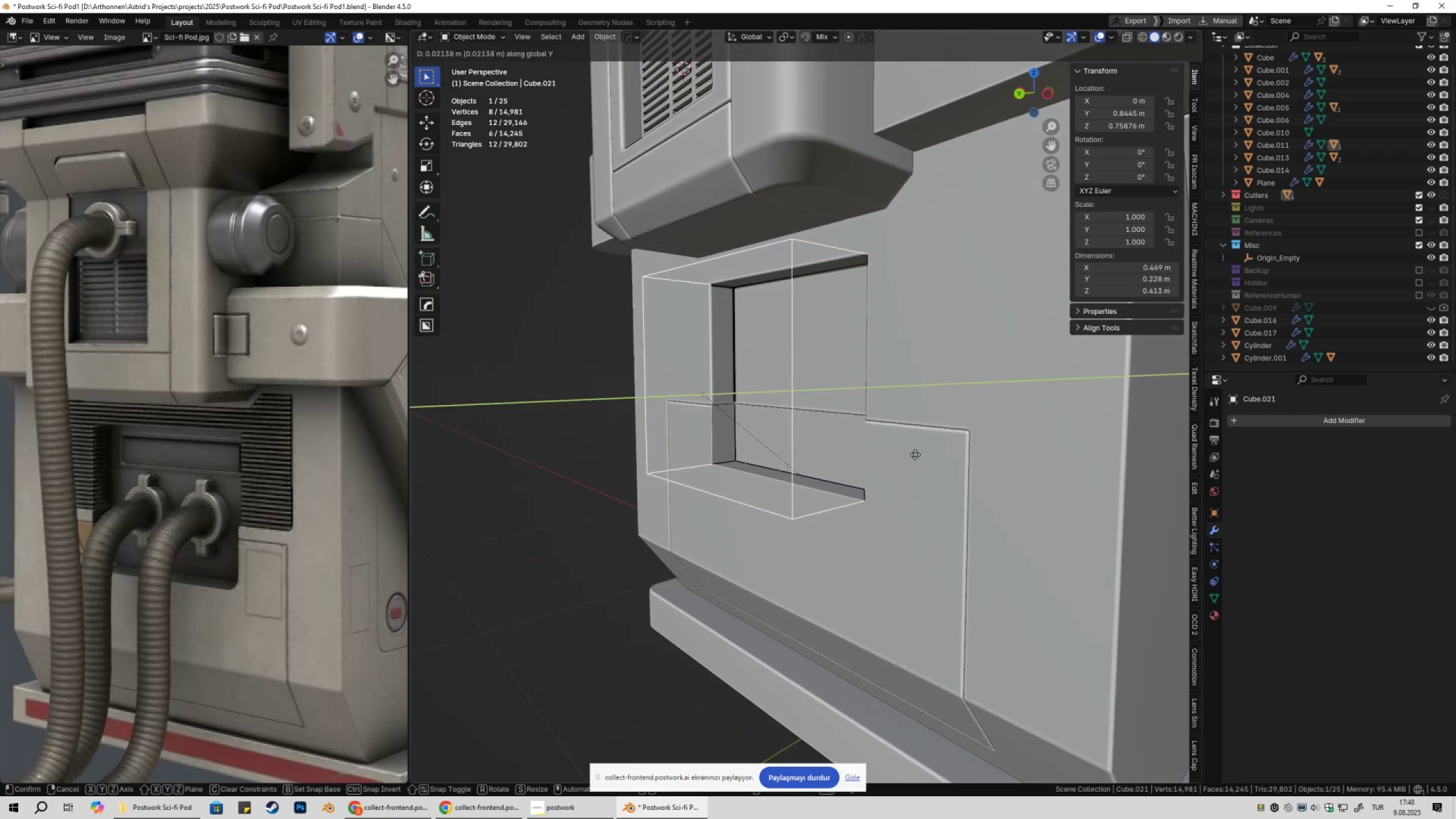 
key(Shift+ShiftLeft)
 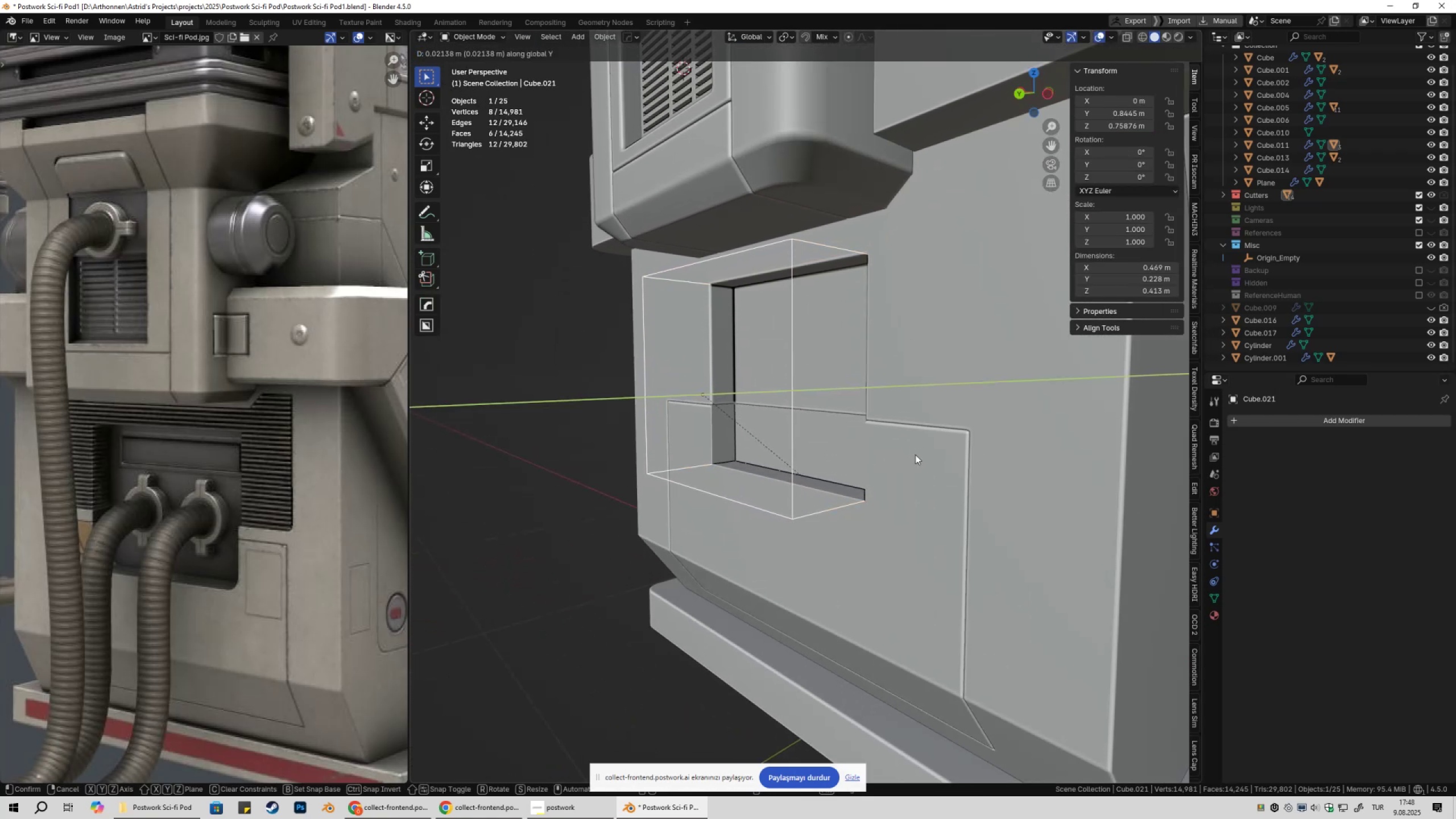 
key(Shift+ShiftLeft)
 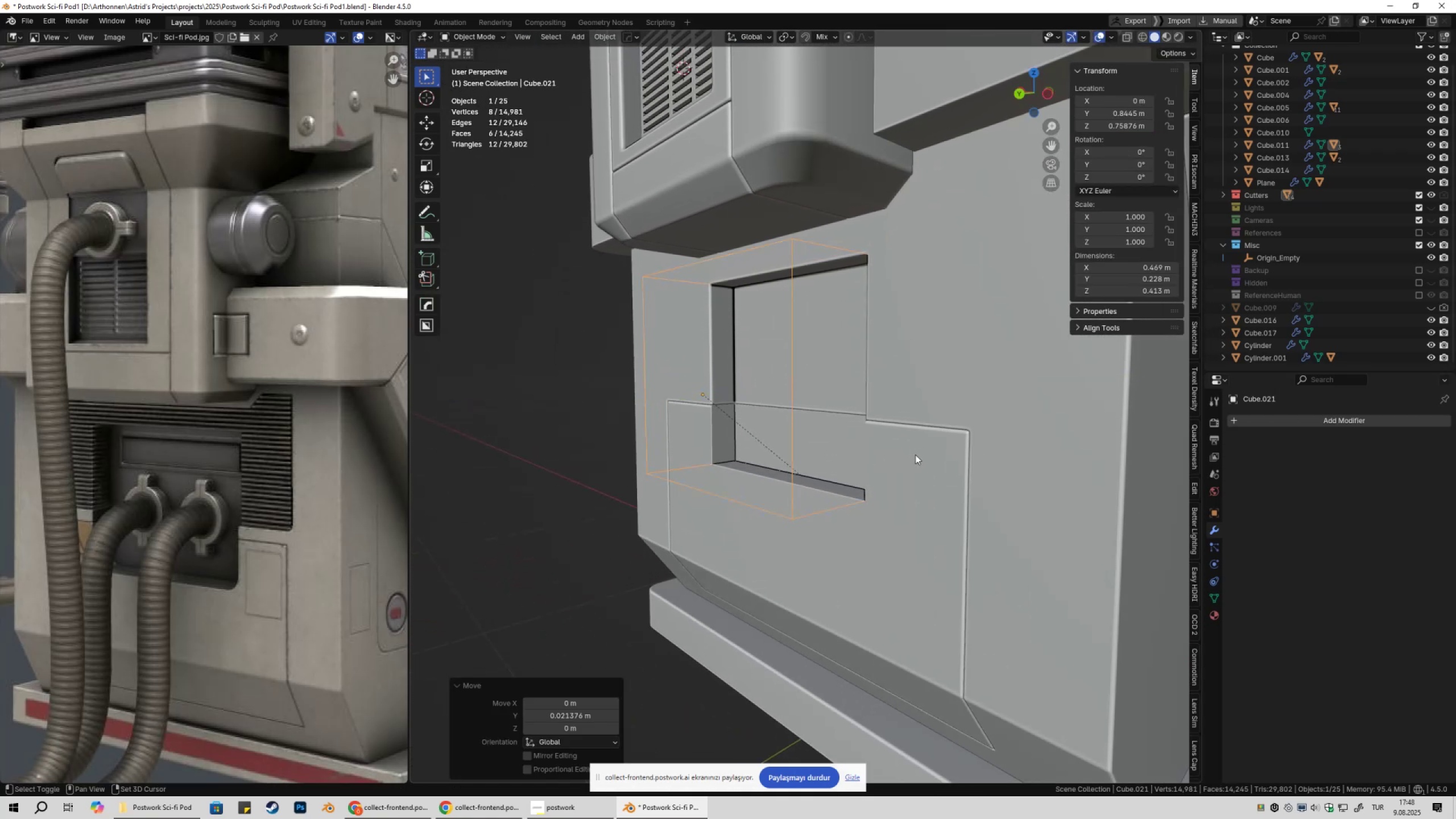 
key(Shift+ShiftLeft)
 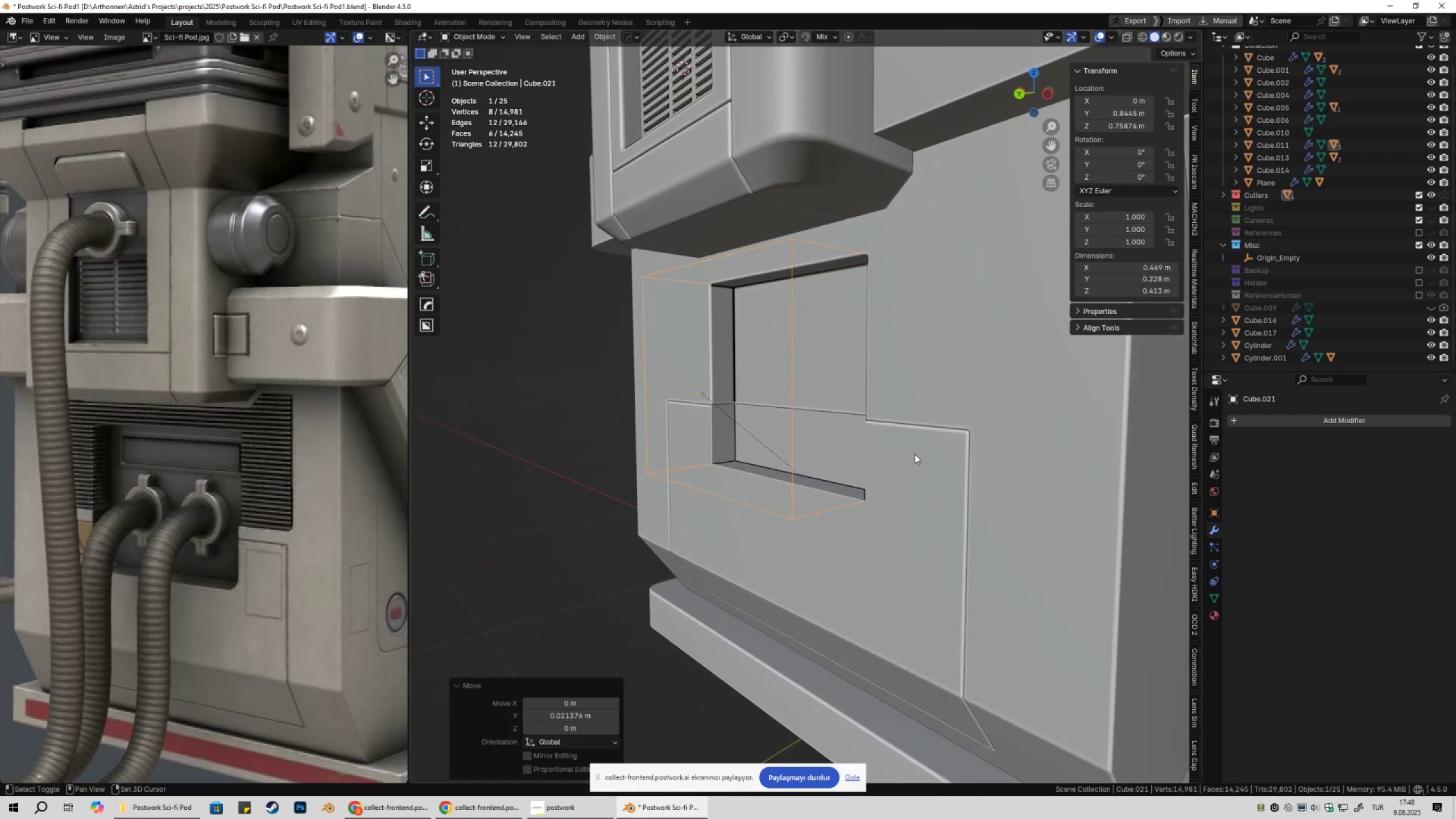 
key(Shift+ShiftLeft)
 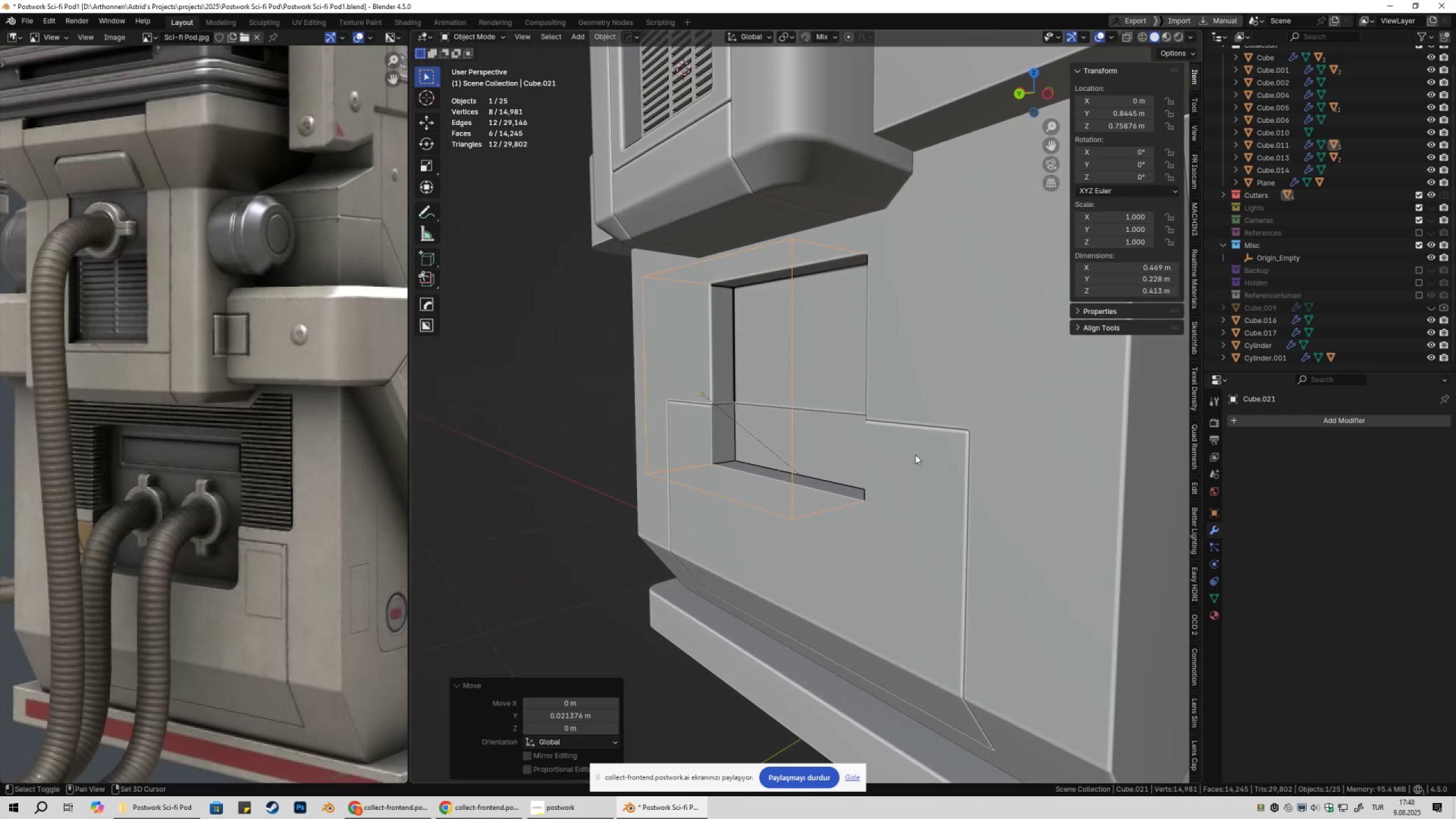 
left_click([915, 454])
 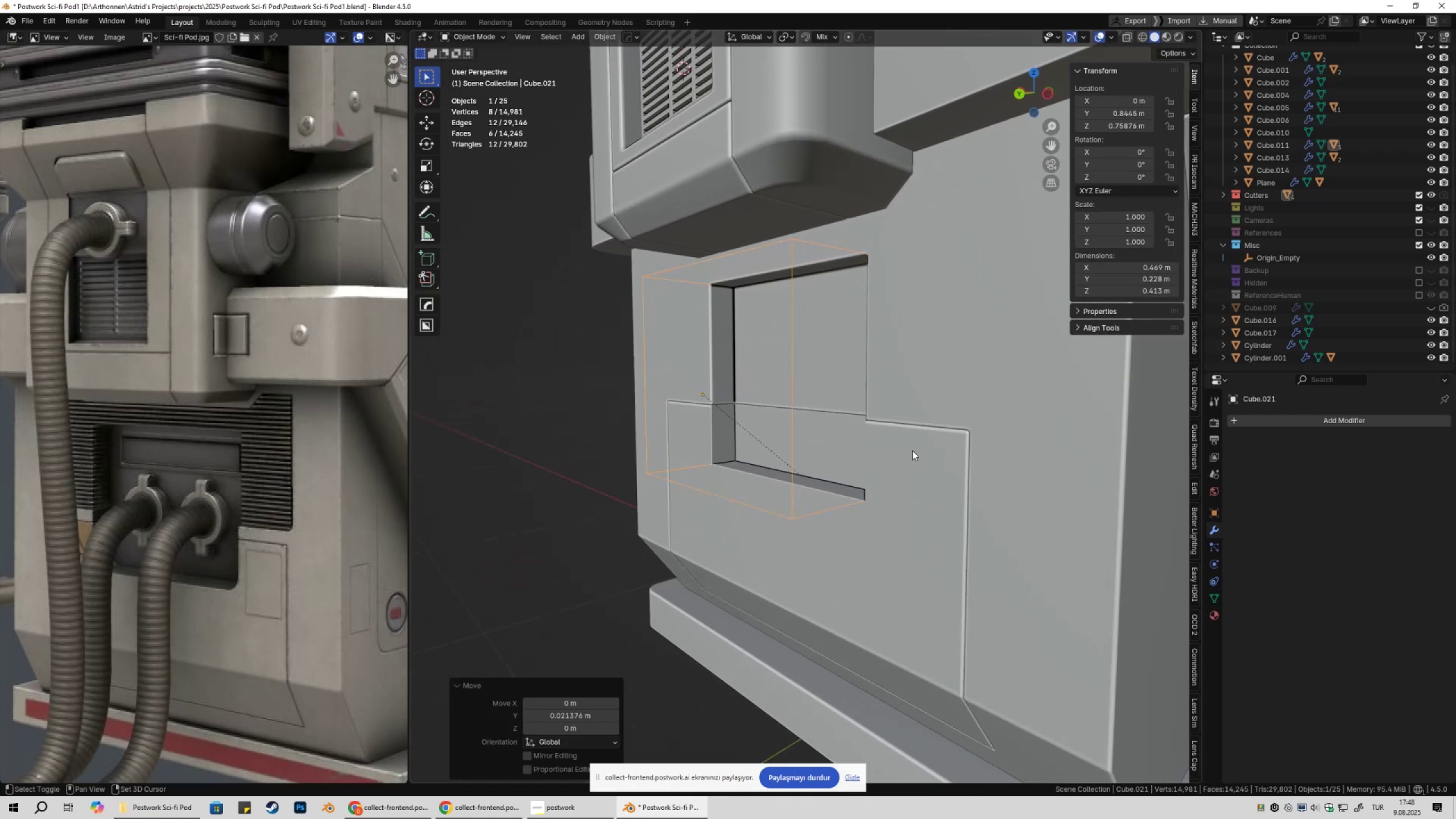 
key(Shift+ShiftLeft)
 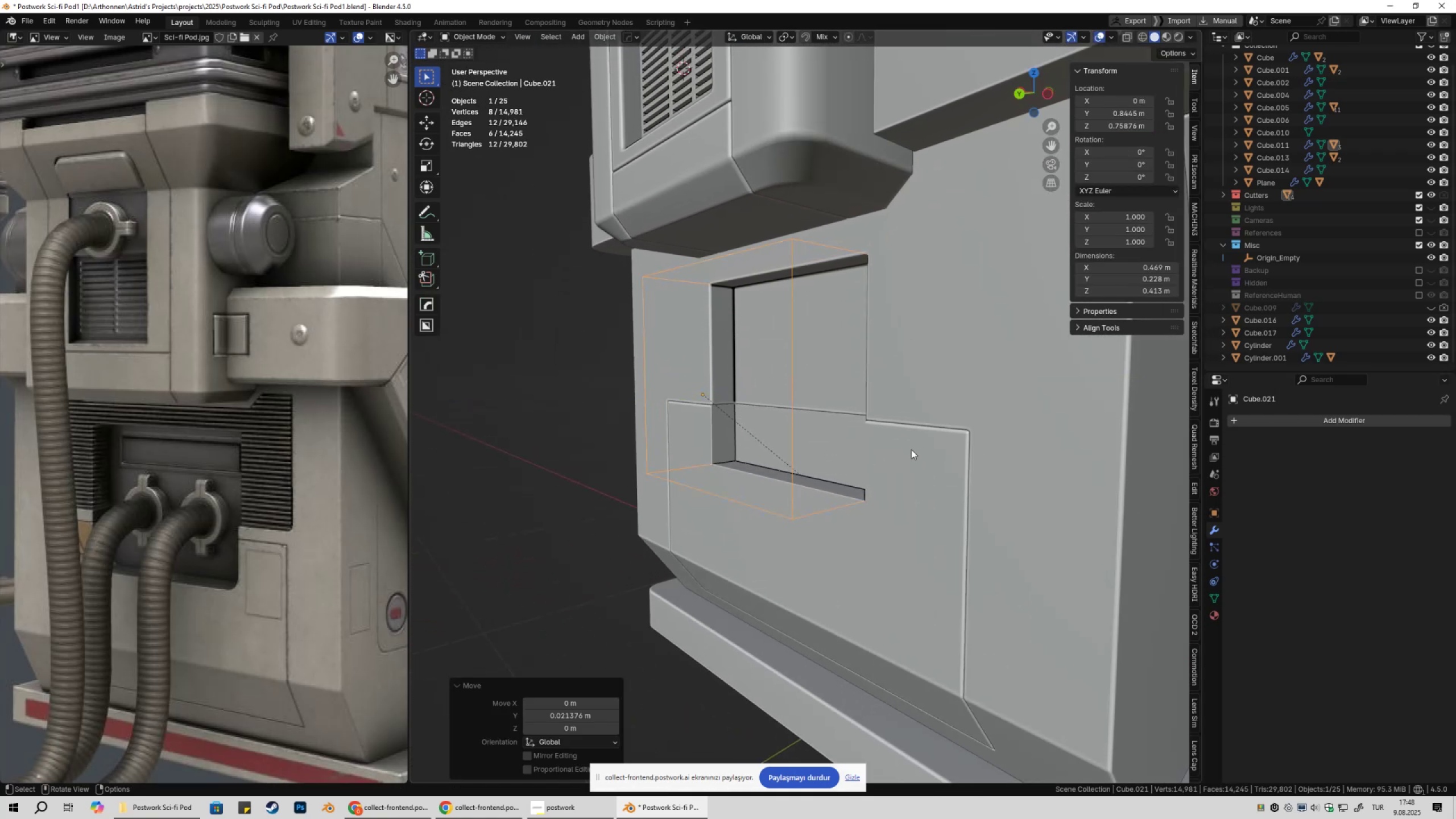 
key(Shift+ShiftLeft)
 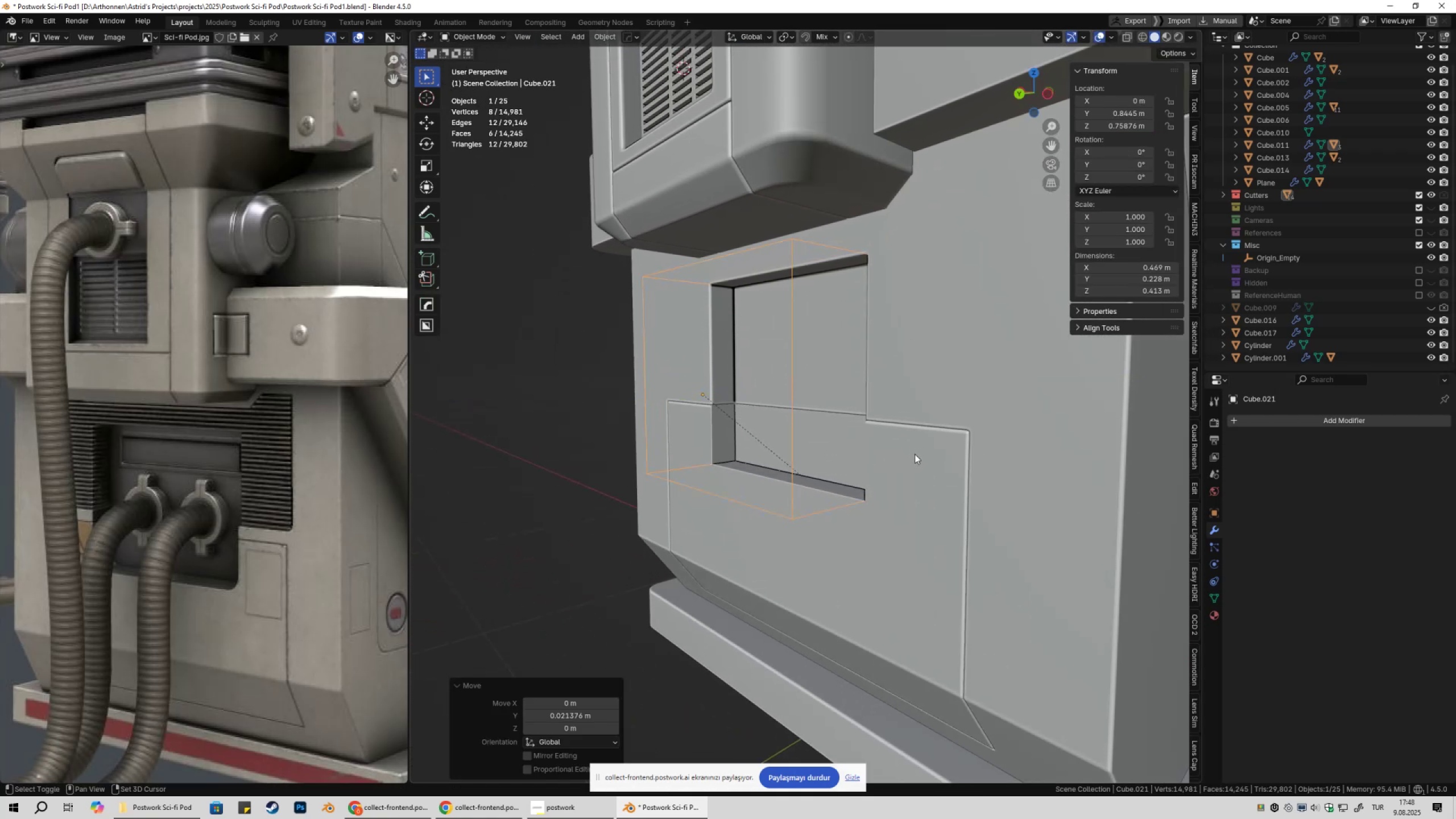 
key(Shift+ShiftLeft)
 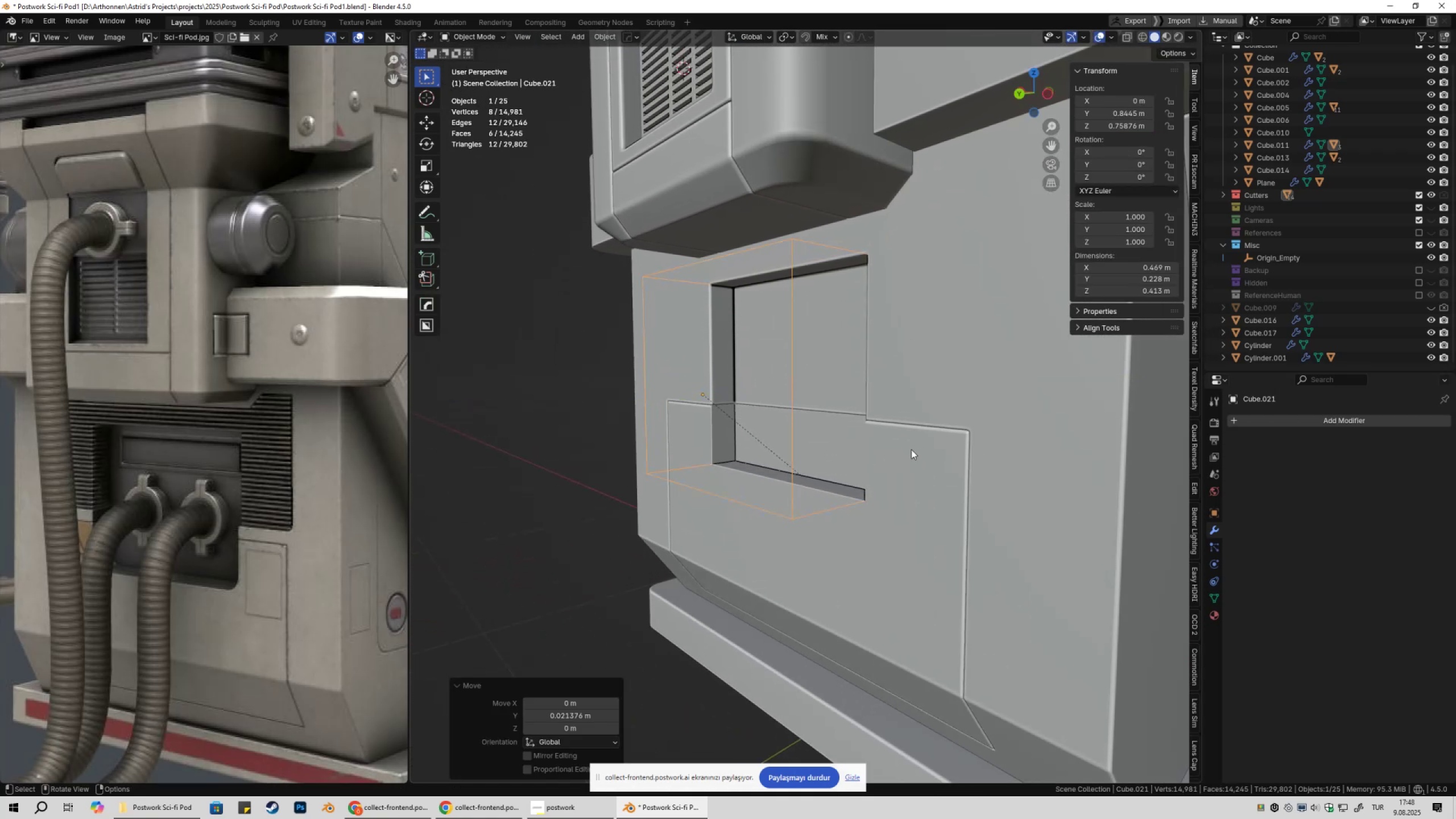 
key(Shift+ShiftLeft)
 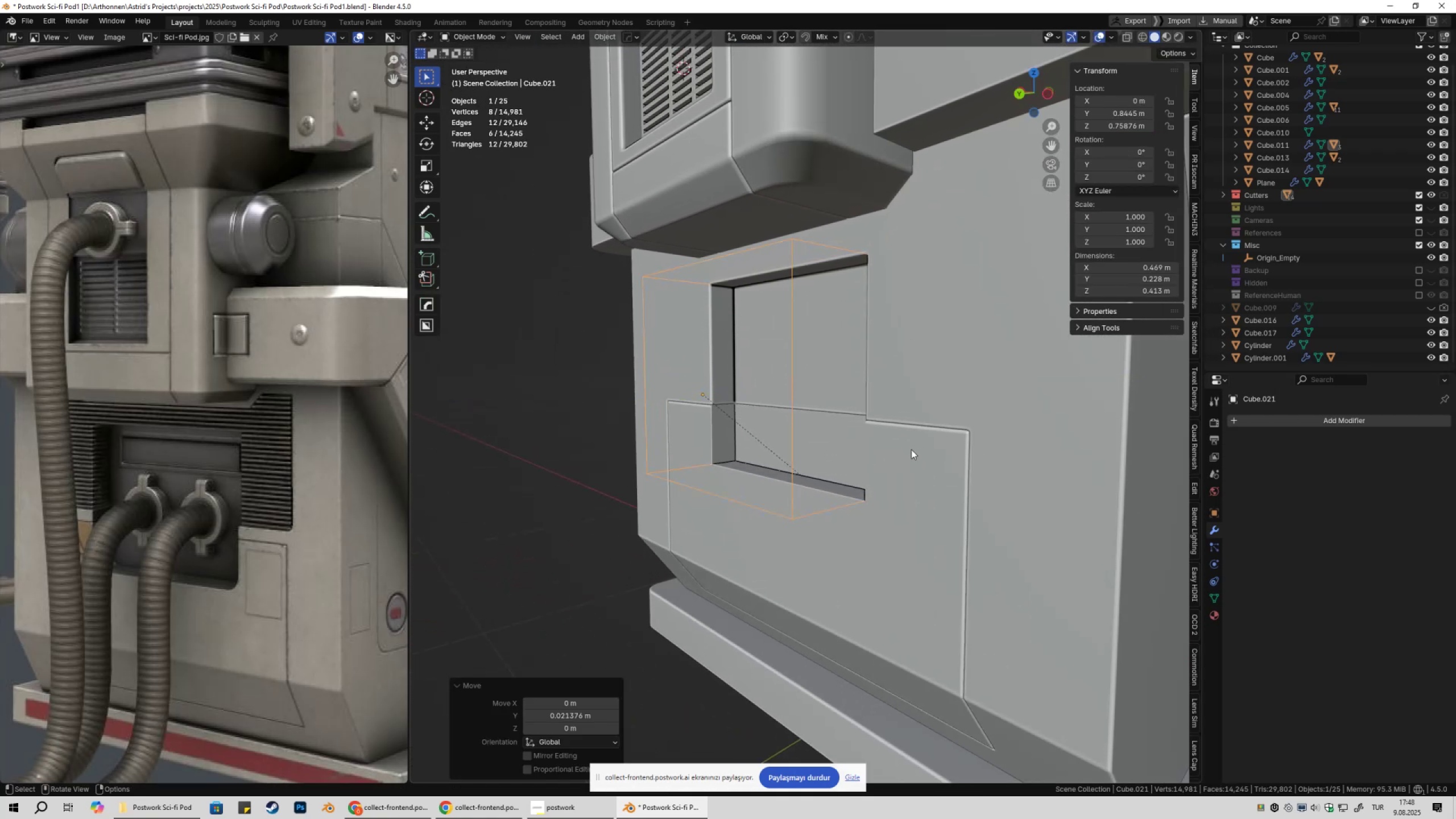 
scroll: coordinate [908, 452], scroll_direction: down, amount: 6.0
 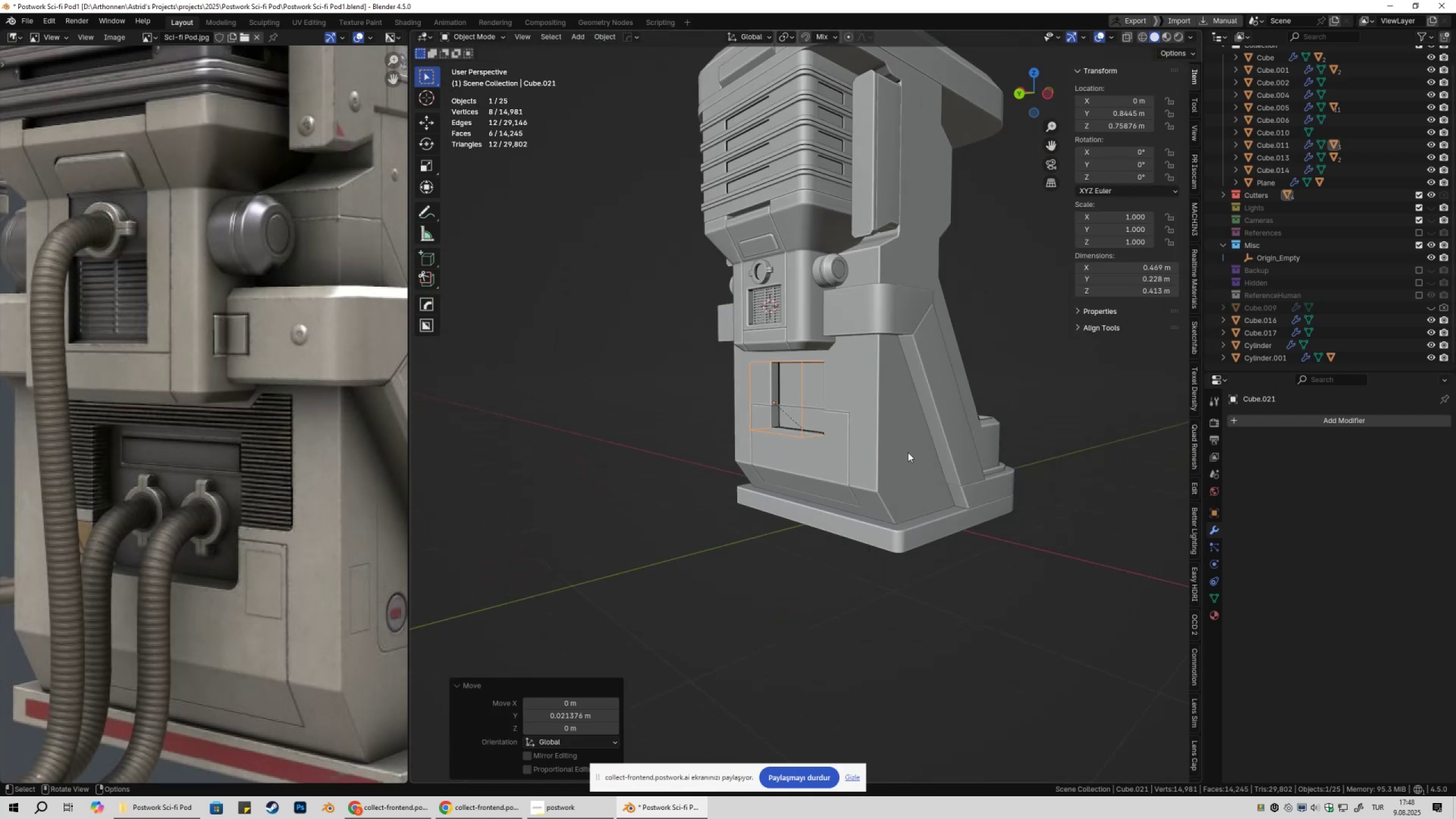 
key(Control+ControlLeft)
 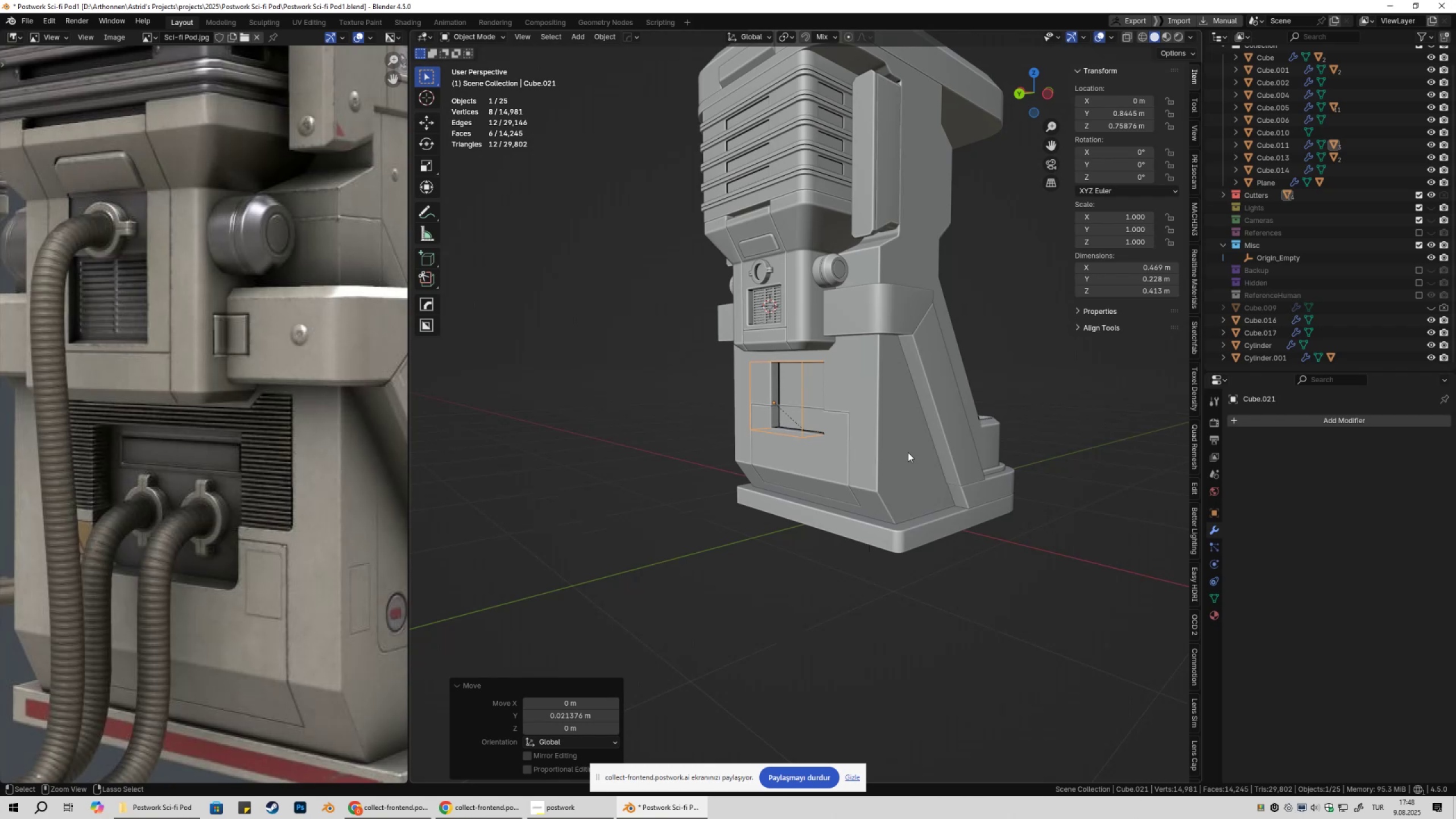 
key(Control+S)
 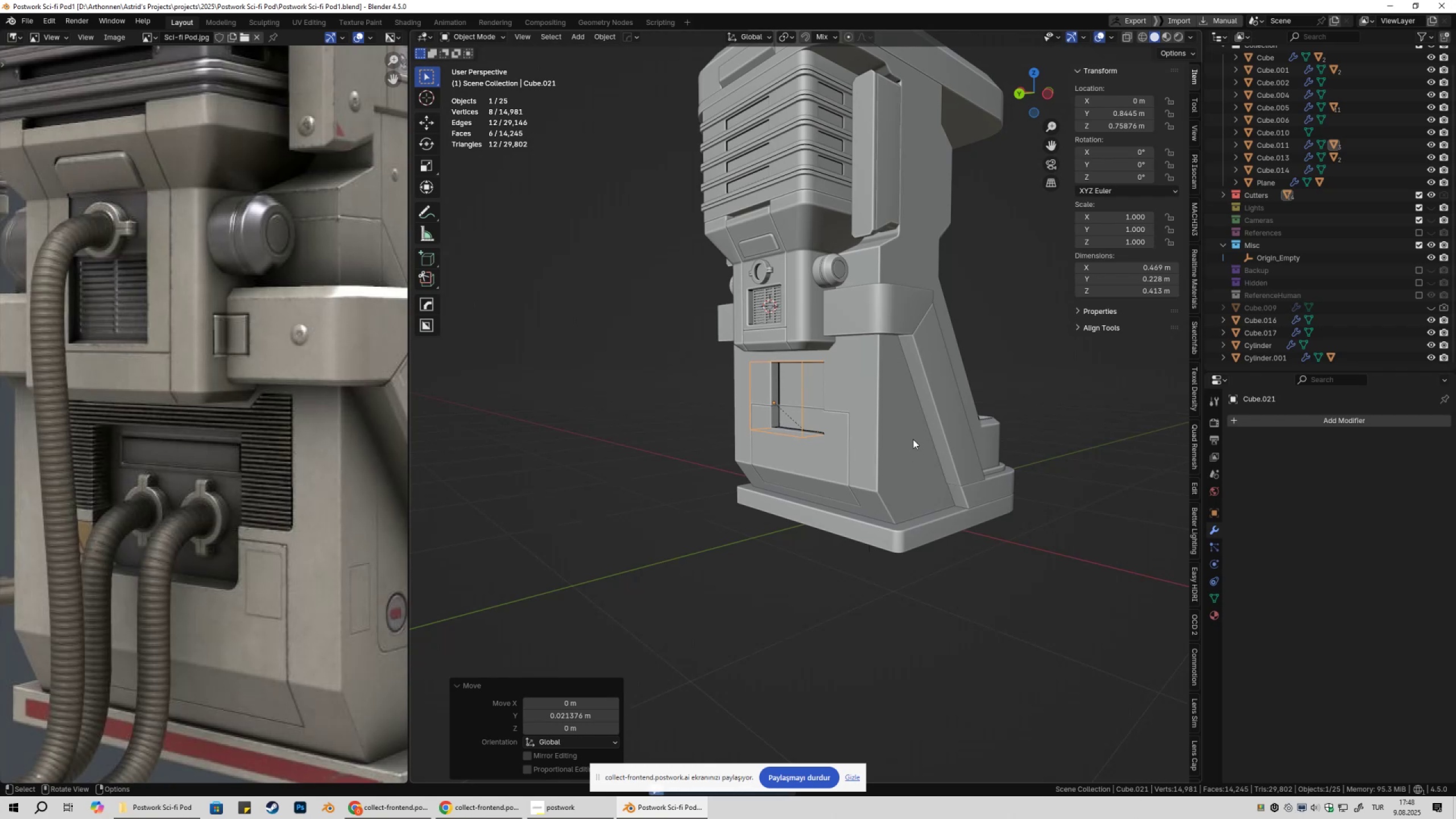 
hold_key(key=ShiftLeft, duration=0.35)
 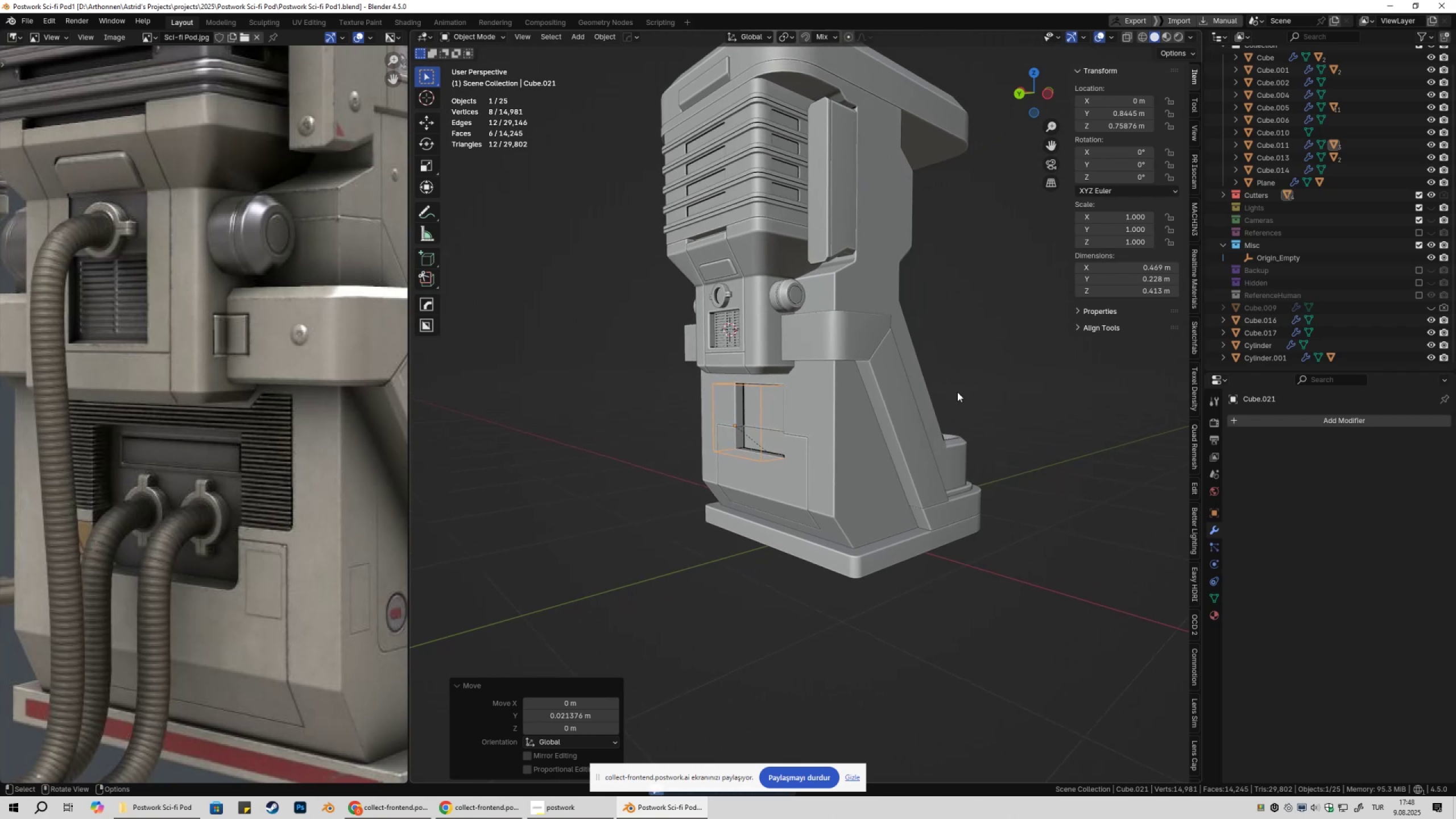 
left_click([957, 392])
 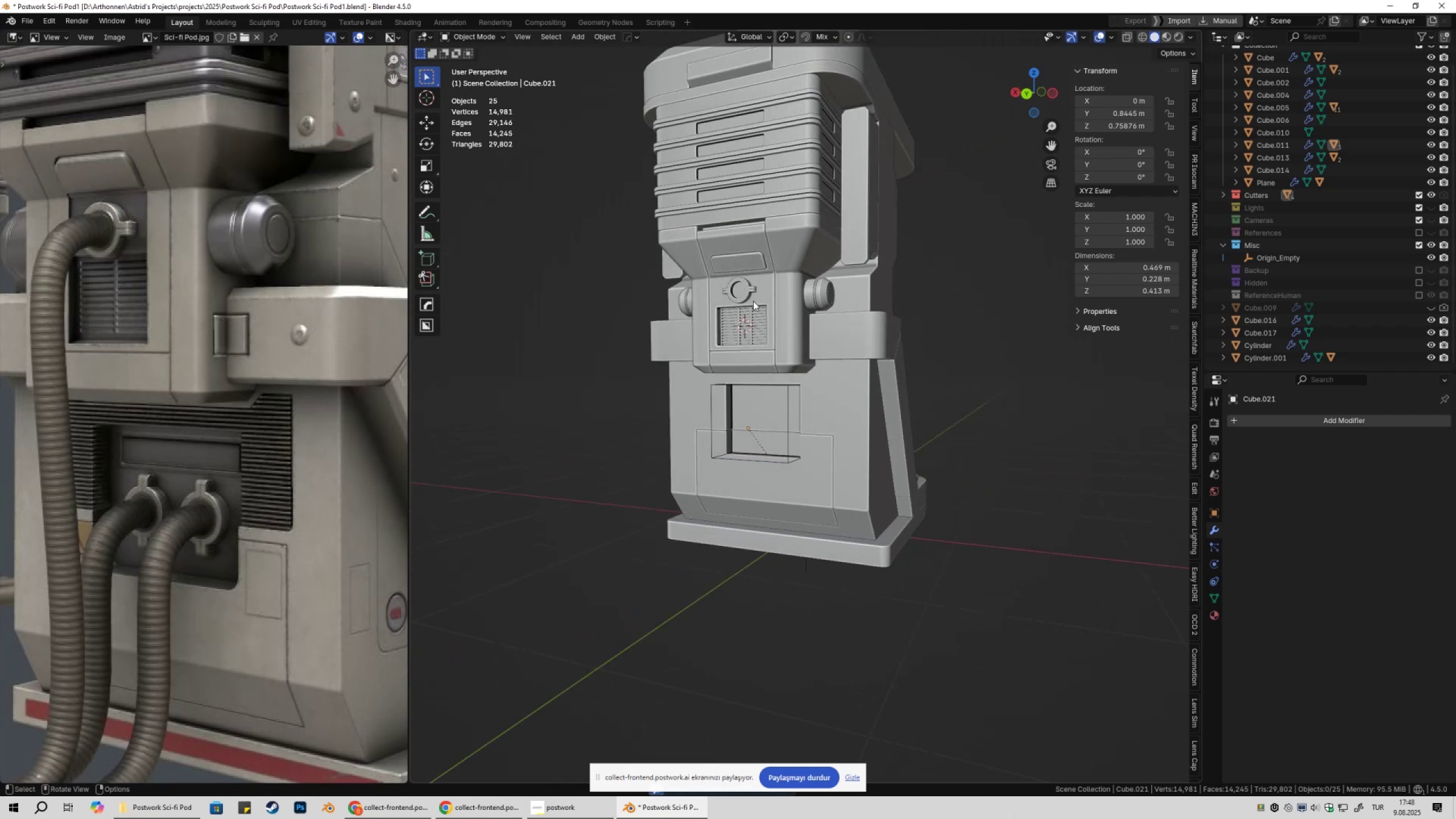 
left_click([743, 291])
 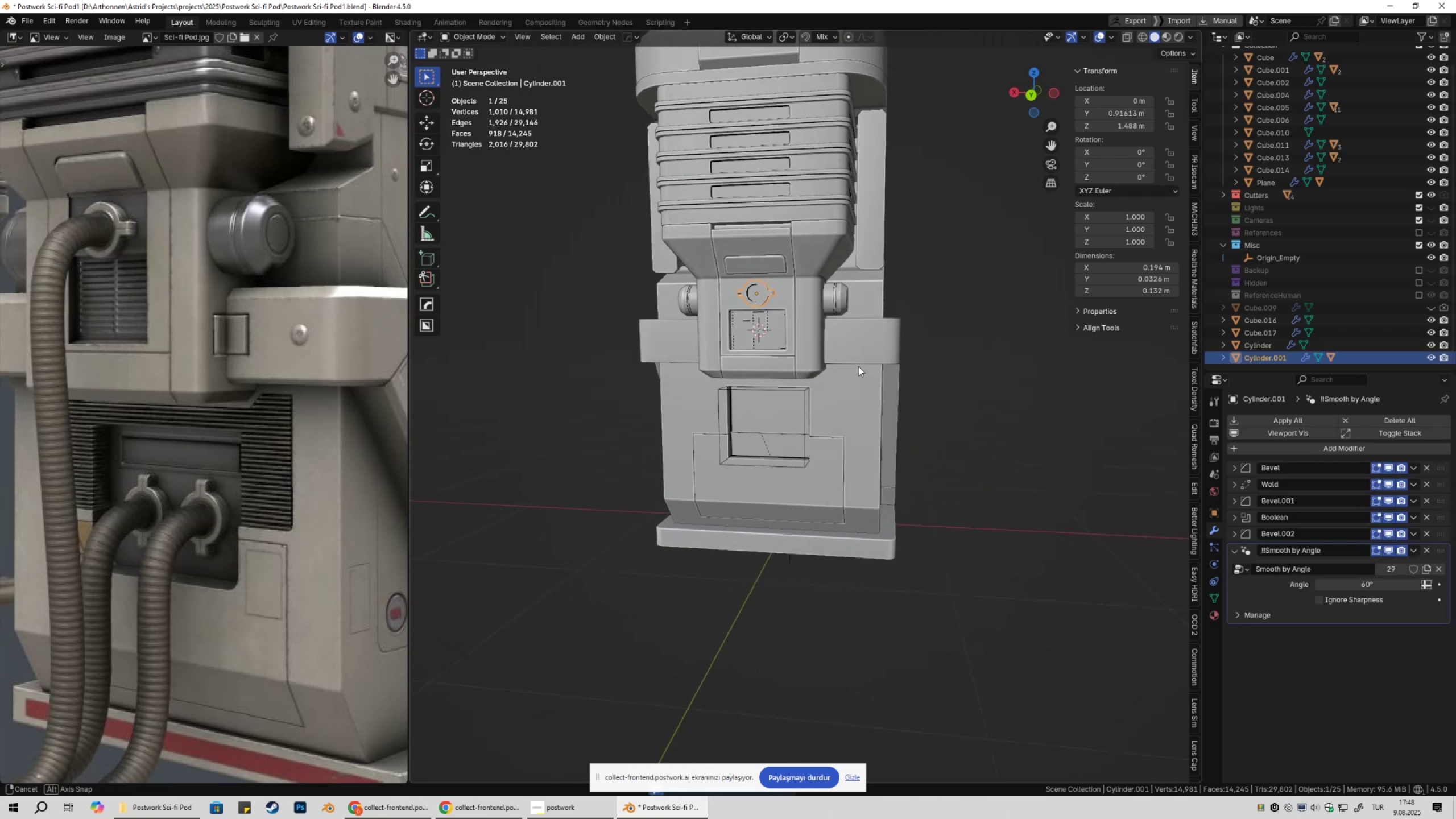 
type(Dz)
 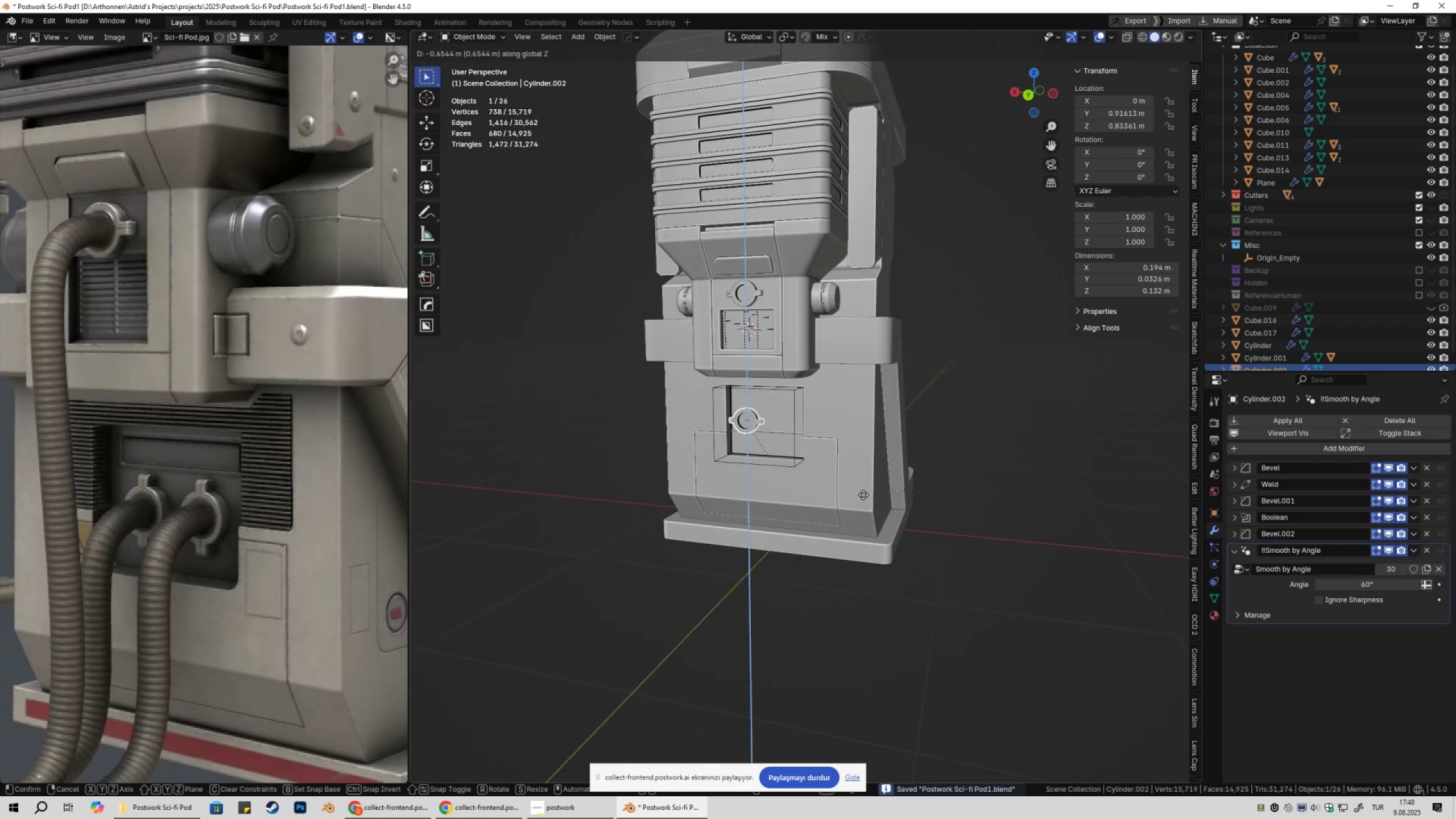 
left_click([867, 502])
 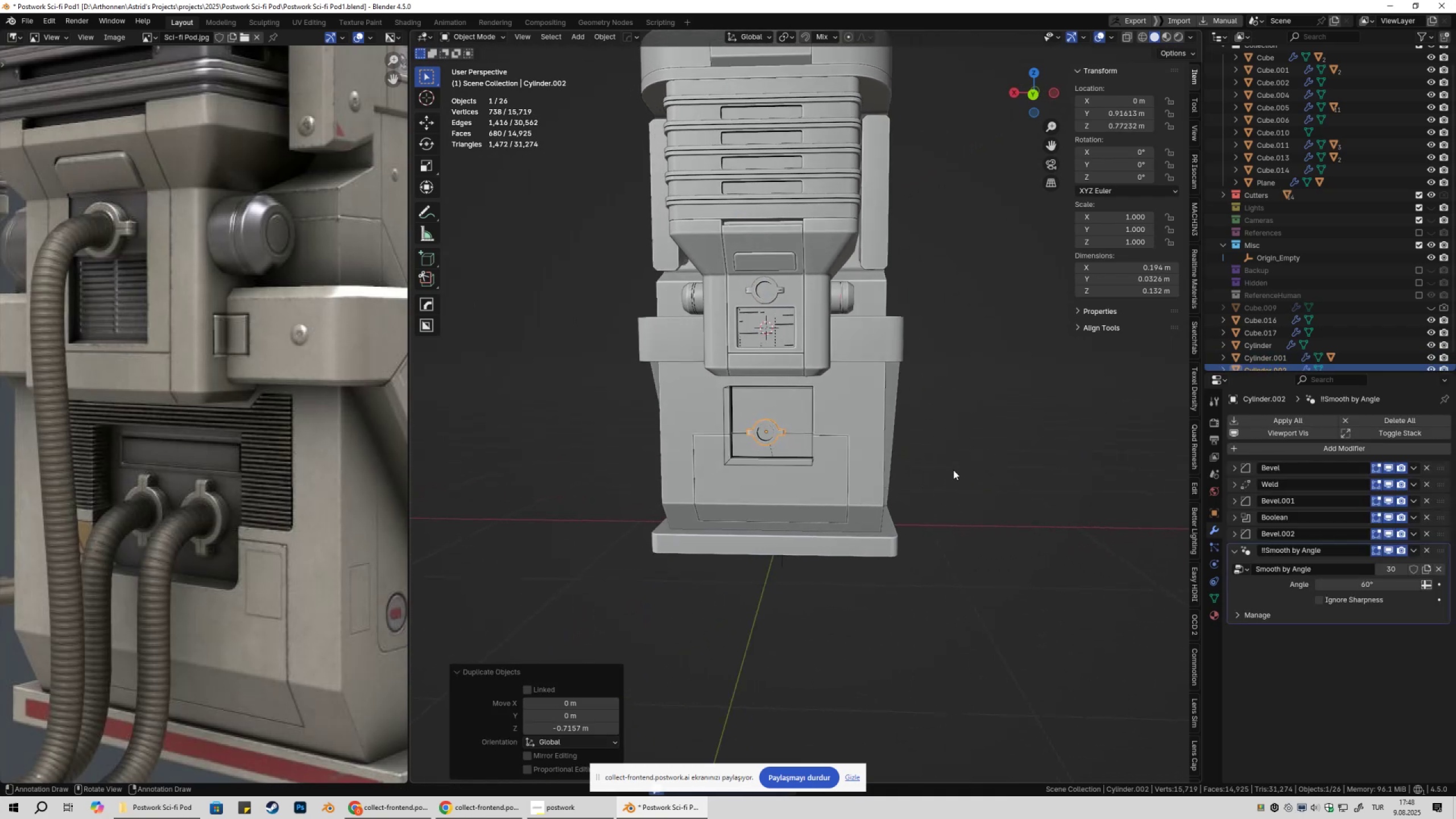 
type(rxy90)
key(NumpadEnter)
 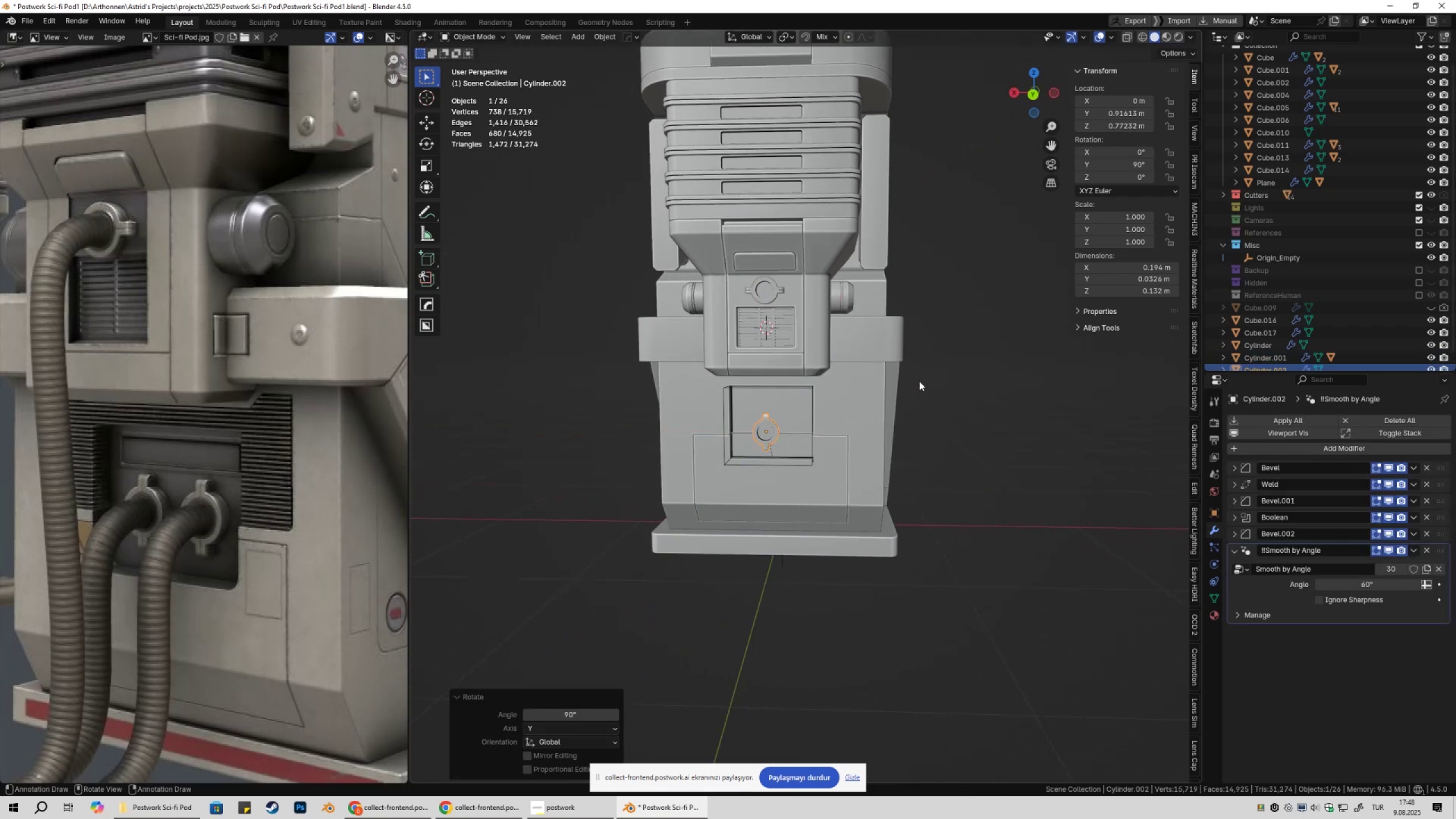 
scroll: coordinate [762, 421], scroll_direction: up, amount: 4.0
 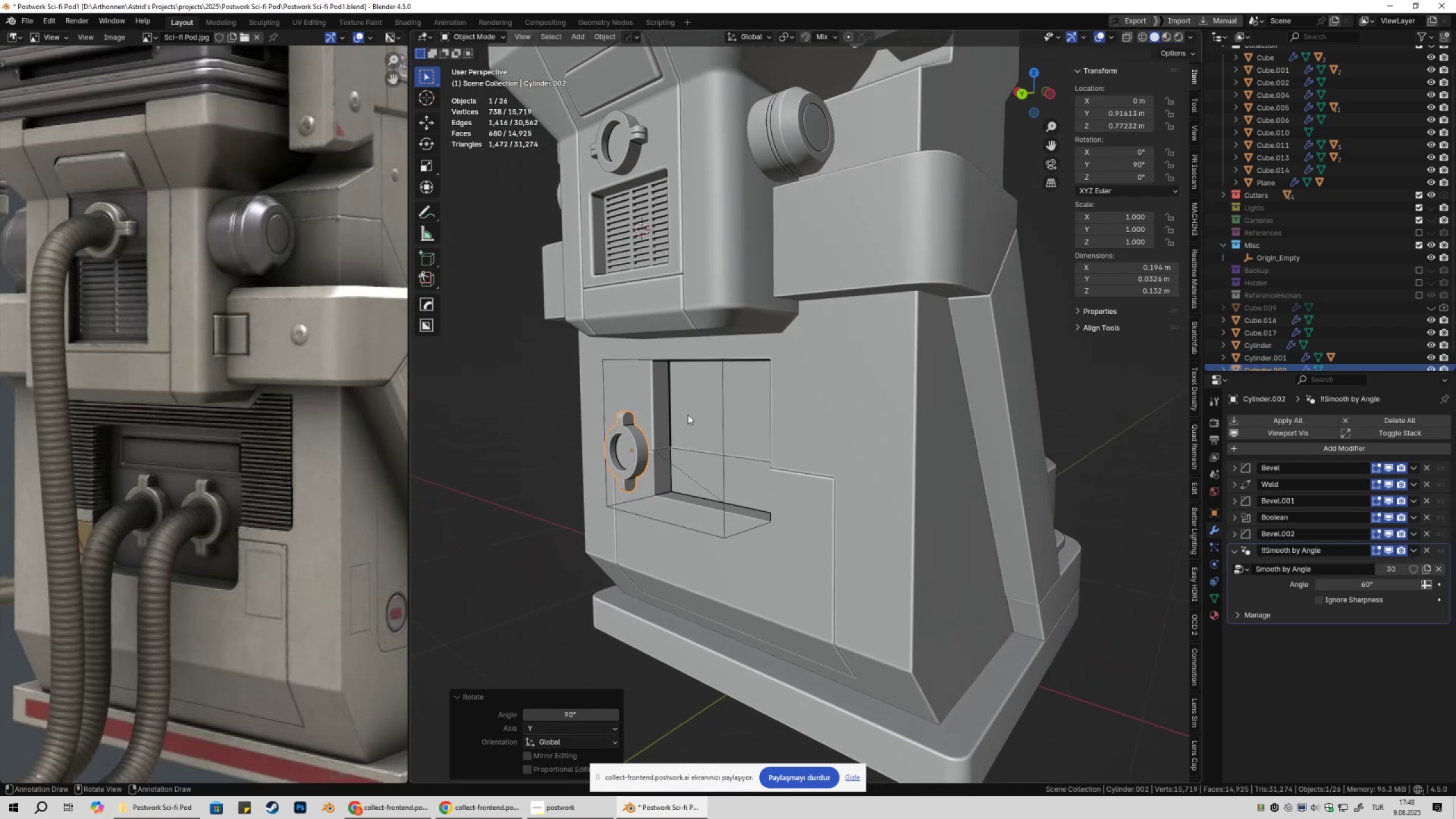 
key(Alt+P)
 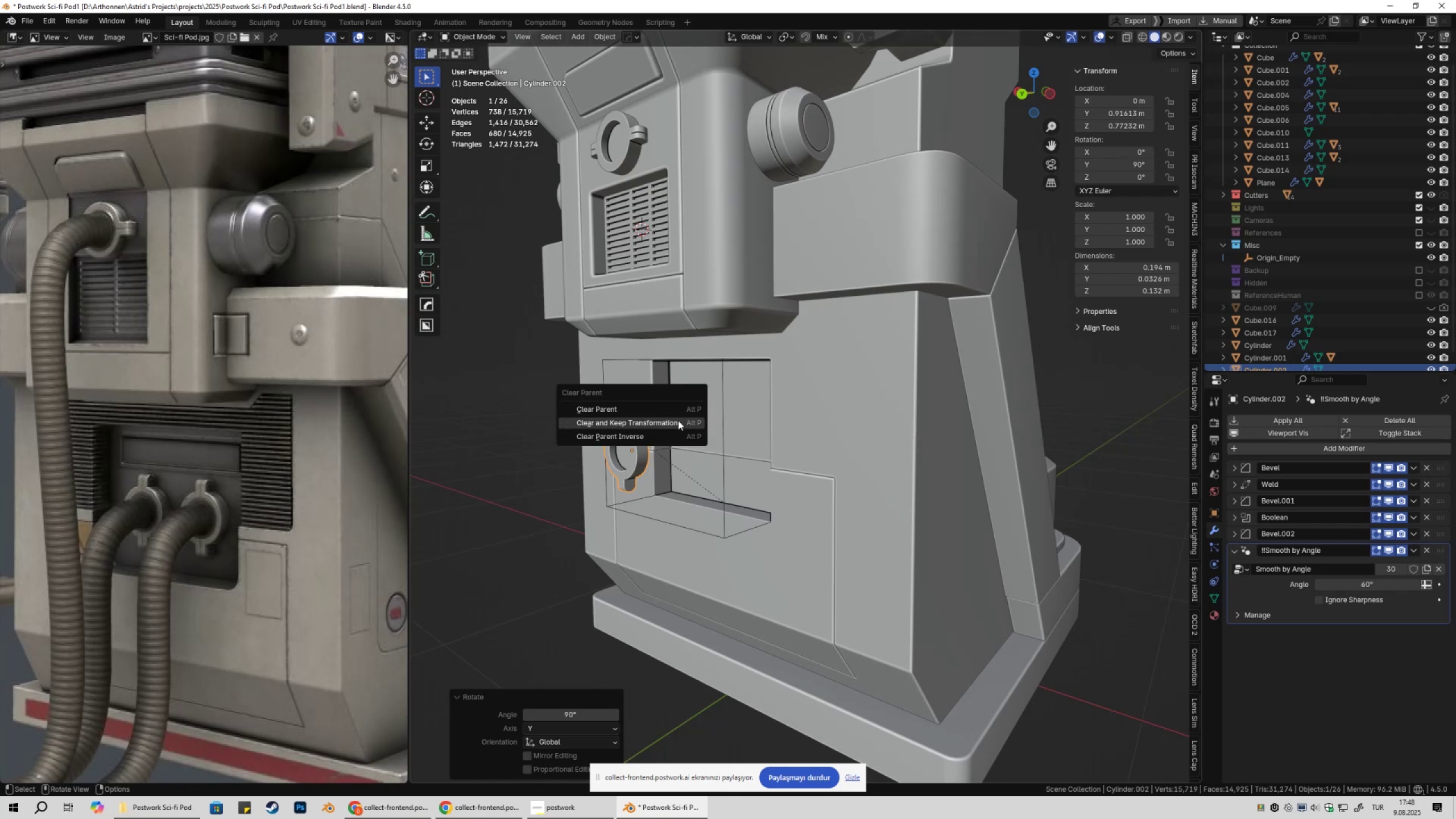 
hold_key(key=ShiftLeft, duration=0.32)
 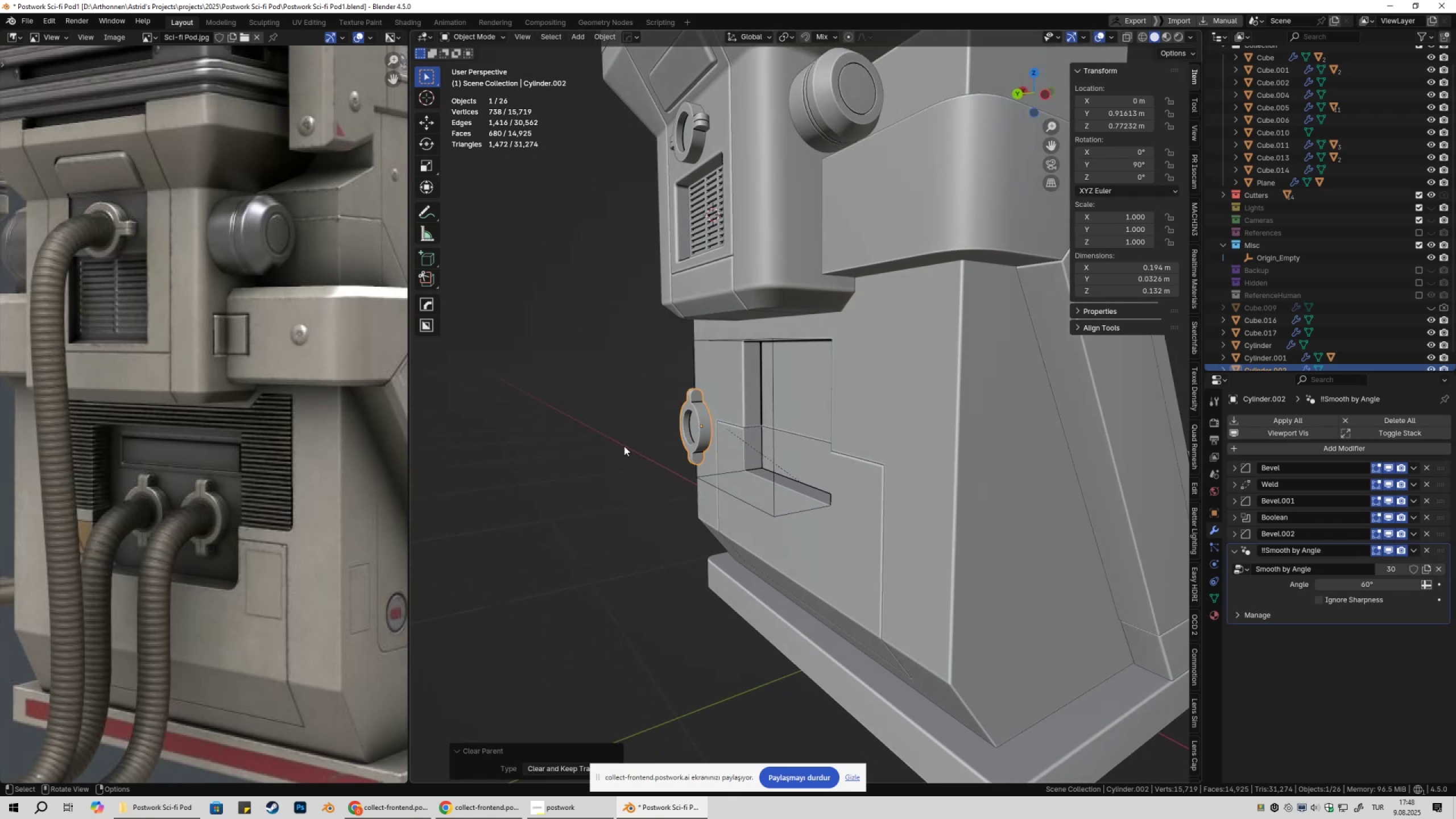 
key(G)
 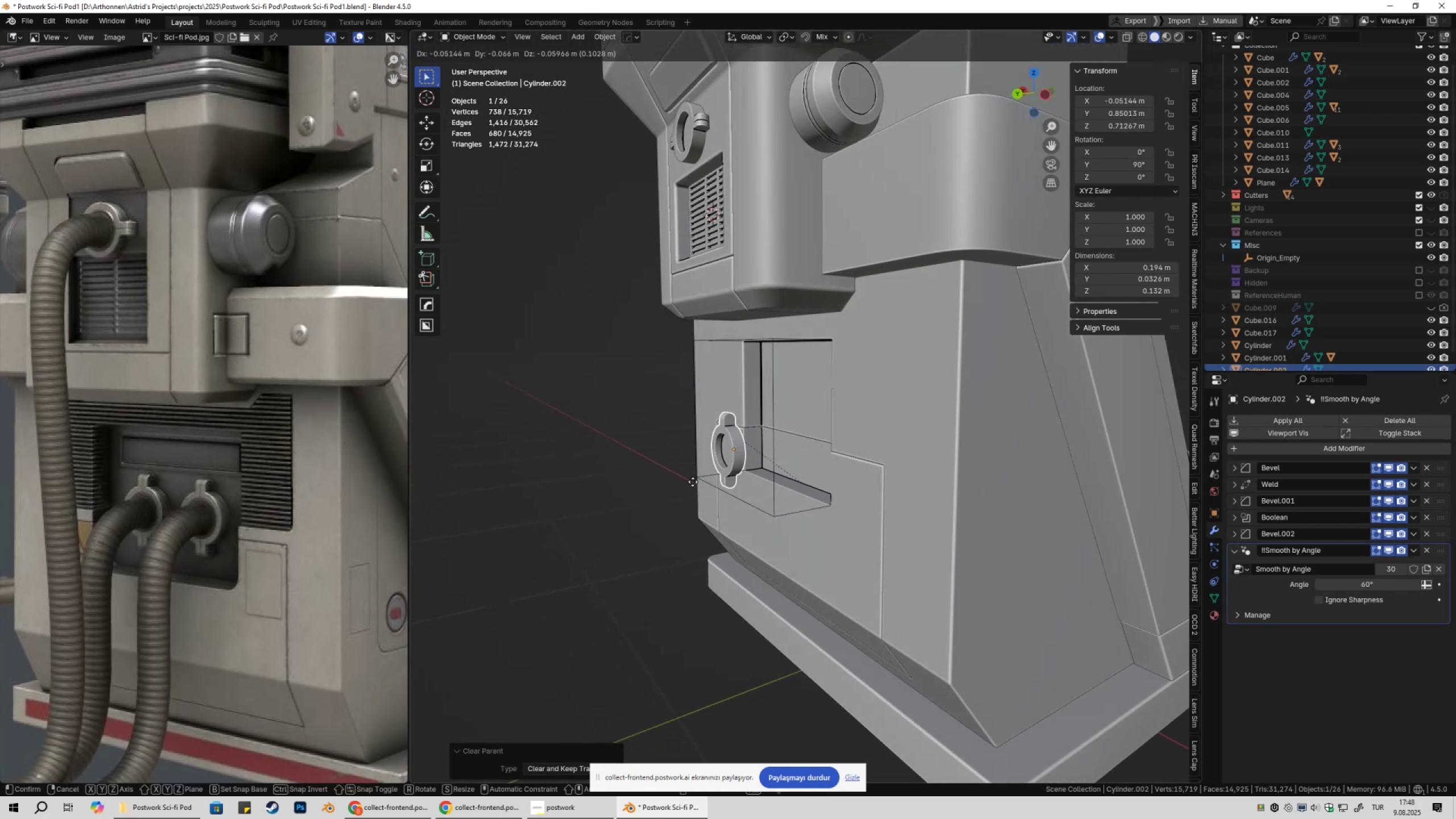 
key(Escape)
 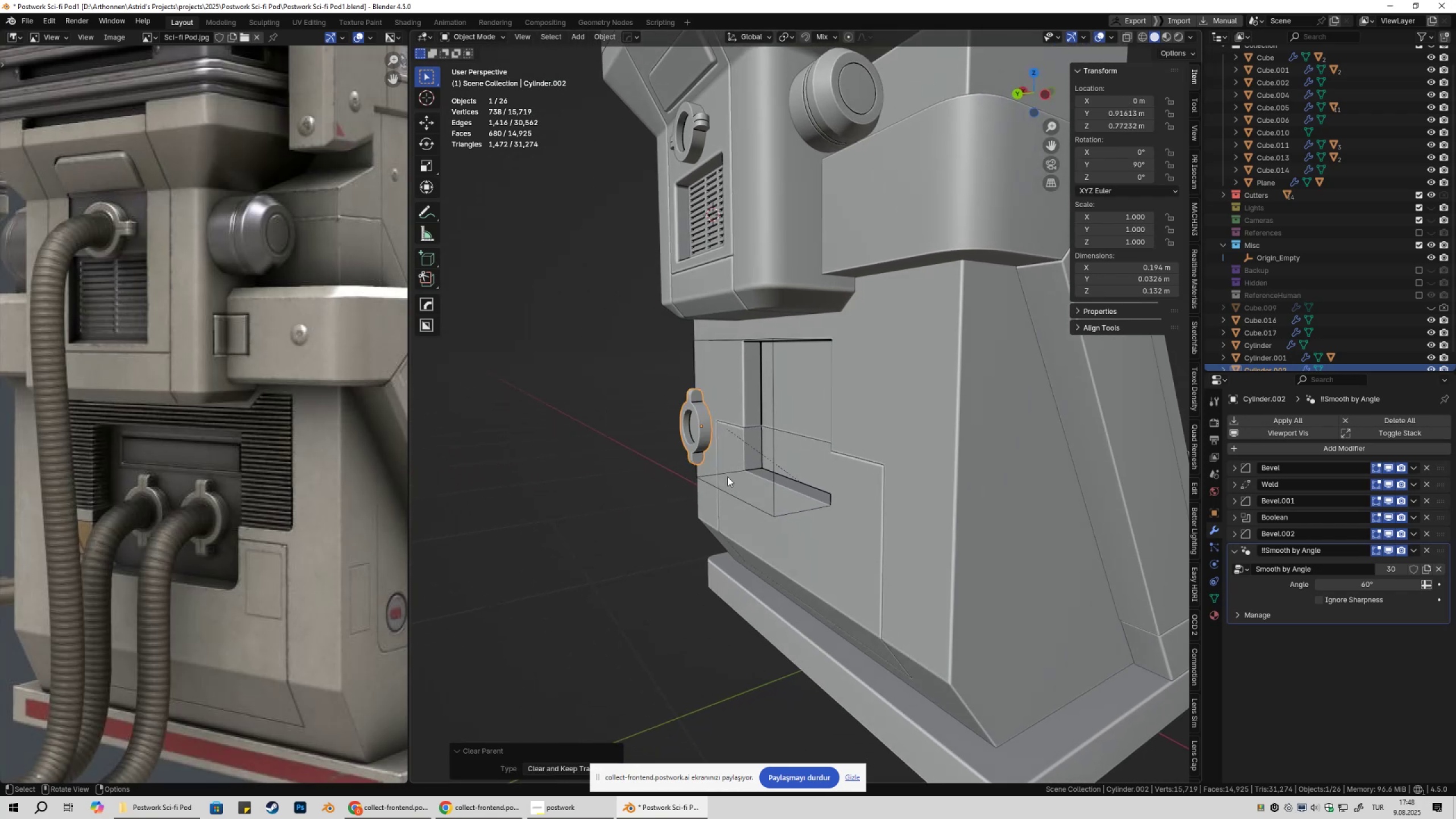 
scroll: coordinate [718, 469], scroll_direction: up, amount: 3.0
 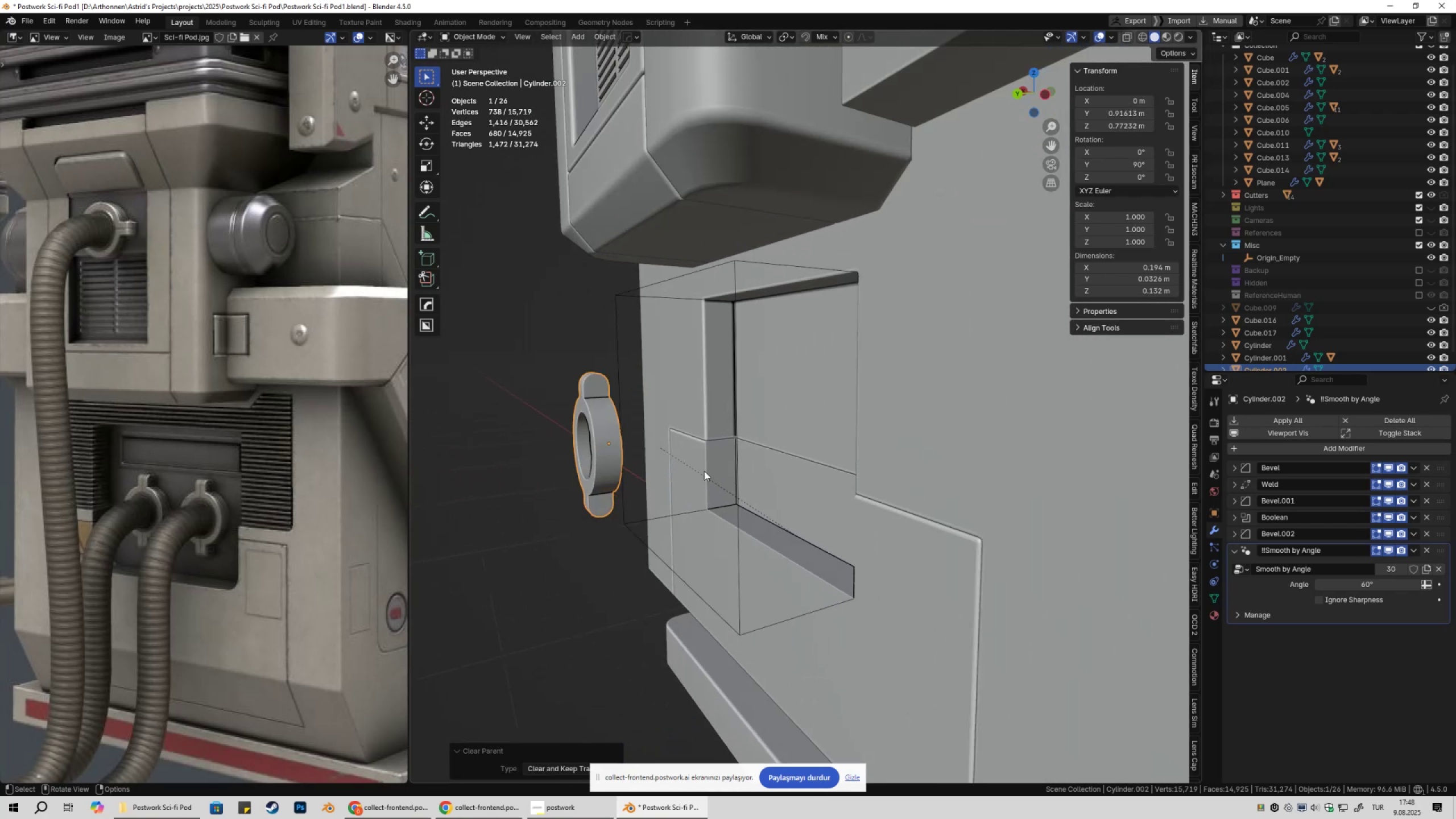 
key(Shift+ShiftLeft)
 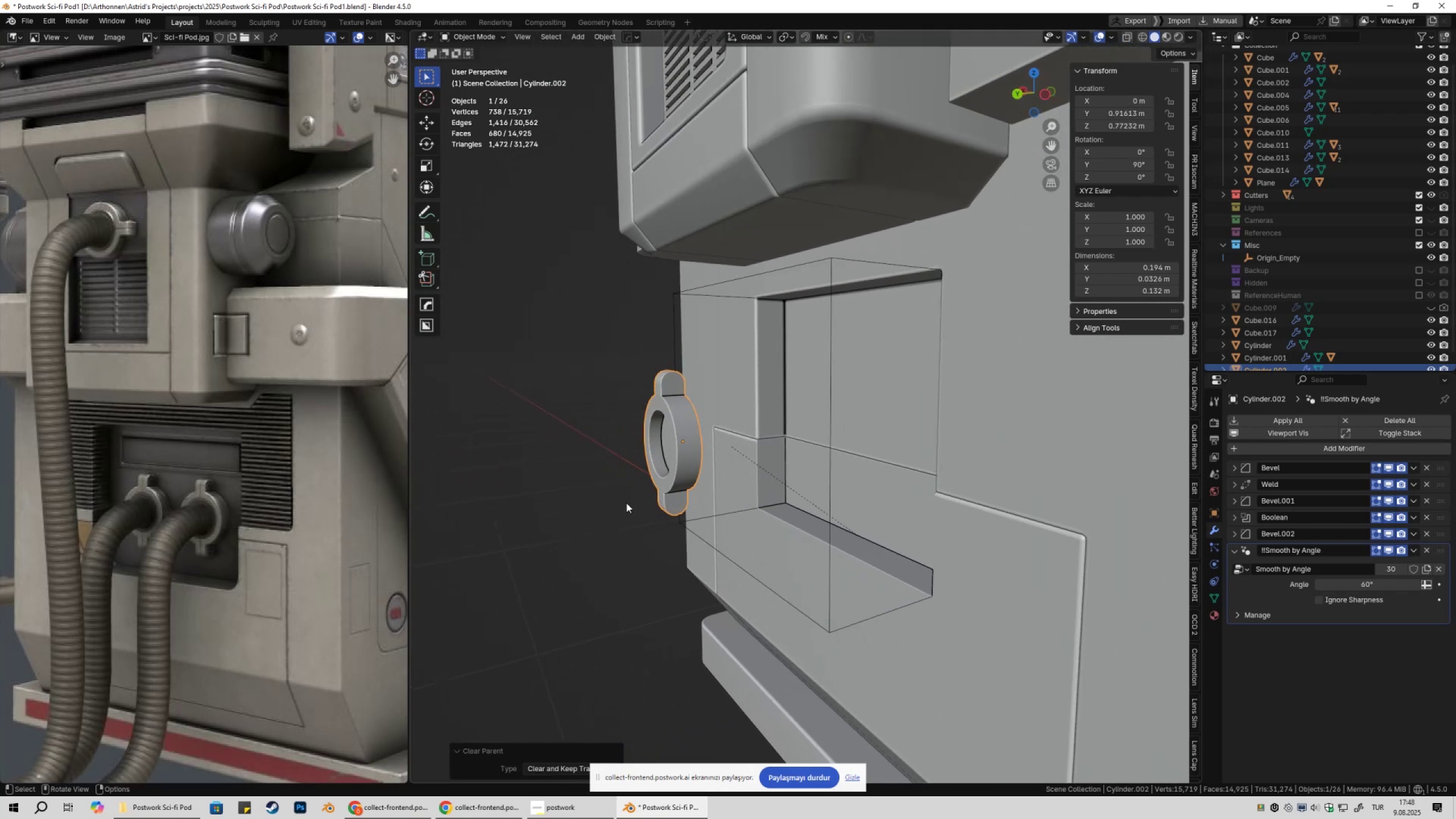 
left_click([576, 511])
 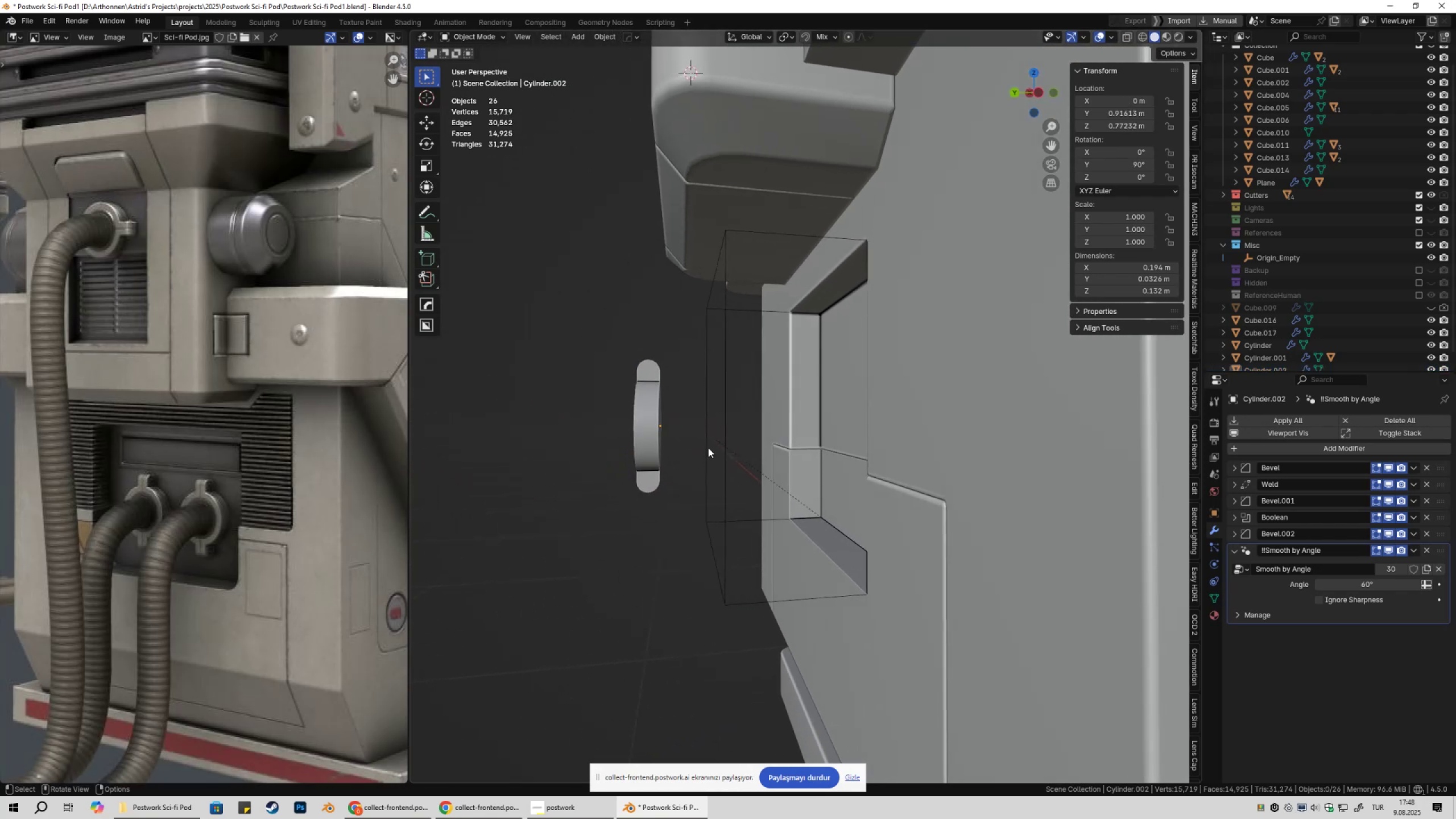 
left_click([725, 416])
 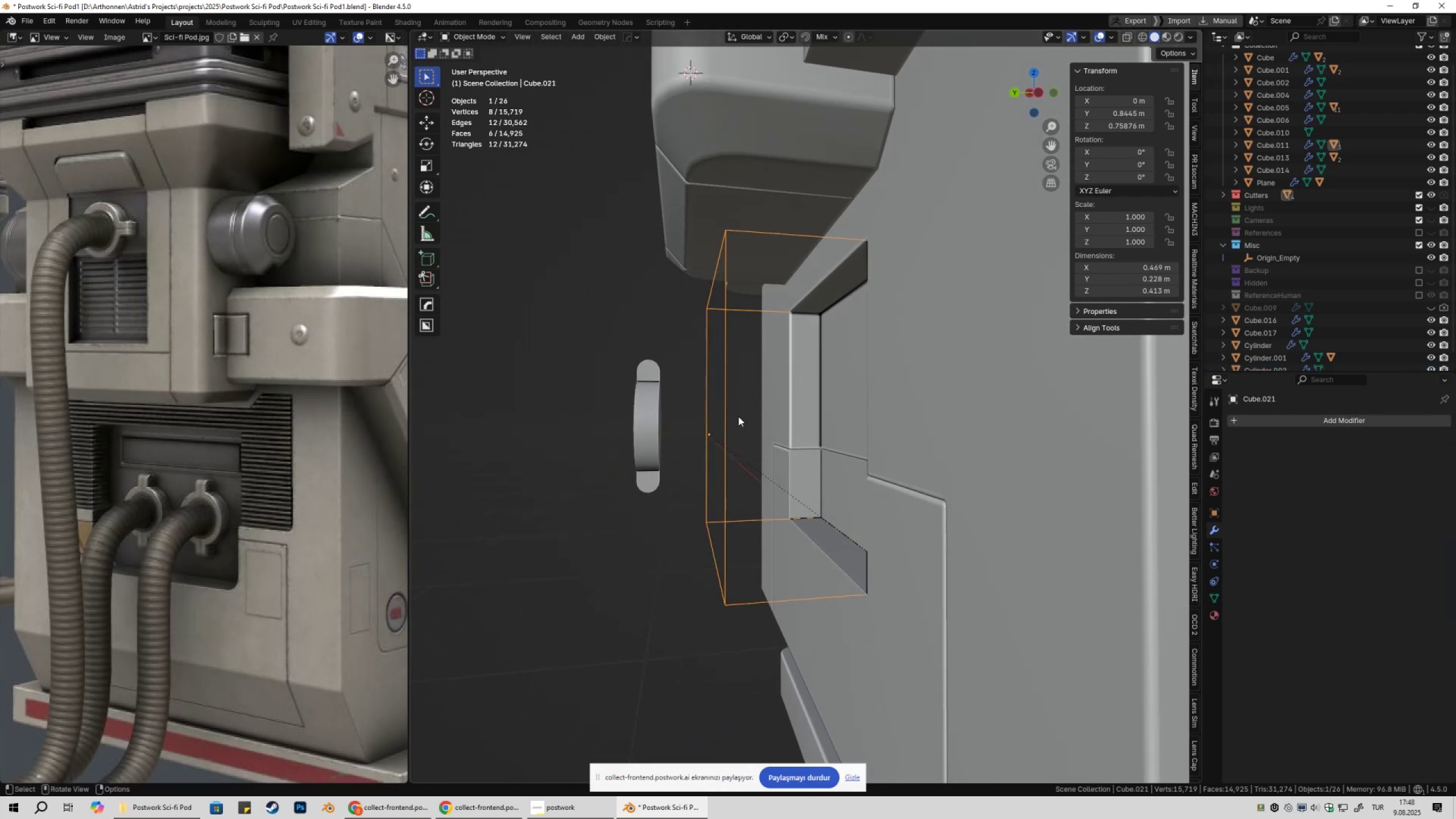 
key(G)
 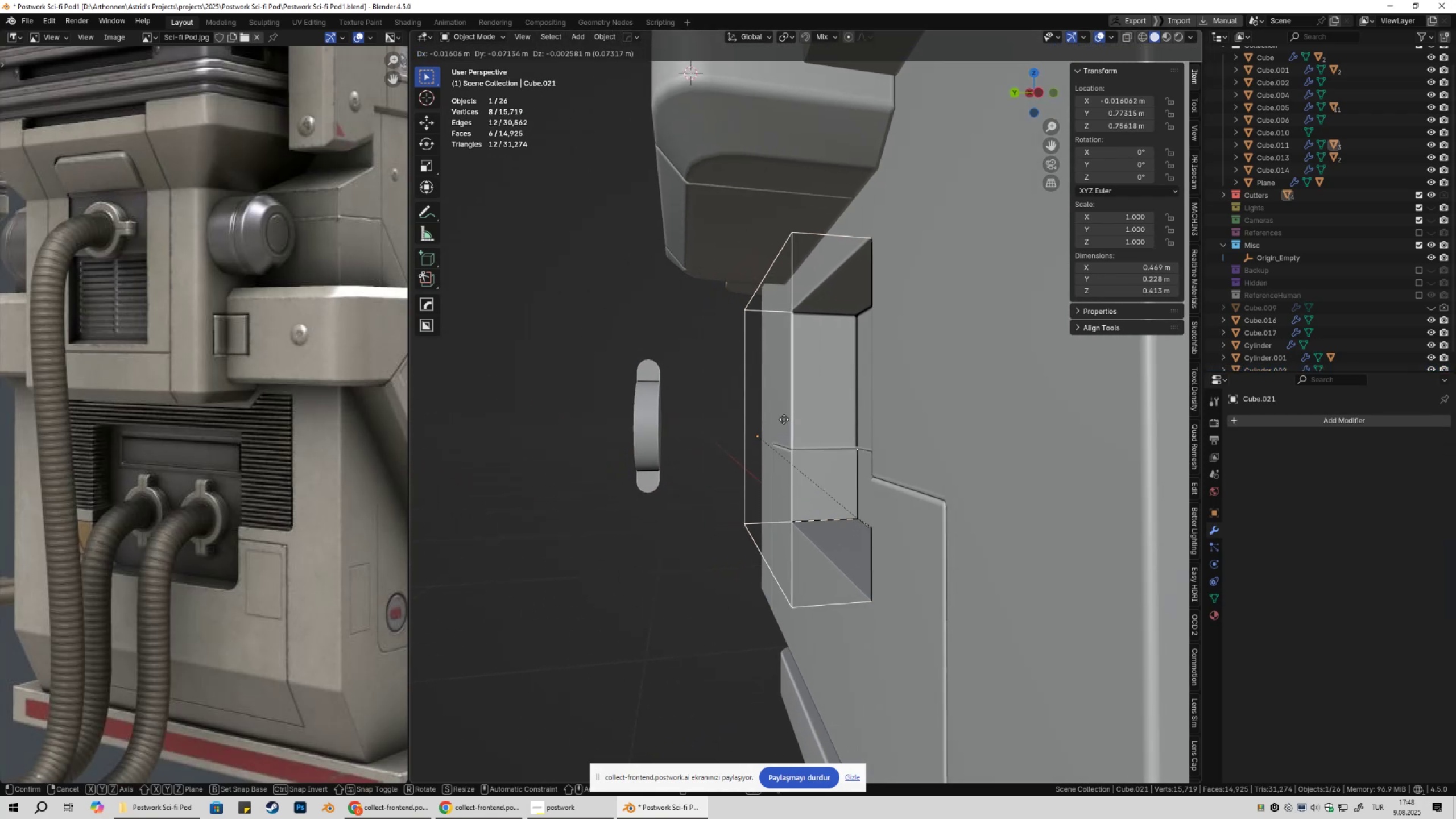 
key(Escape)
 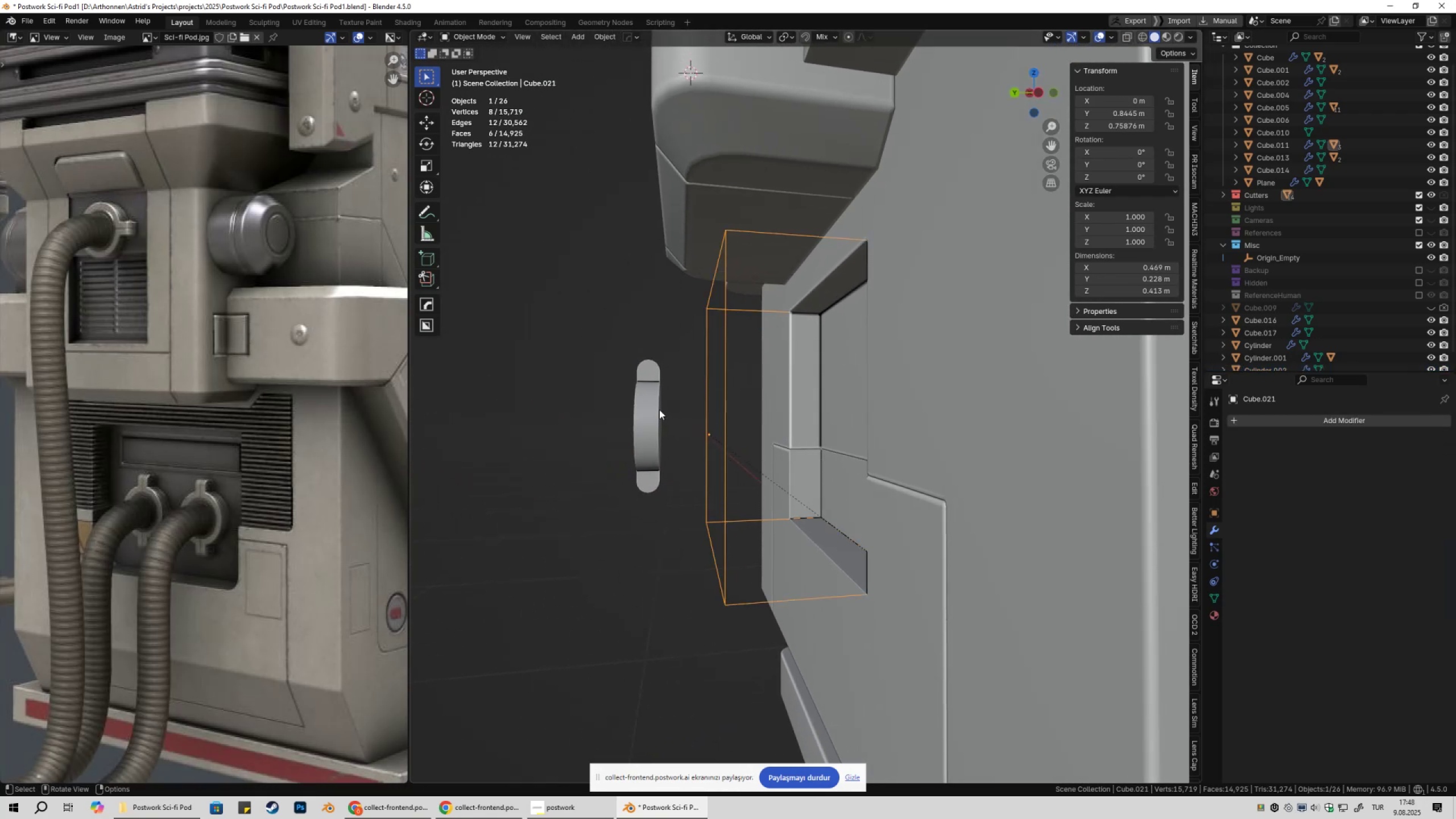 
left_click([659, 410])
 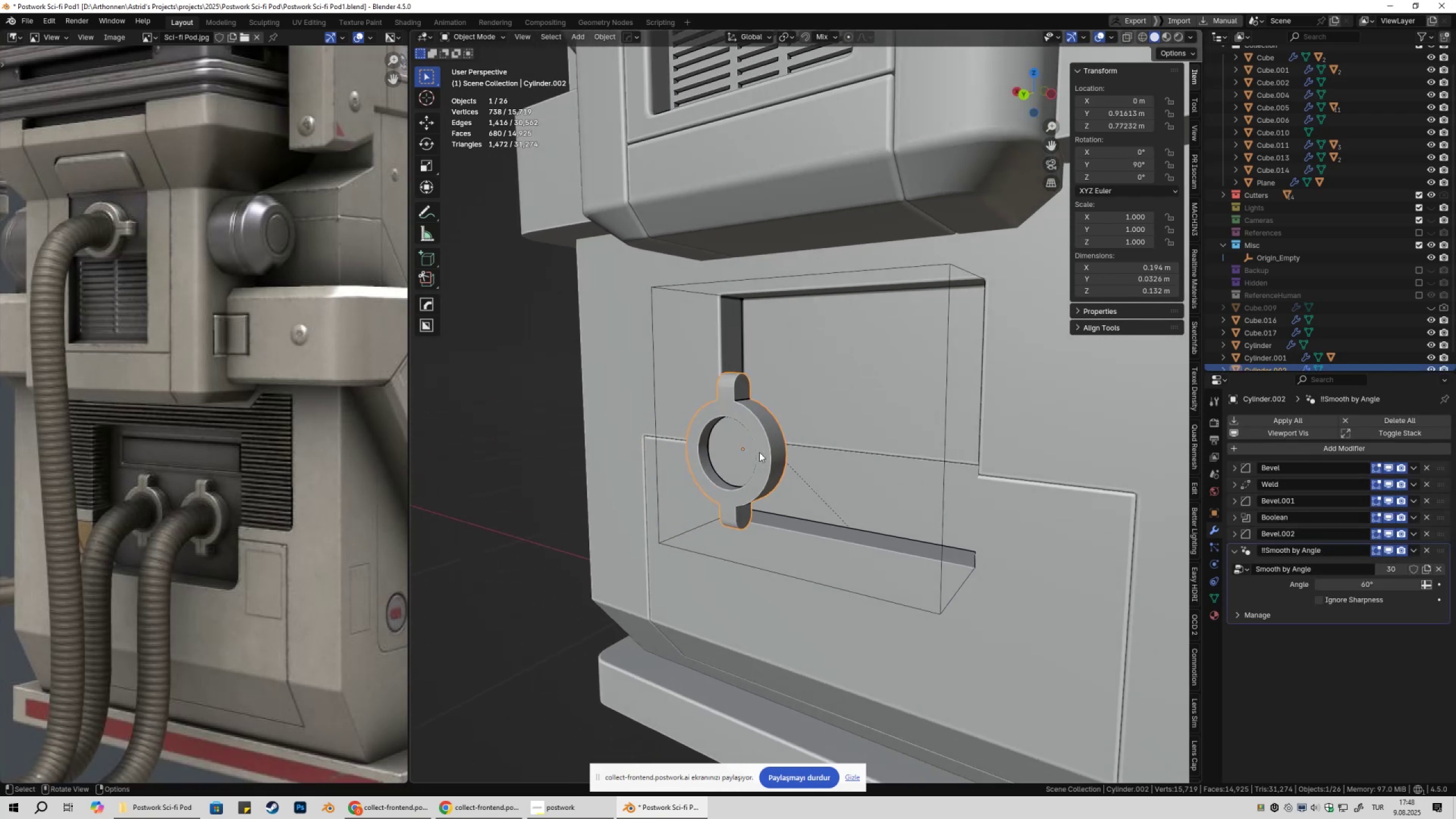 
scroll: coordinate [789, 461], scroll_direction: up, amount: 3.0
 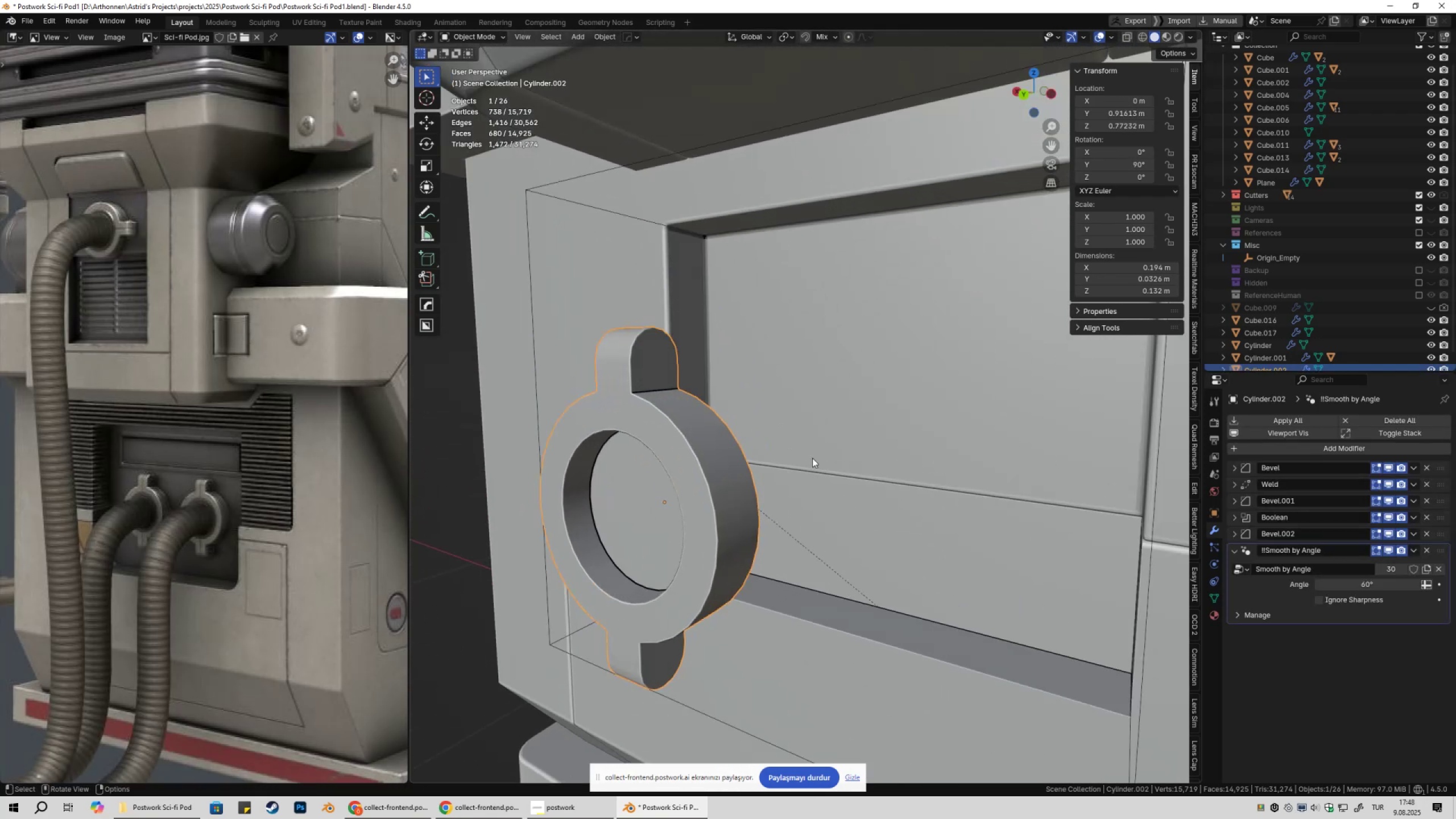 
type(gy)
 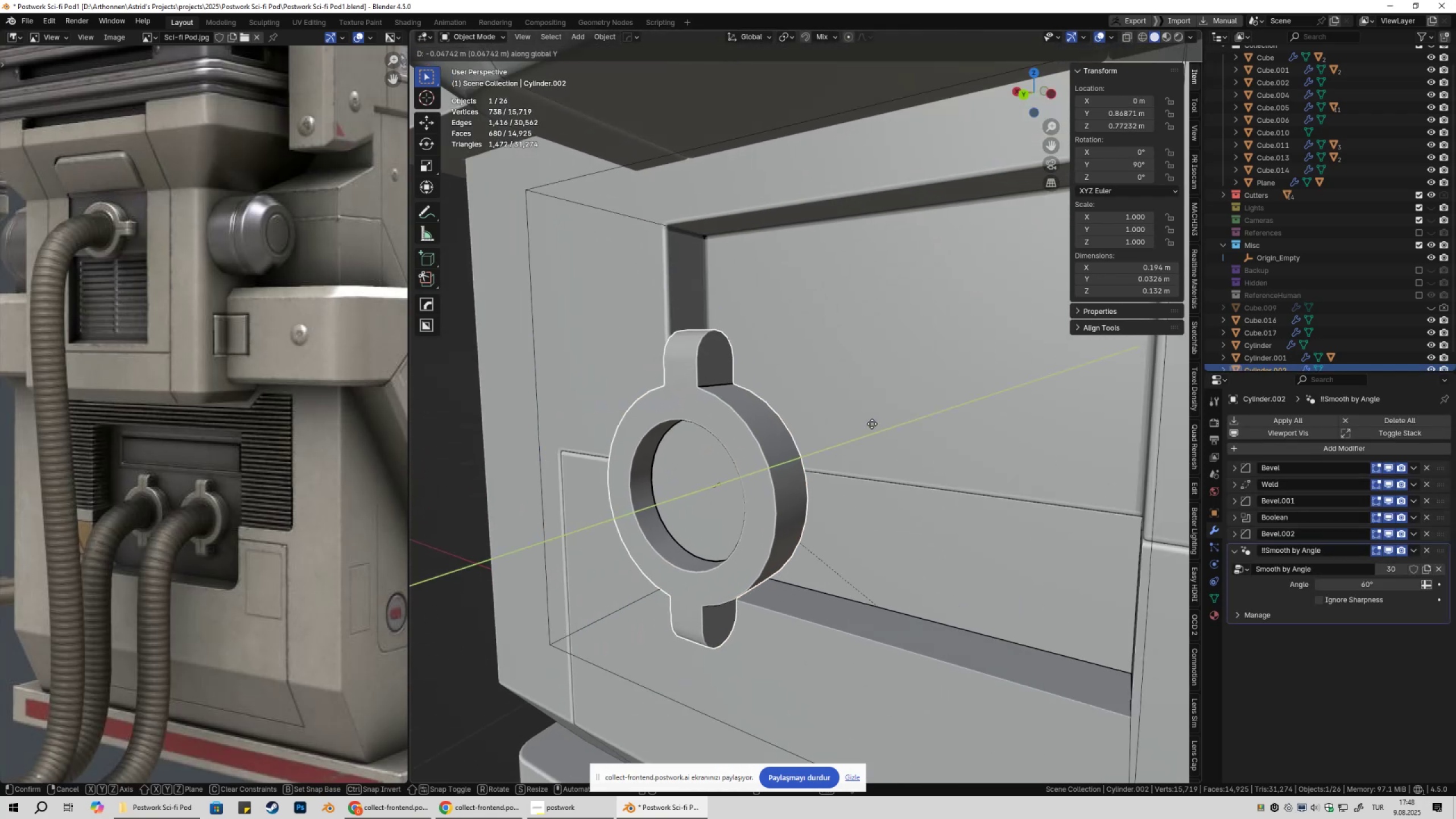 
hold_key(key=ControlLeft, duration=0.48)
left_click([902, 408])
 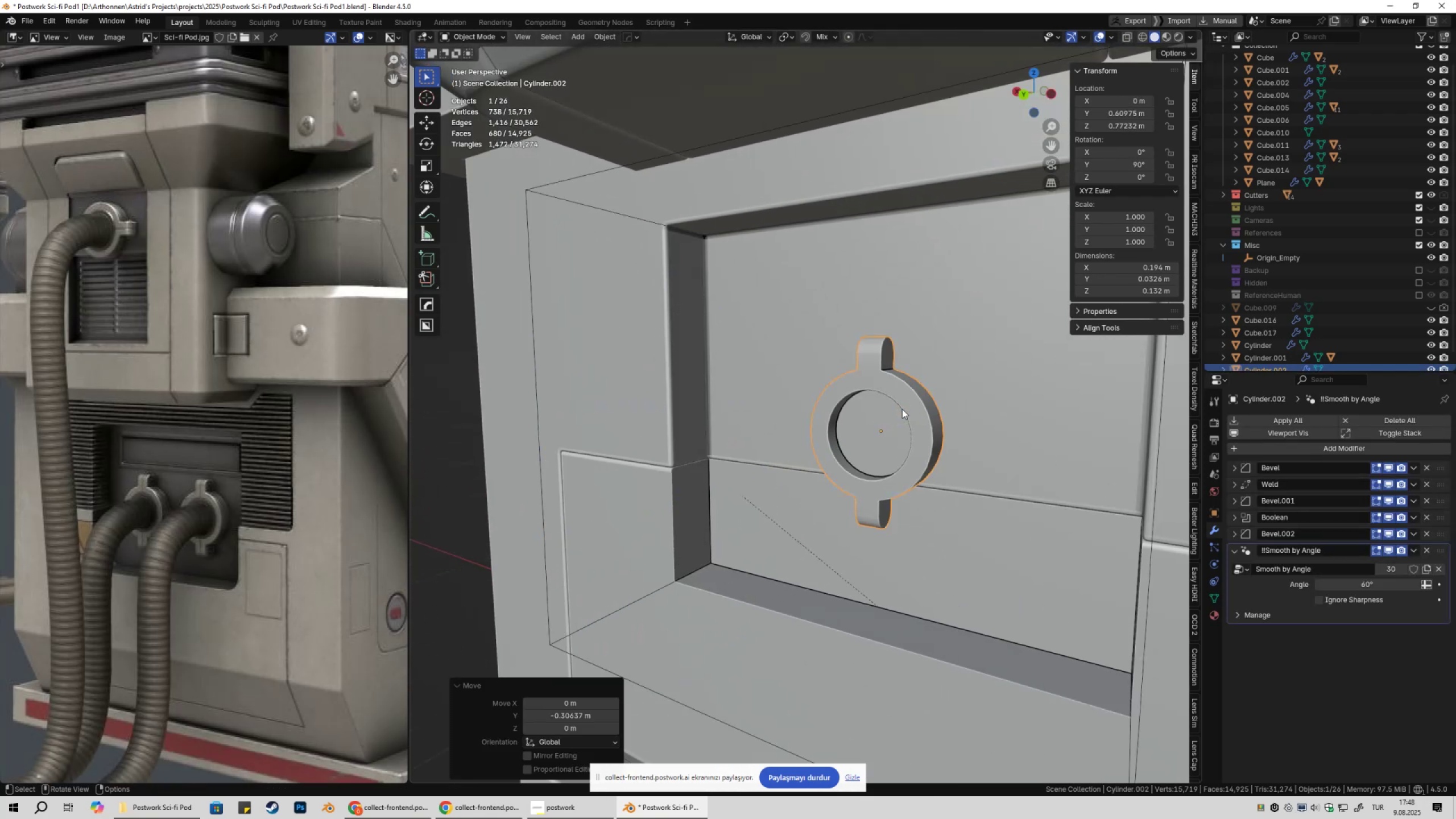 
scroll: coordinate [903, 433], scroll_direction: down, amount: 3.0
 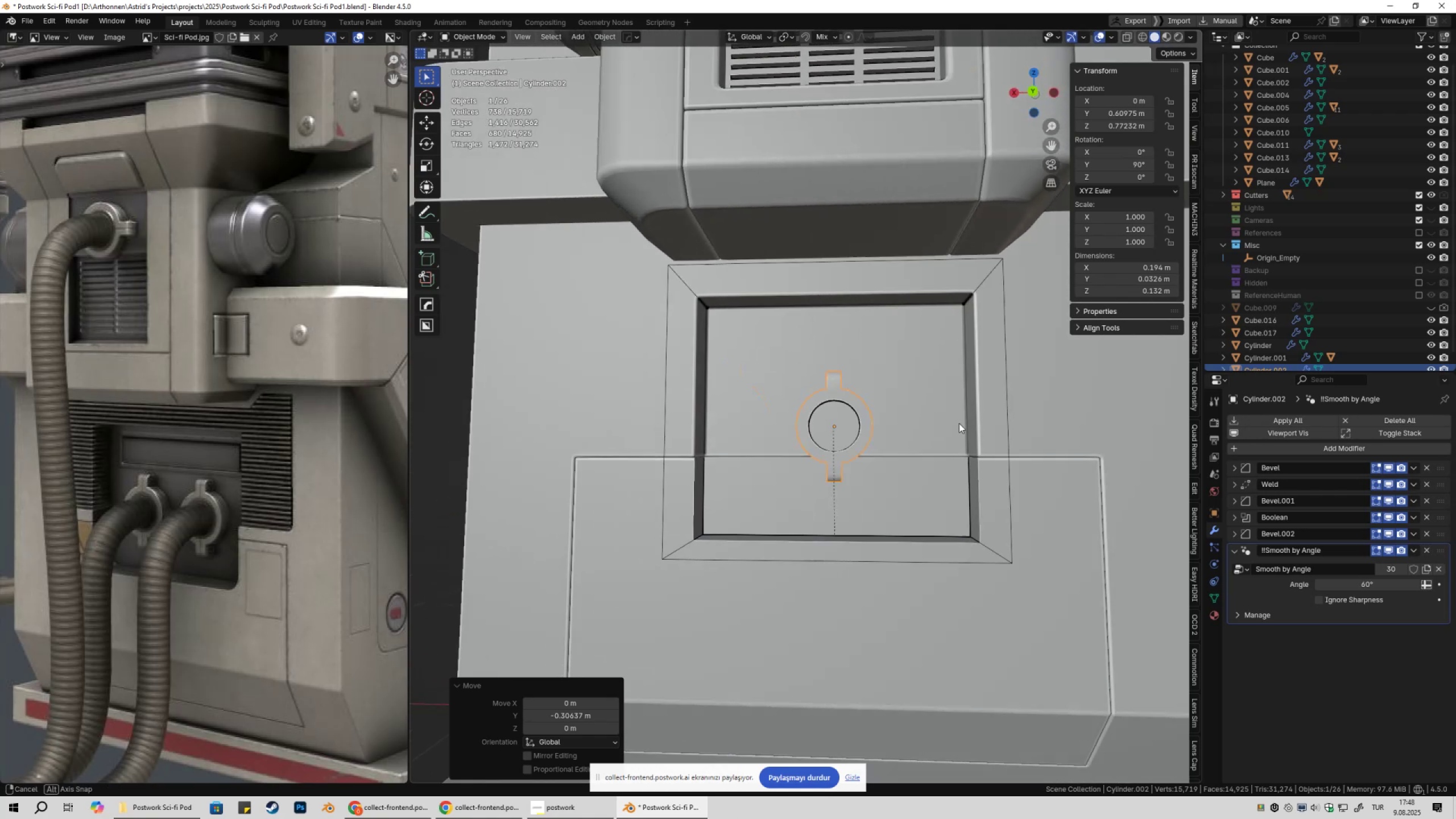 
type(gx)
 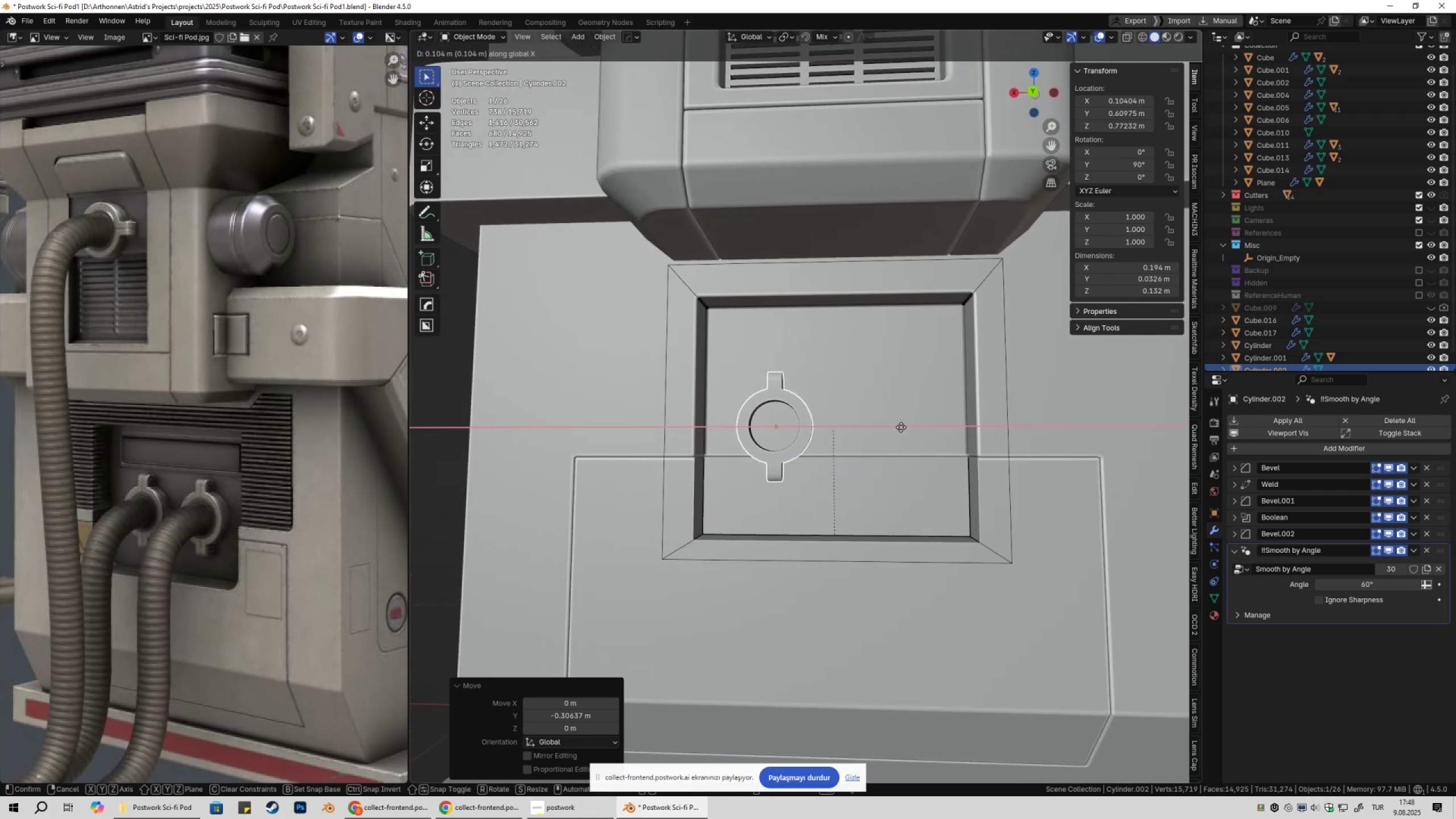 
left_click([903, 427])
 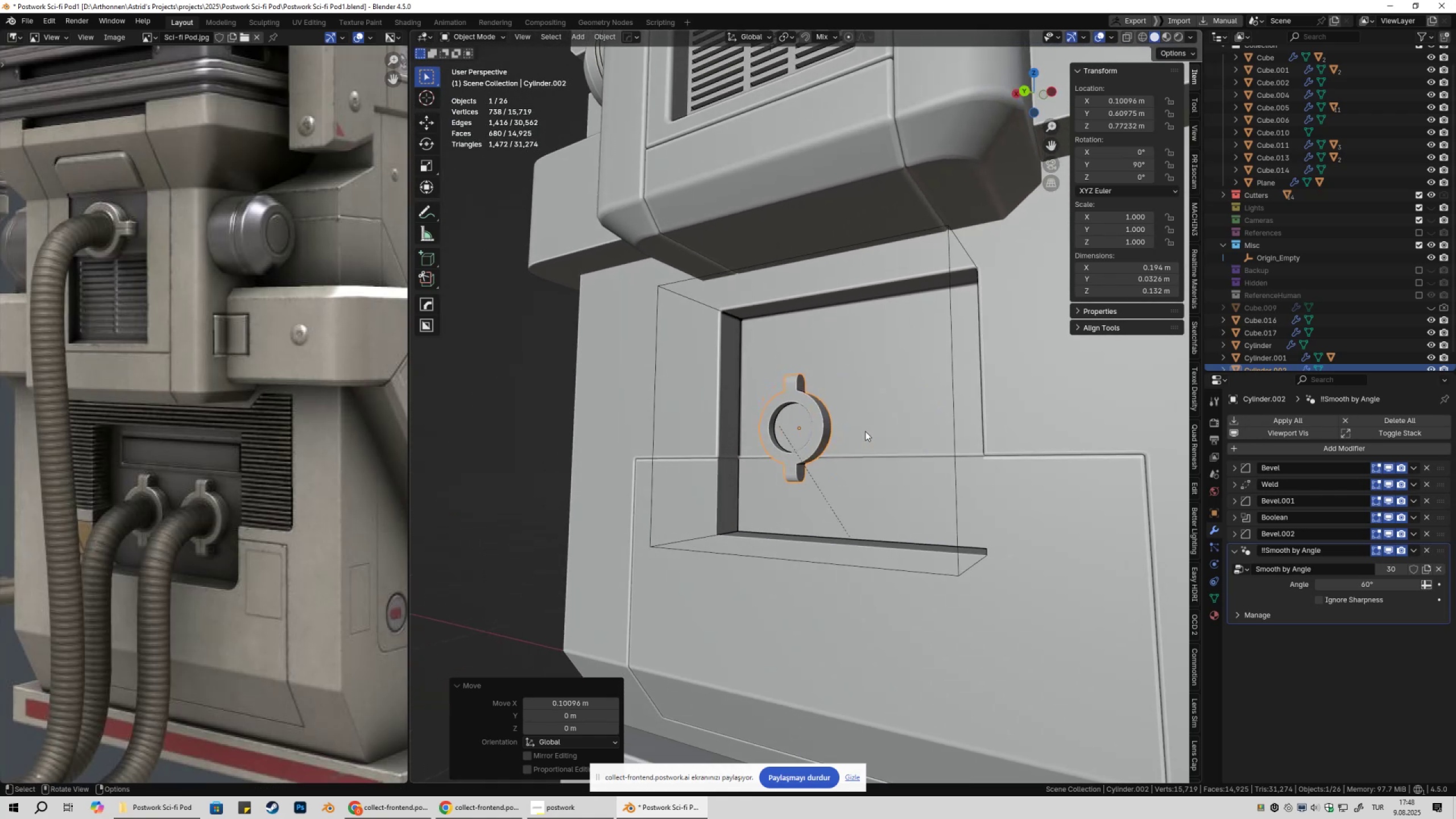 
type(gz)
 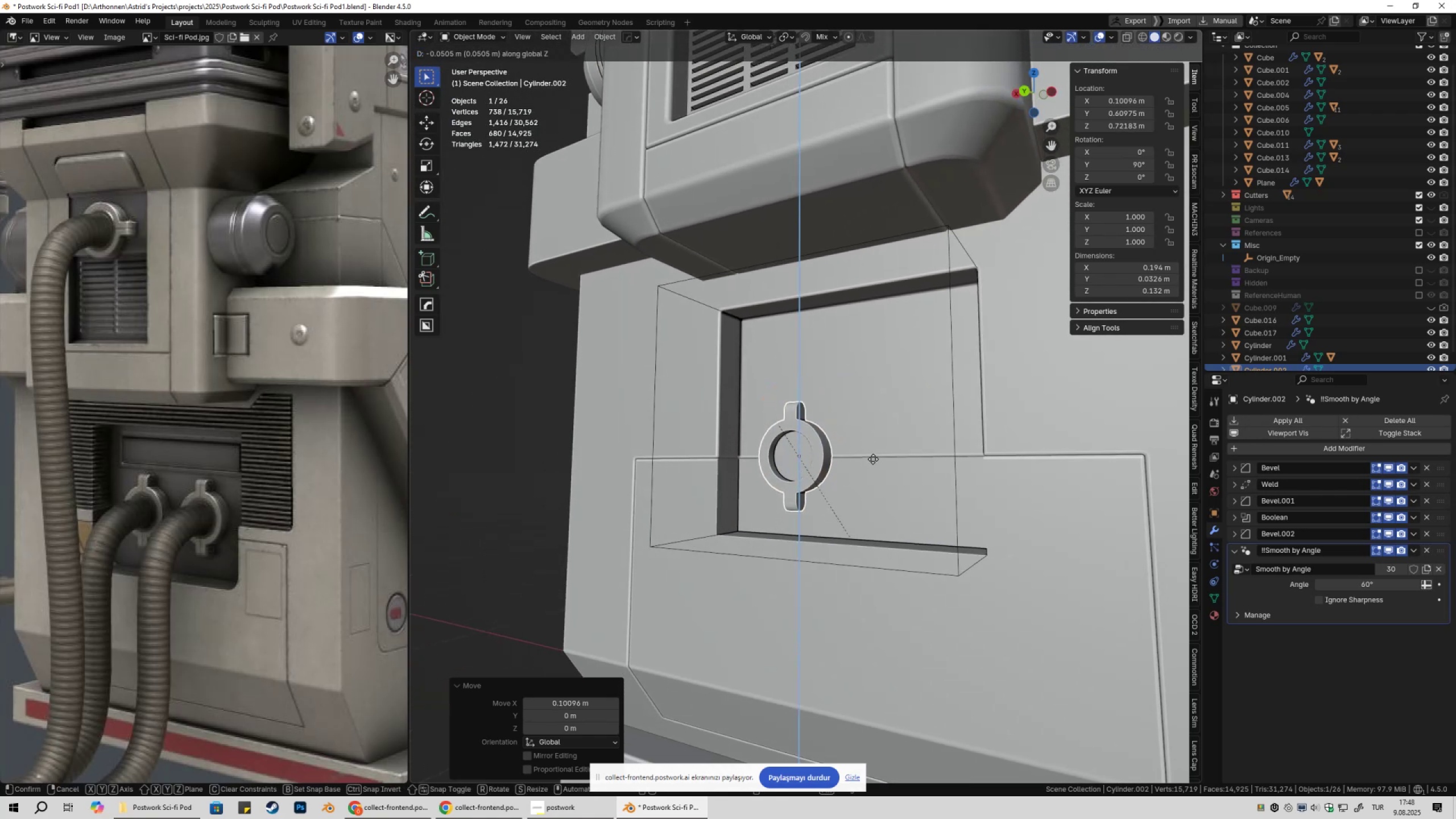 
left_click([874, 459])
 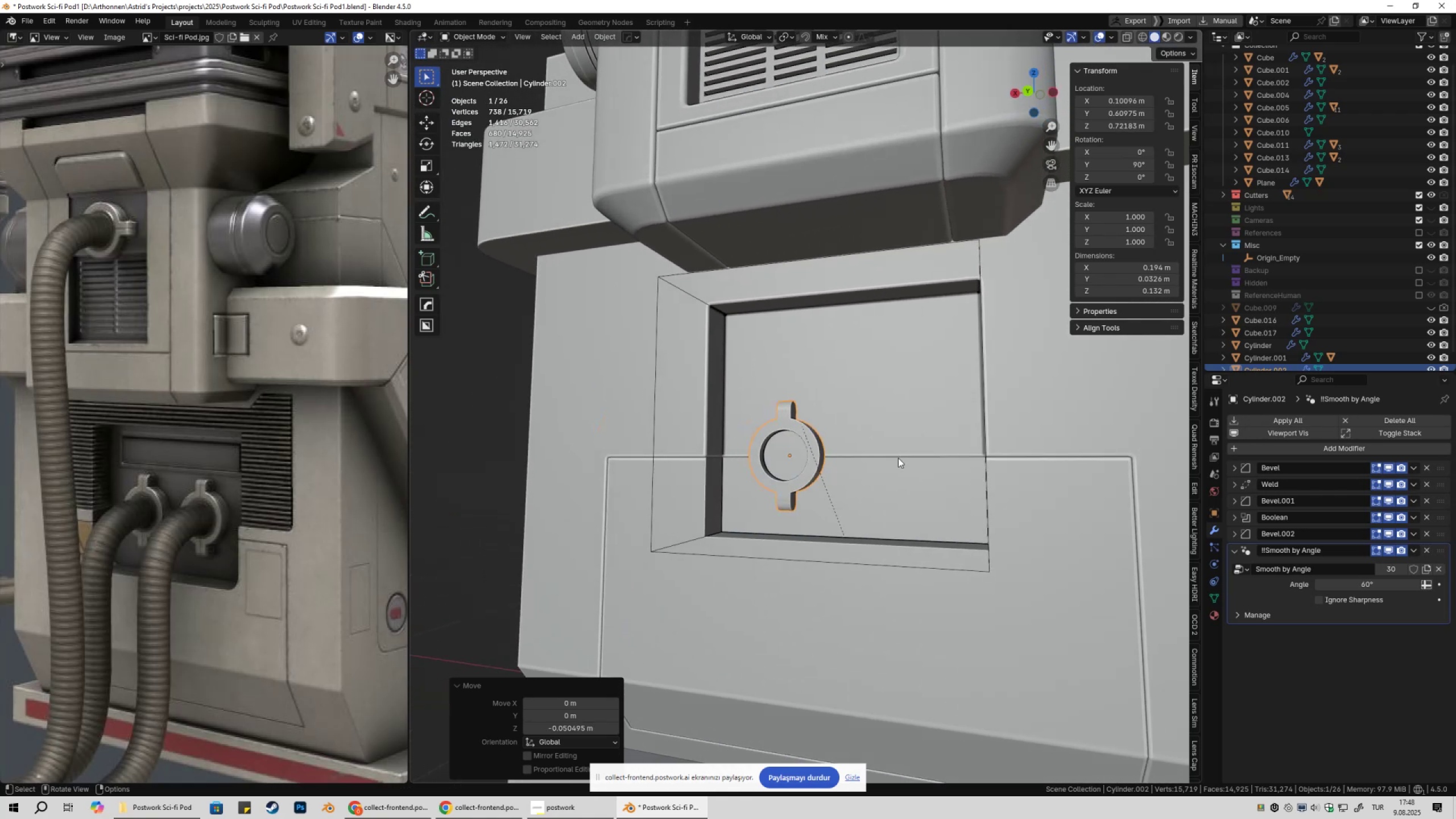 
type(19zgz)
 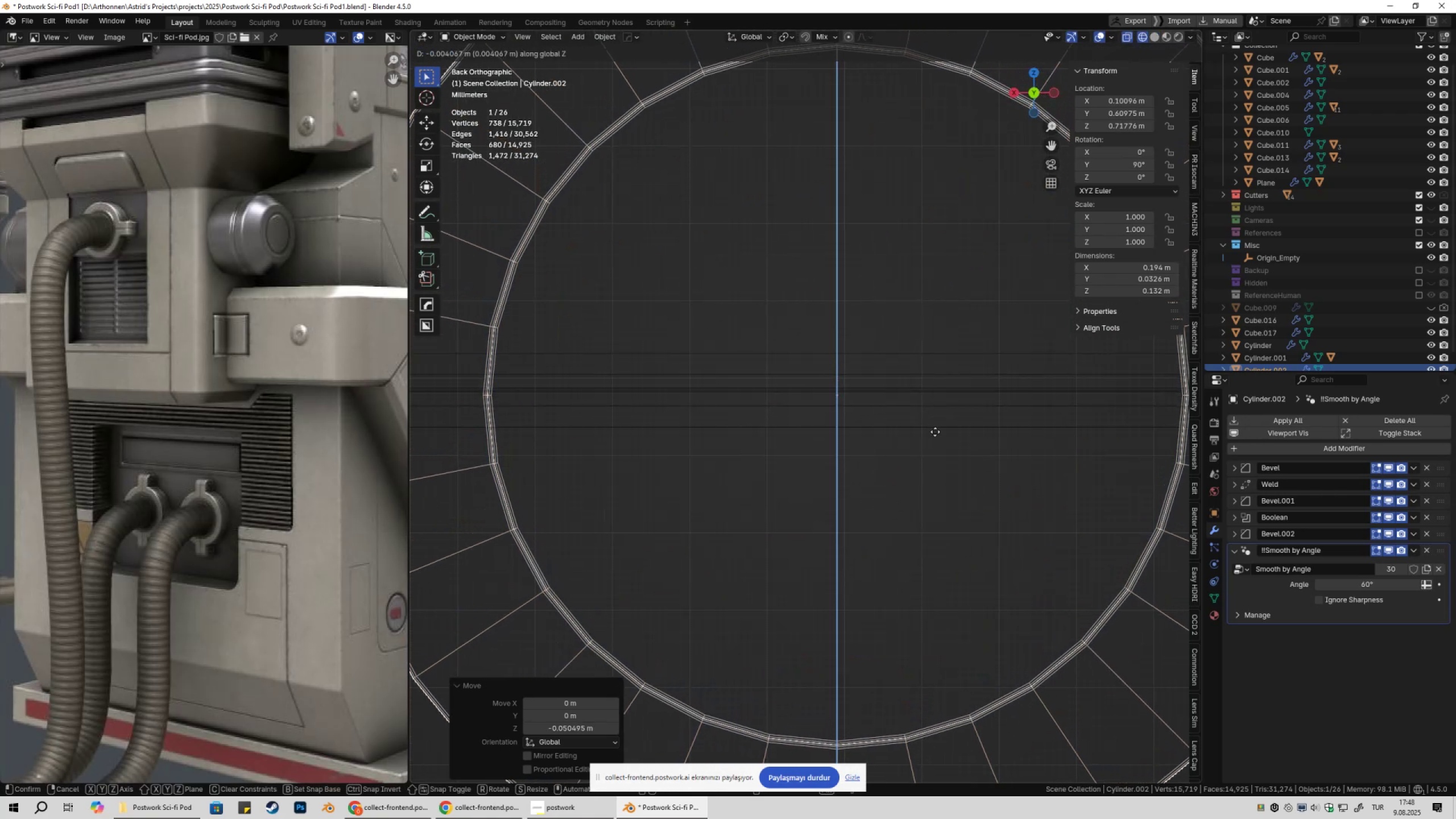 
scroll: coordinate [826, 424], scroll_direction: up, amount: 14.0
 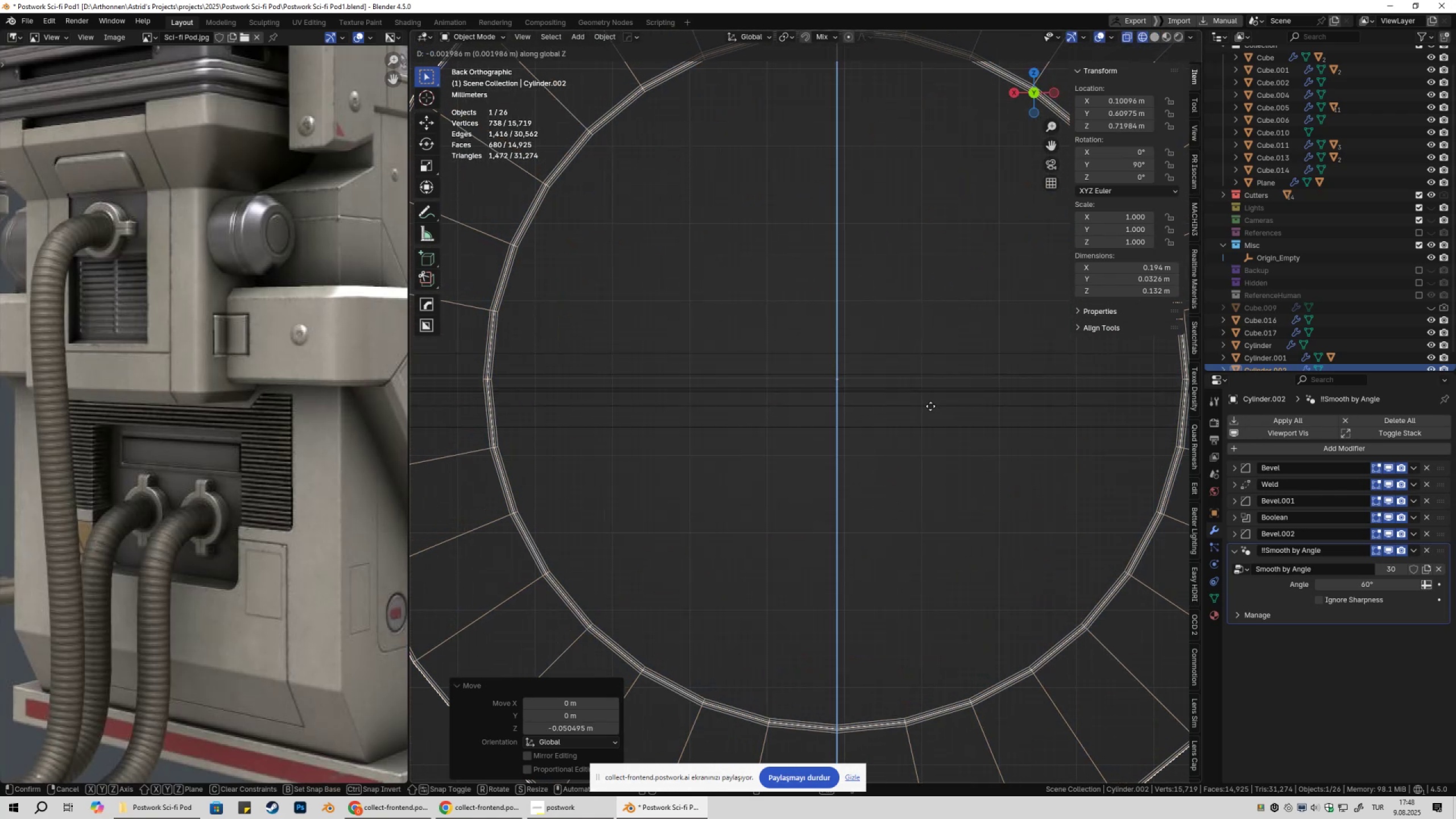 
hold_key(key=ShiftLeft, duration=1.32)
left_click([940, 375])
 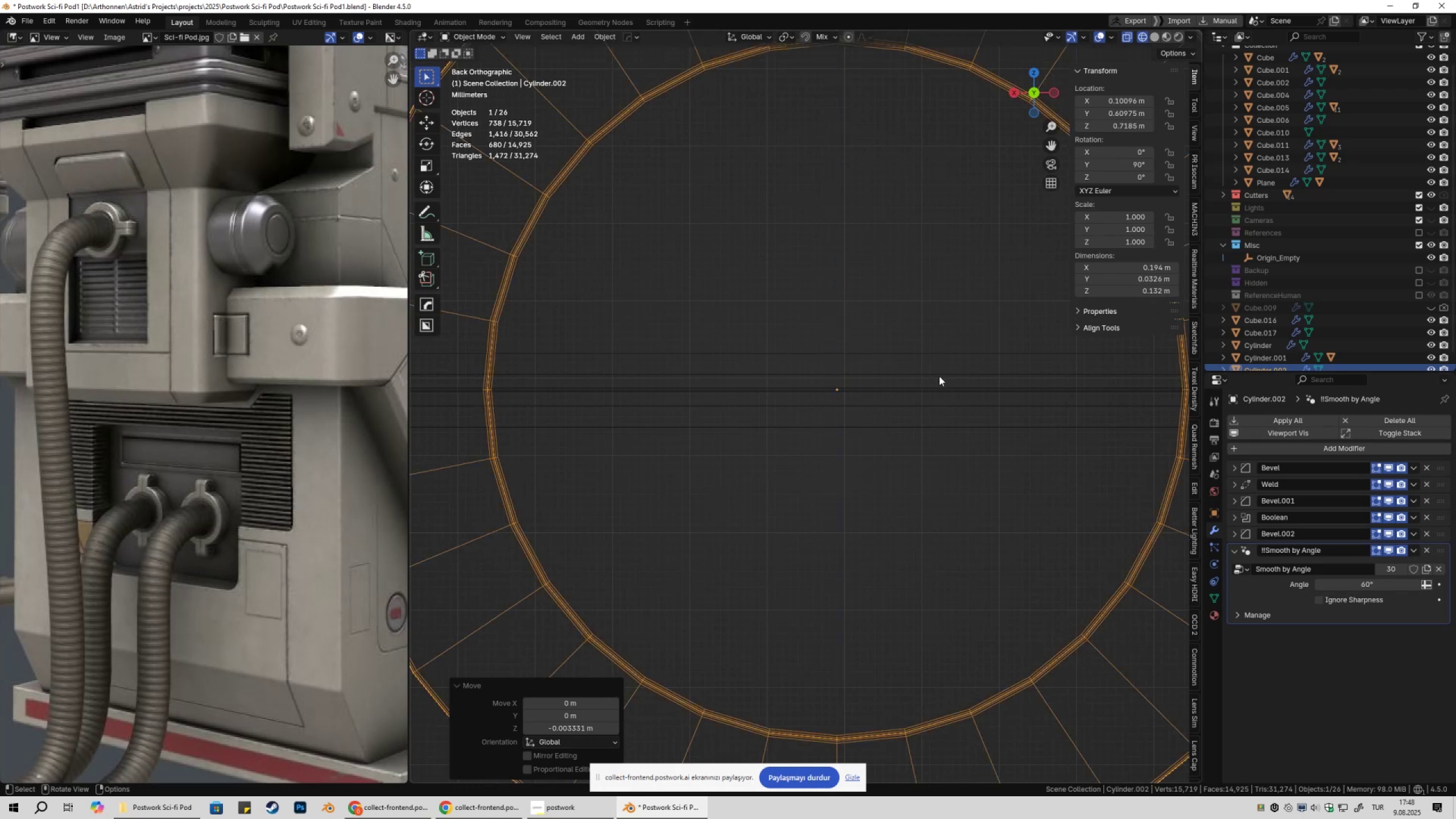 
scroll: coordinate [980, 338], scroll_direction: down, amount: 17.0
 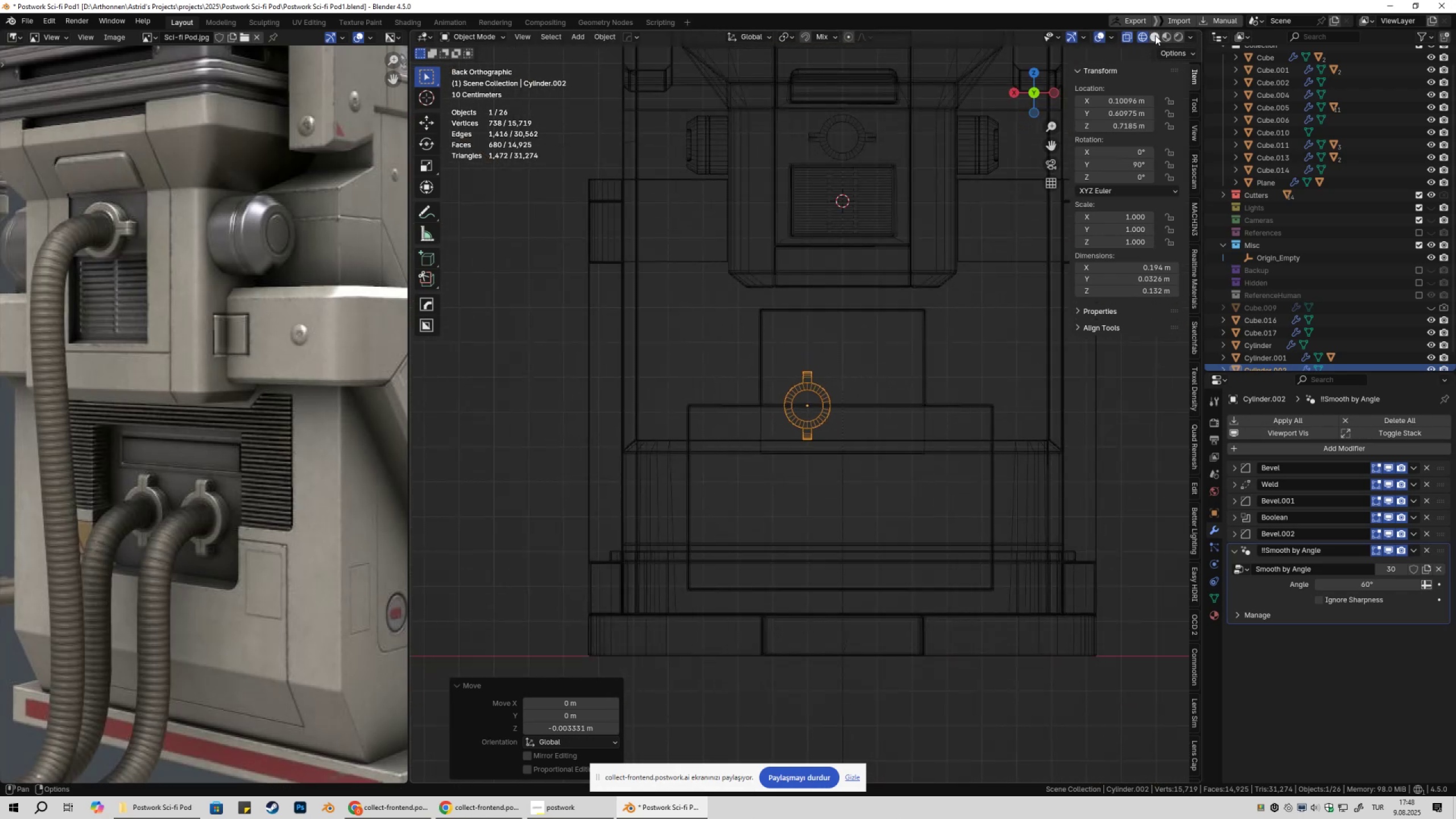 
left_click([1155, 35])
 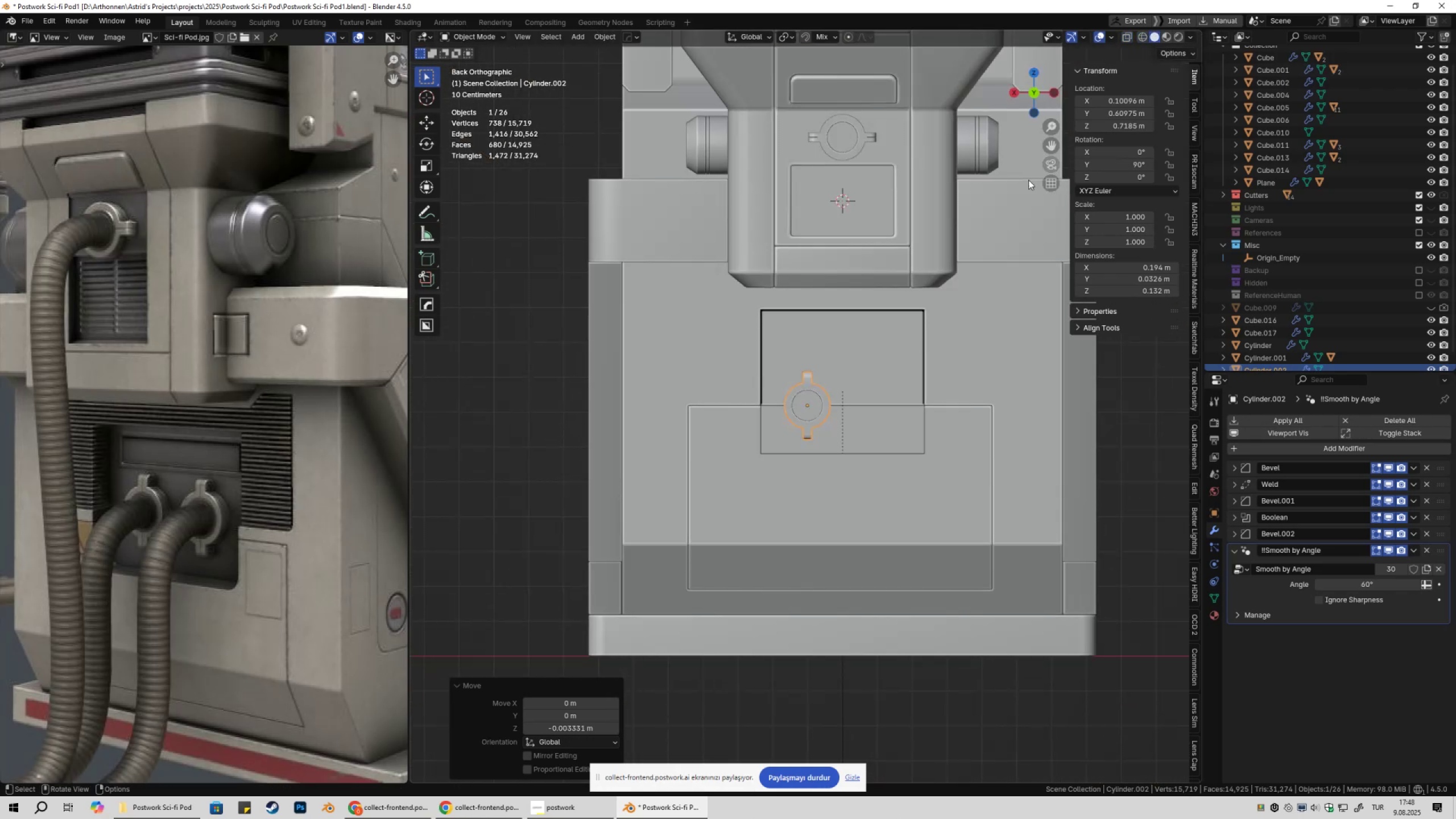 
scroll: coordinate [898, 375], scroll_direction: none, amount: 0.0
 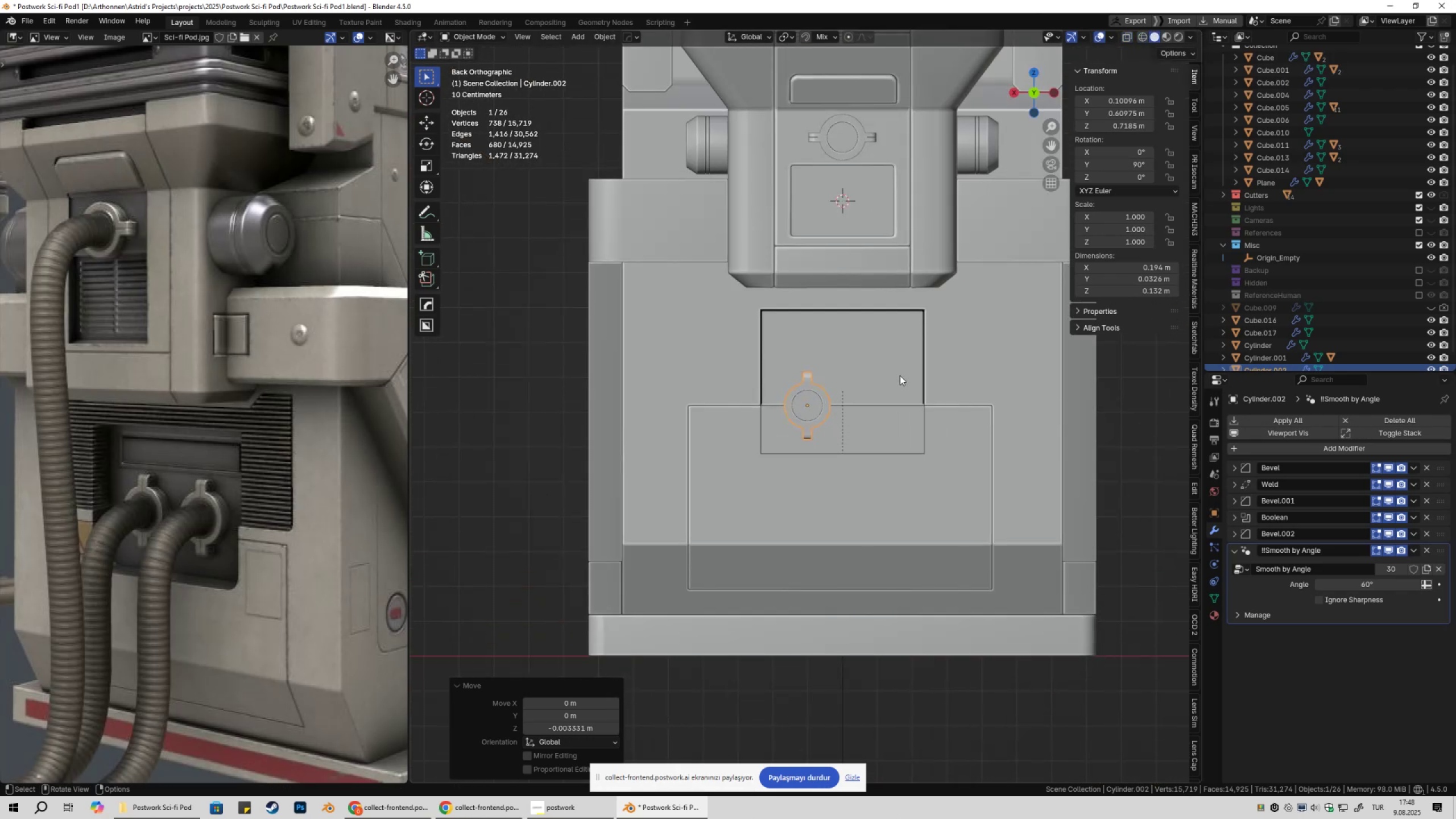 
type(gx)
 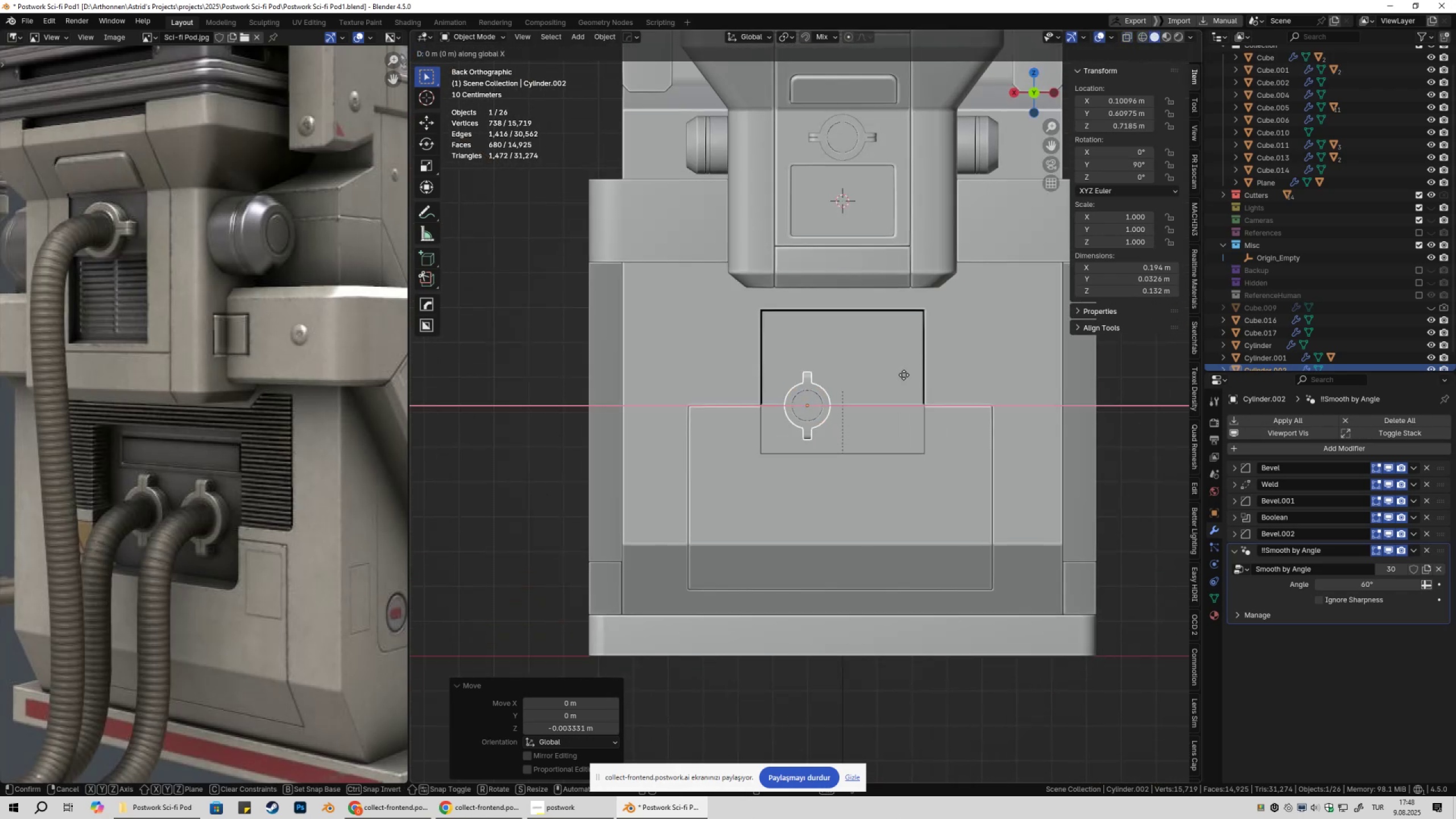 
hold_key(key=ShiftLeft, duration=1.5)
 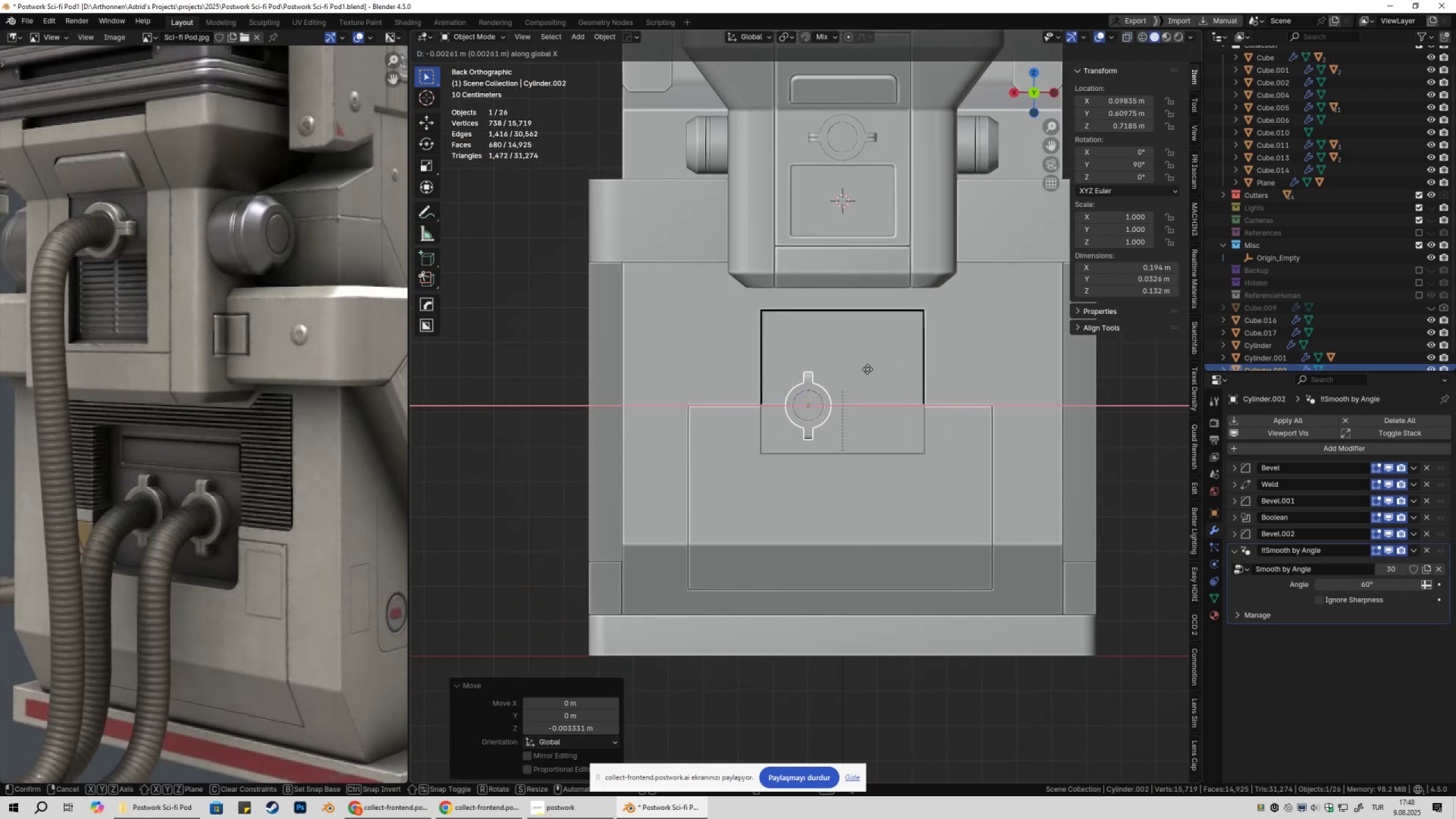 
hold_key(key=ShiftLeft, duration=1.53)
 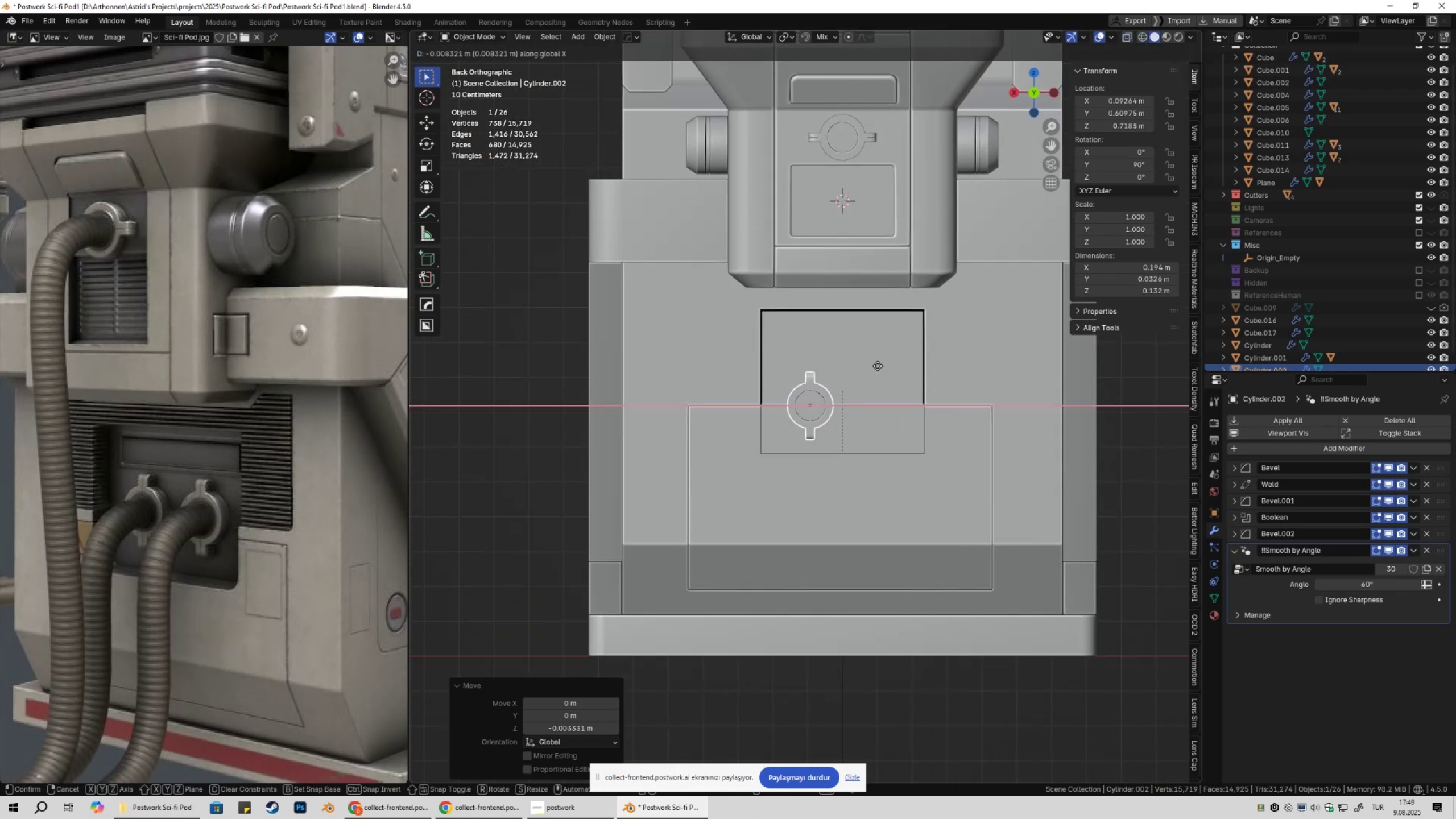 
hold_key(key=ShiftLeft, duration=1.16)
left_click([889, 363])
 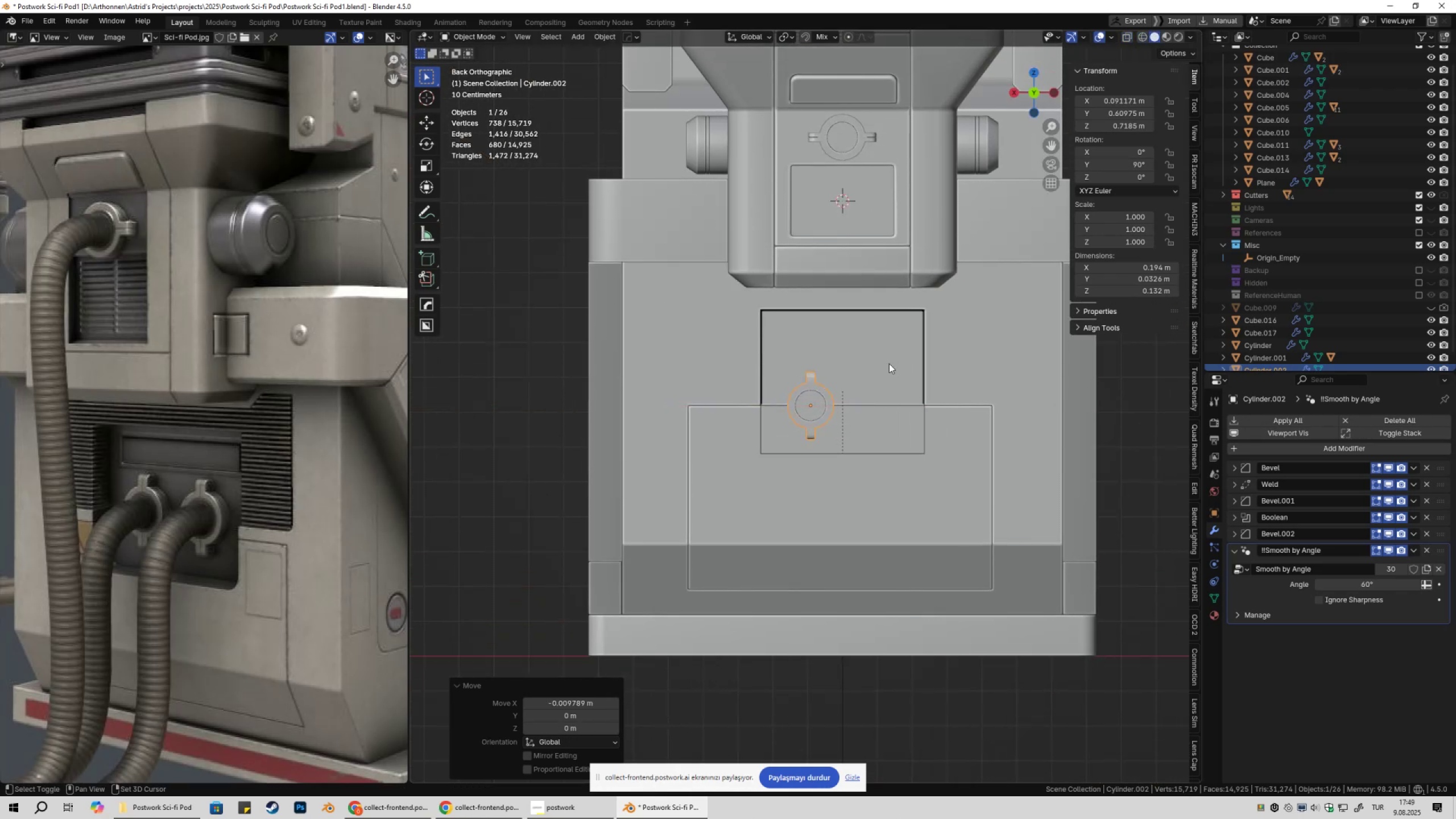 
scroll: coordinate [890, 419], scroll_direction: down, amount: 7.0
 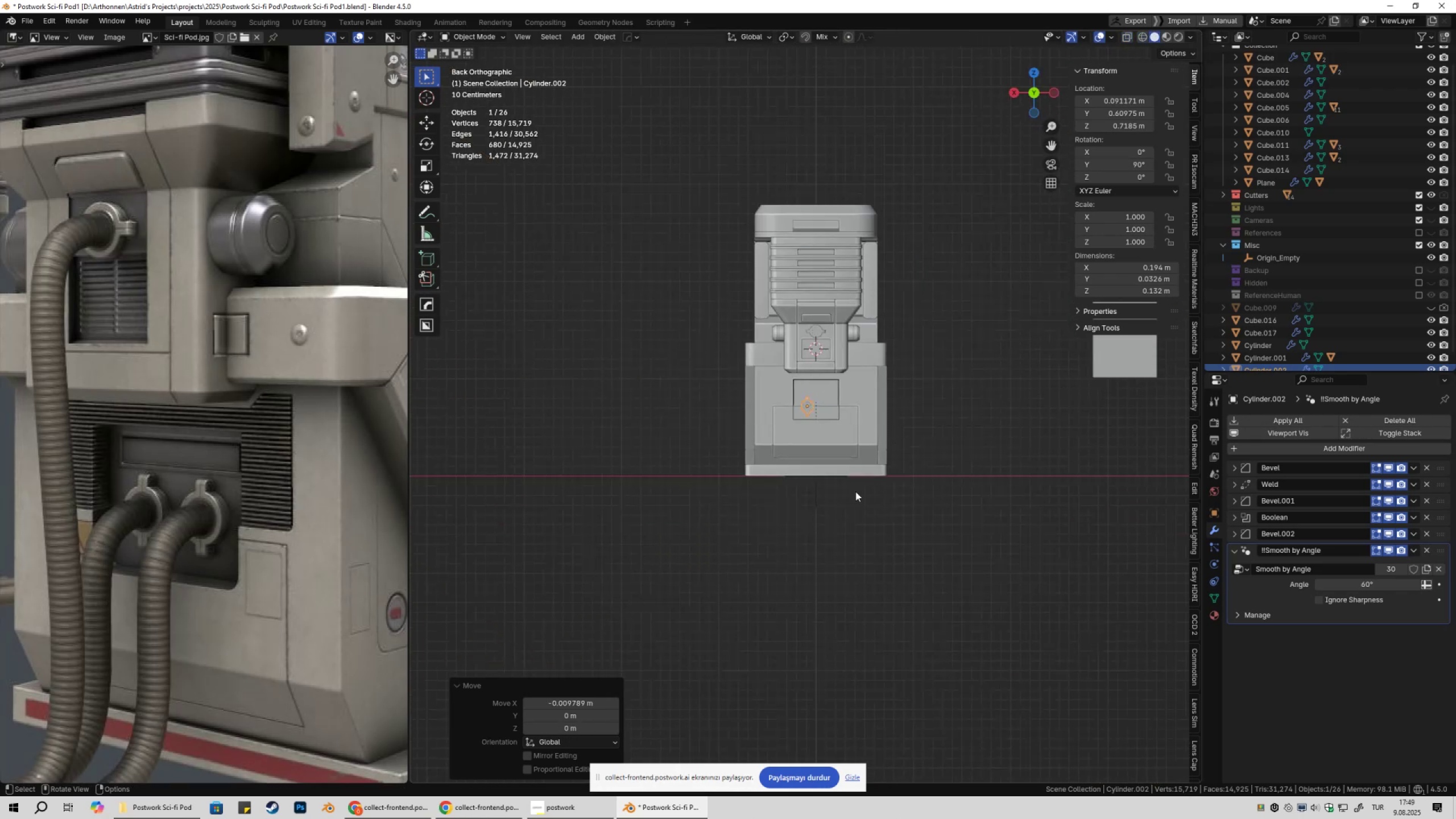 
hold_key(key=ControlLeft, duration=0.34)
left_click([816, 494])
 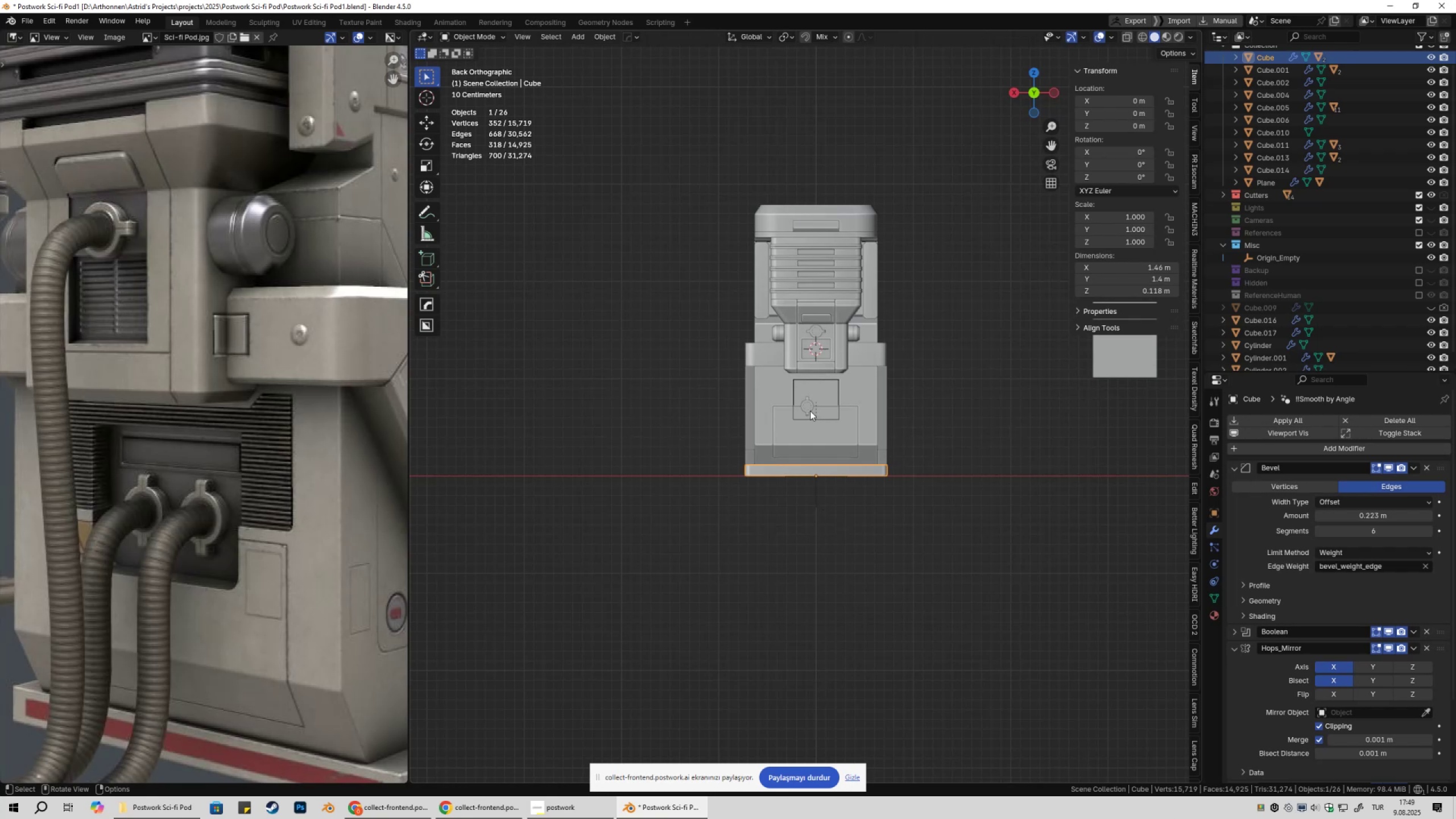 
left_click([809, 399])
 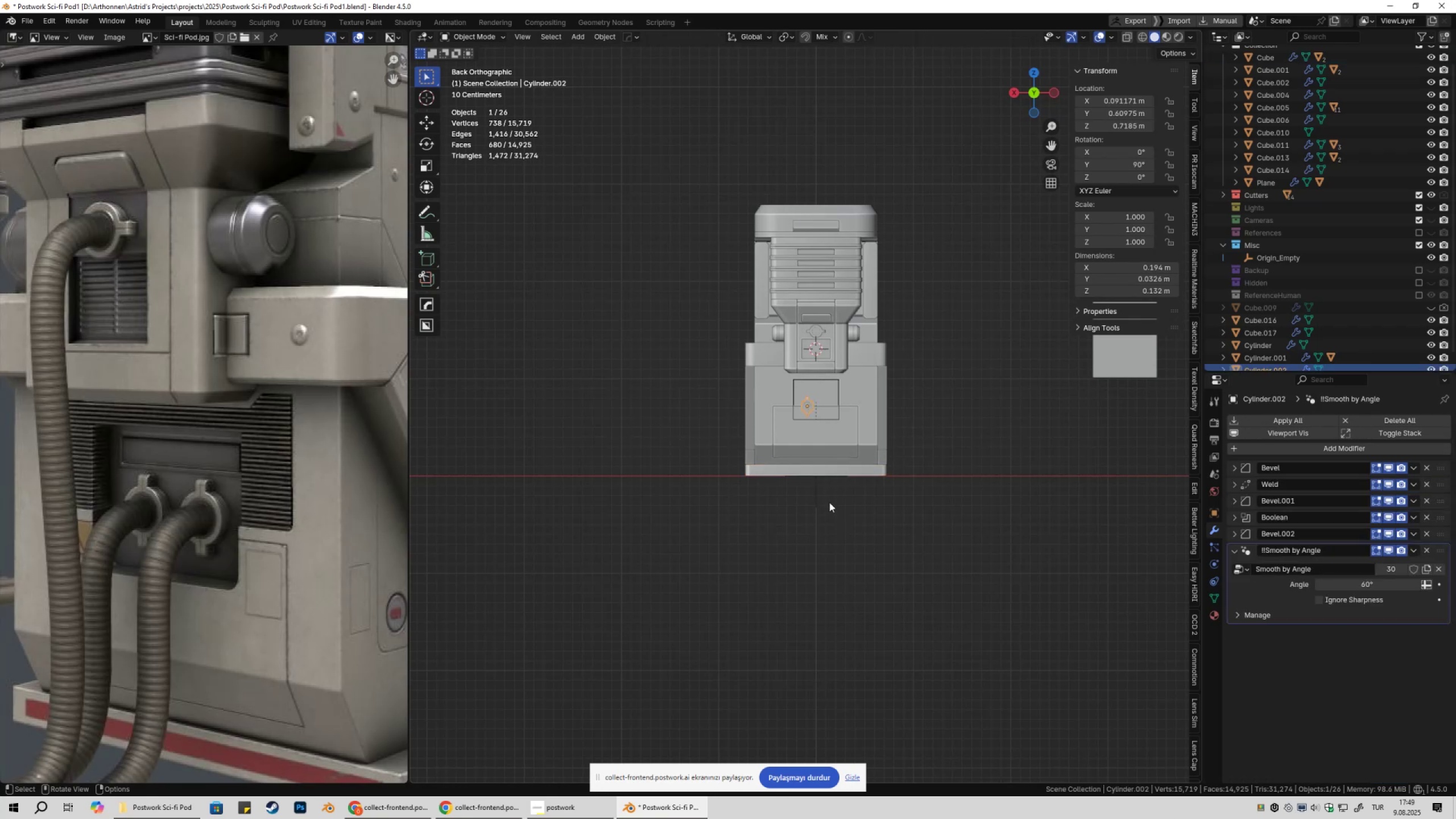 
hold_key(key=ShiftLeft, duration=0.91)
left_click([816, 494])
 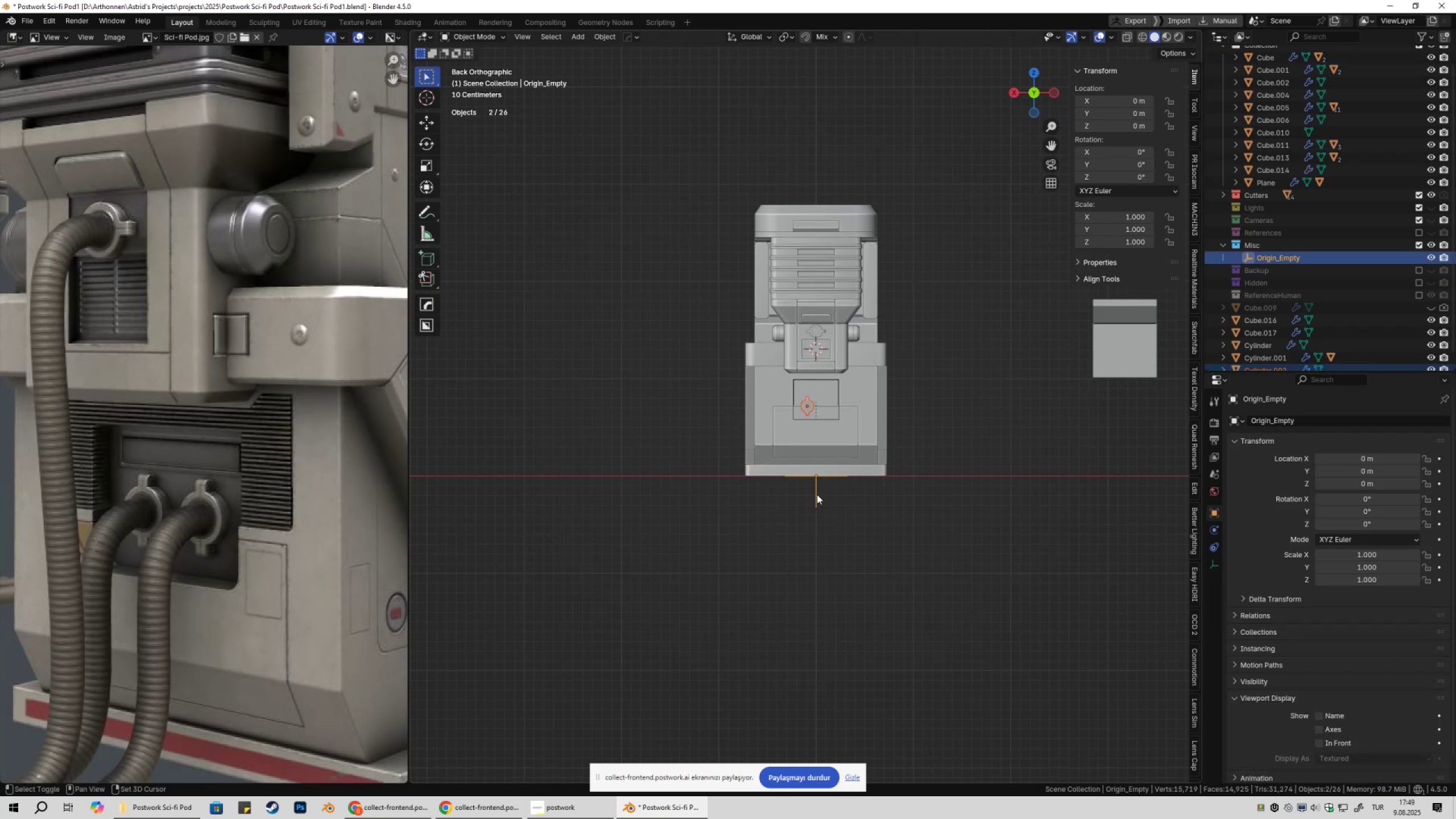 
key(Alt+X)
 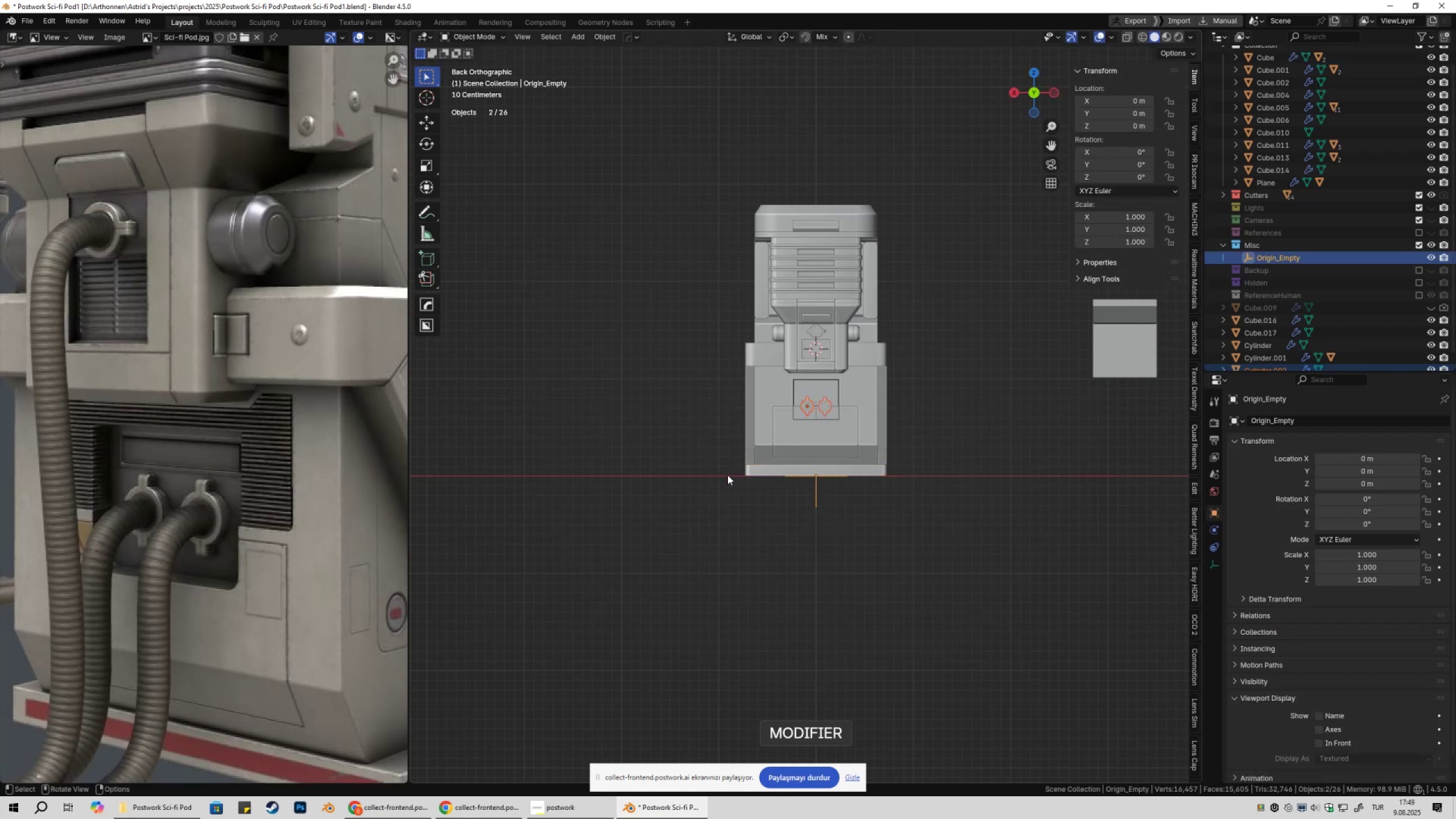 
double_click([975, 410])
 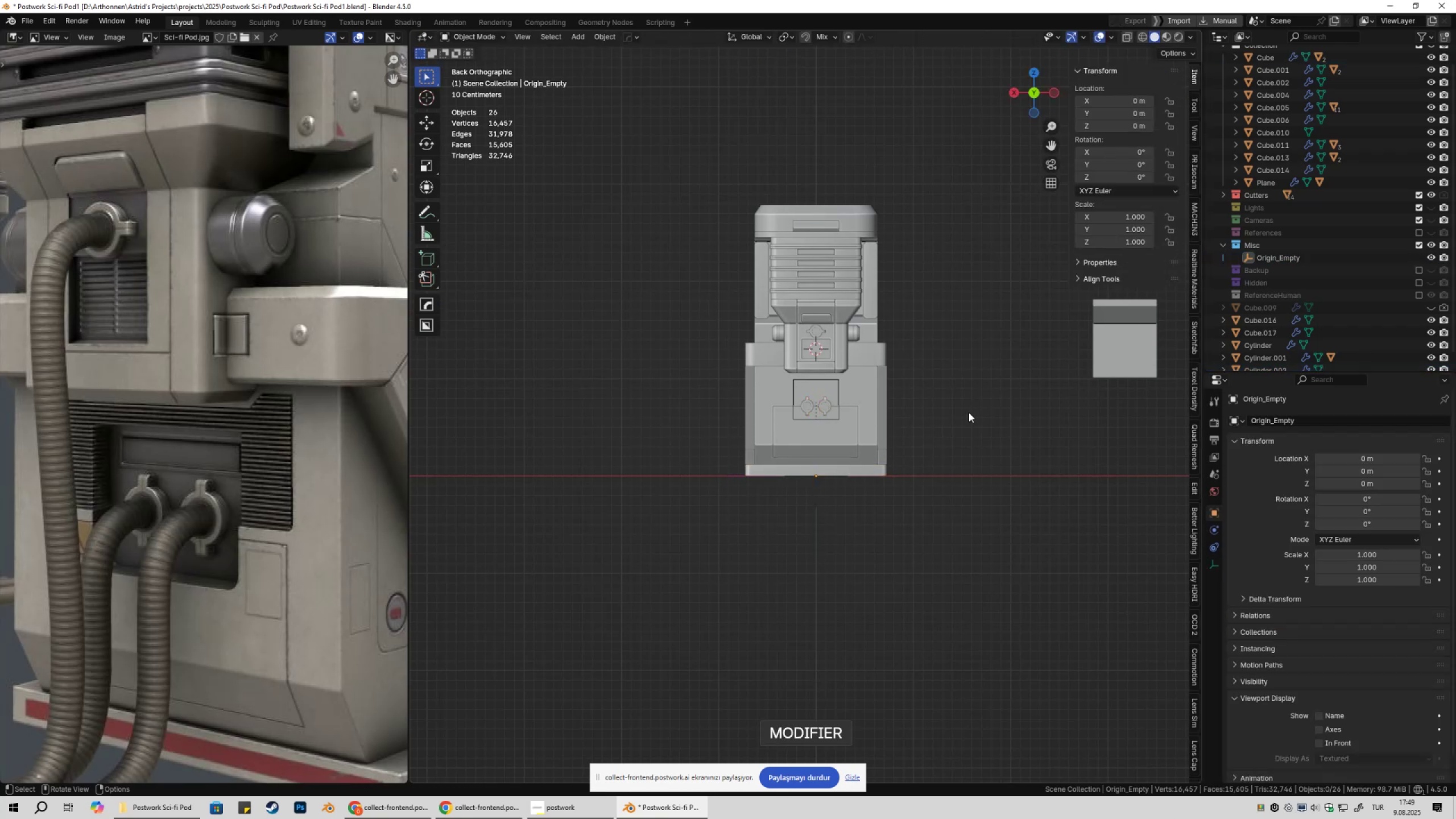 
scroll: coordinate [886, 417], scroll_direction: up, amount: 7.0
 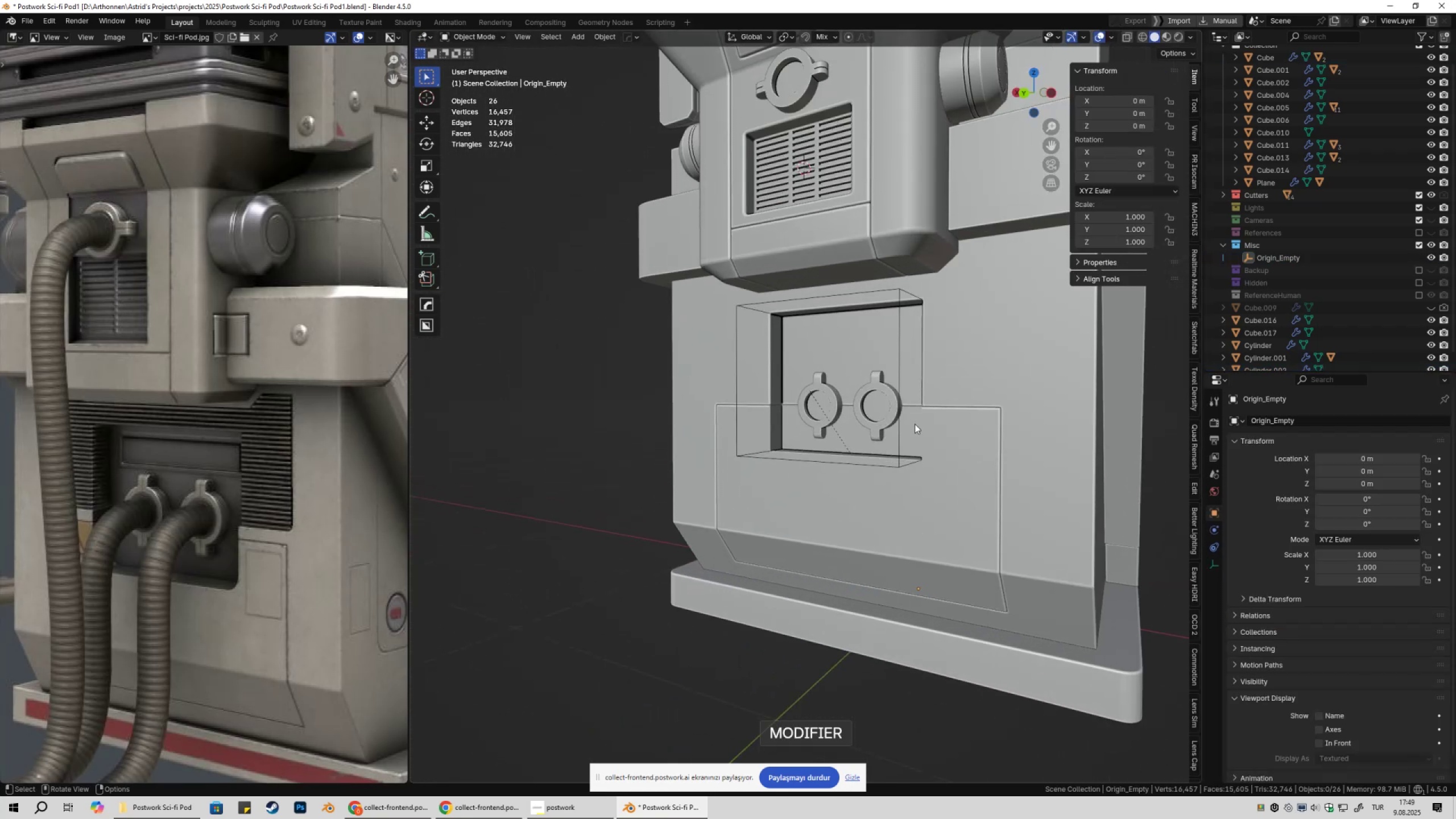 
key(Shift+ShiftLeft)
 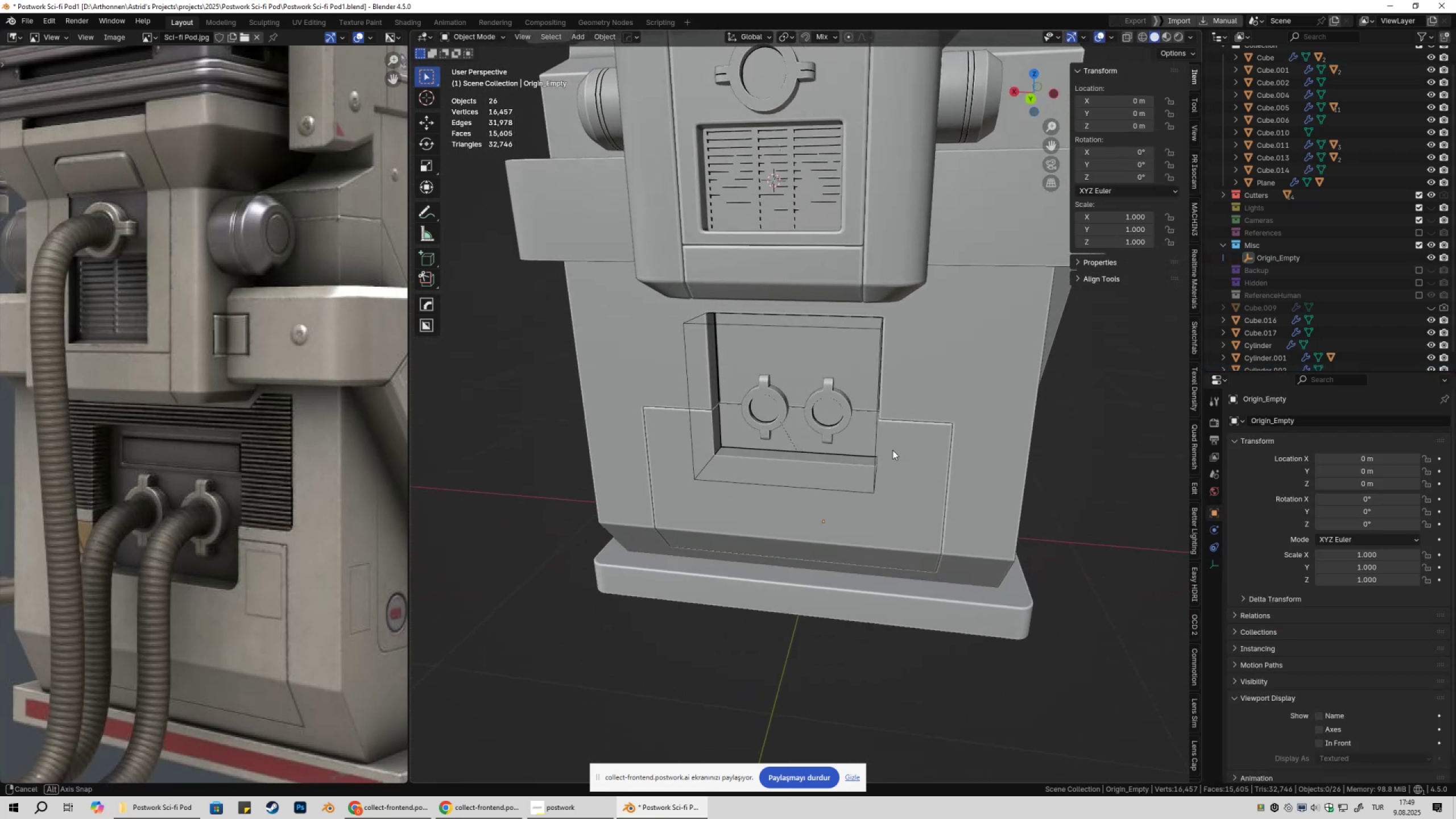 
key(Shift+2)
 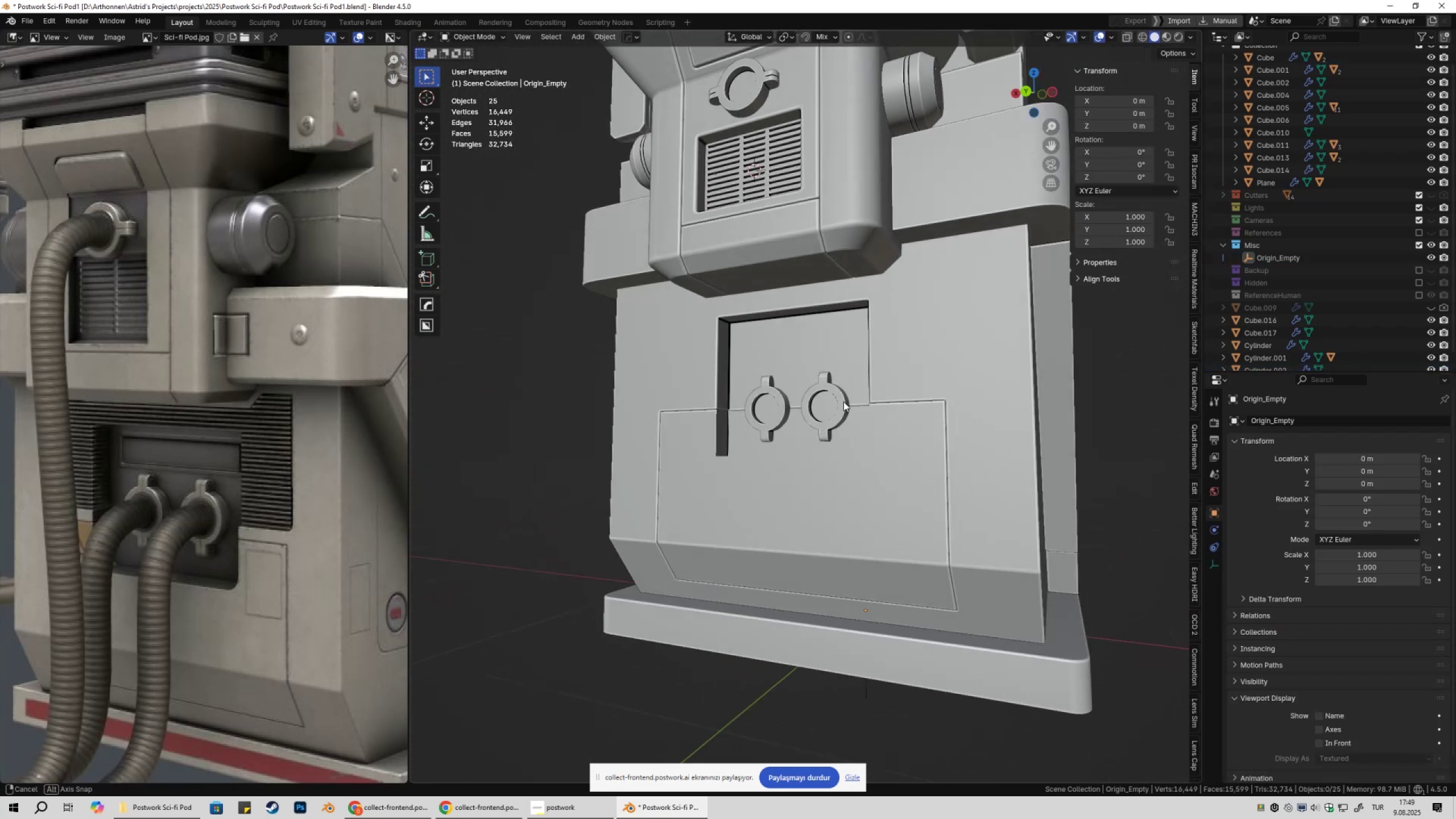 
key(Control+ControlLeft)
 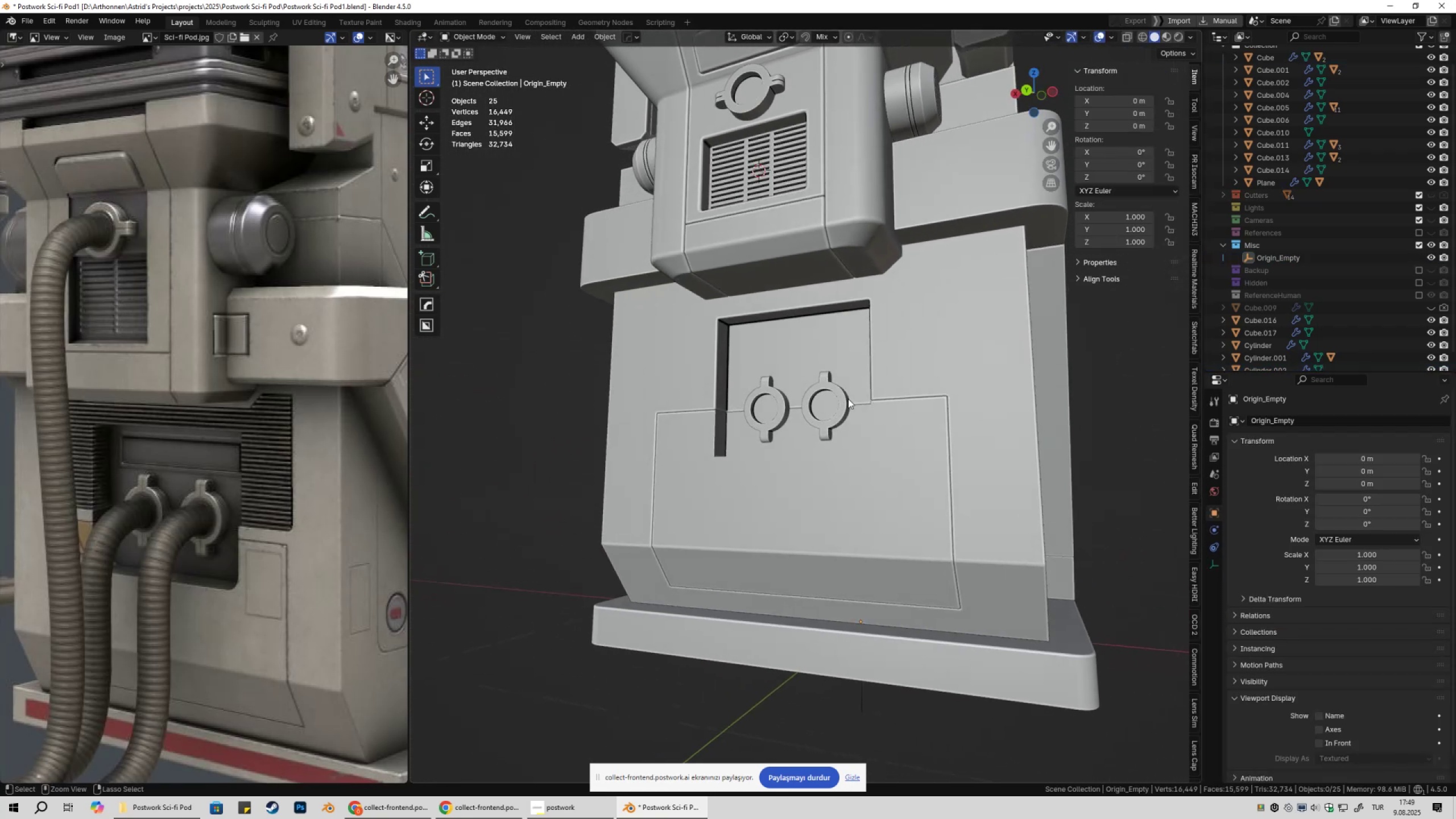 
key(Control+S)
 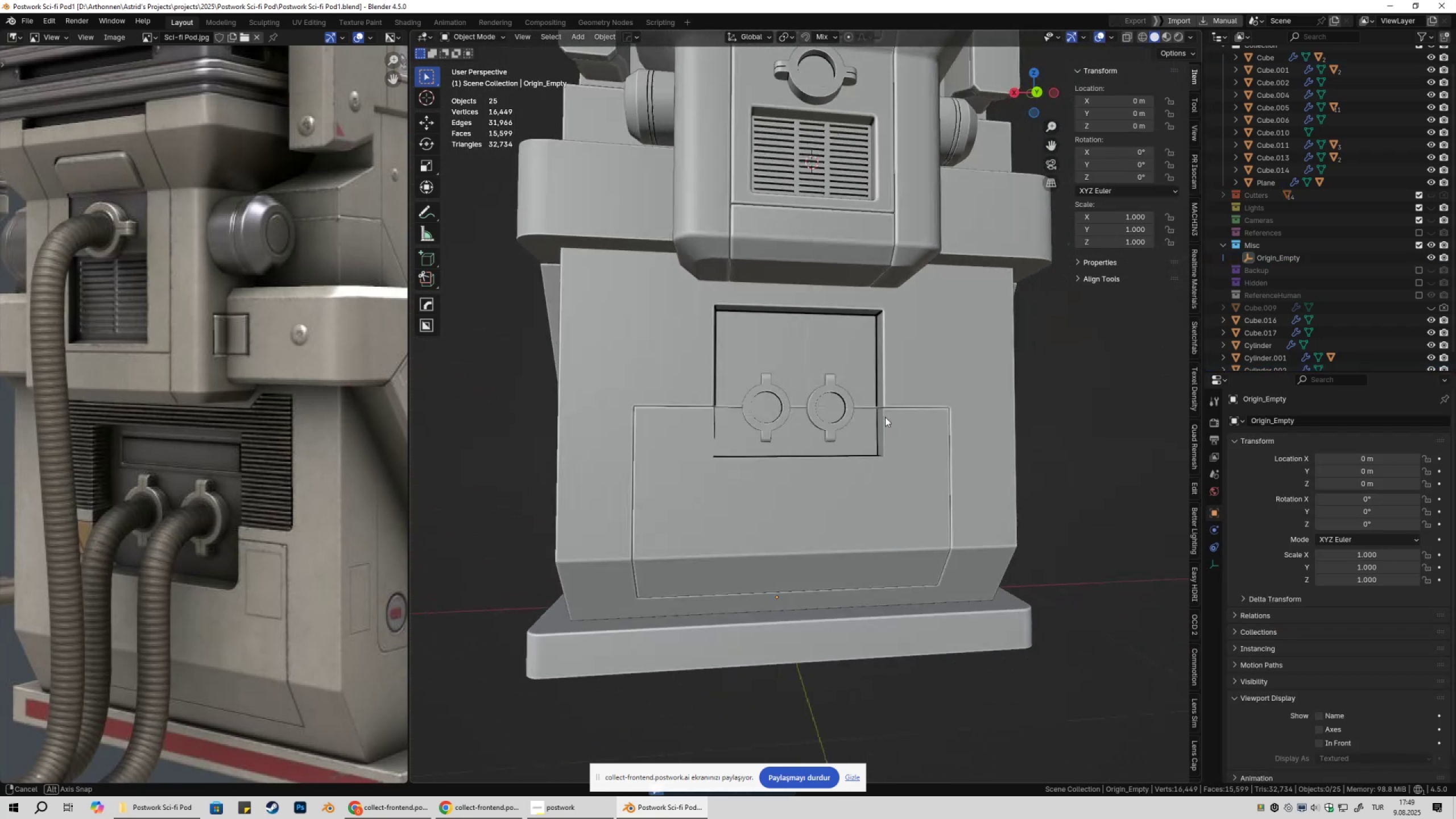 
scroll: coordinate [901, 446], scroll_direction: up, amount: 6.0
 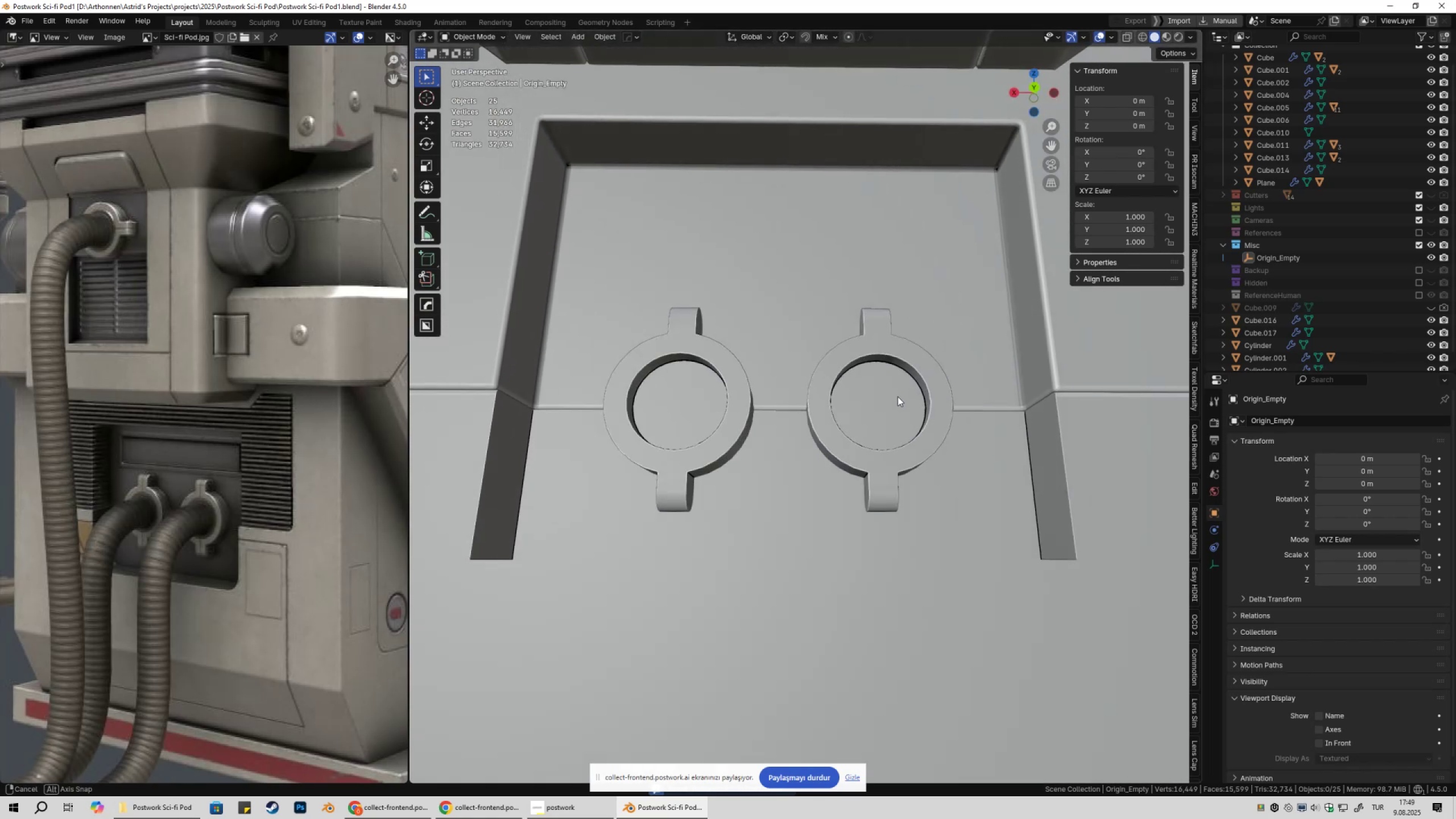 
hold_key(key=ShiftLeft, duration=0.31)
 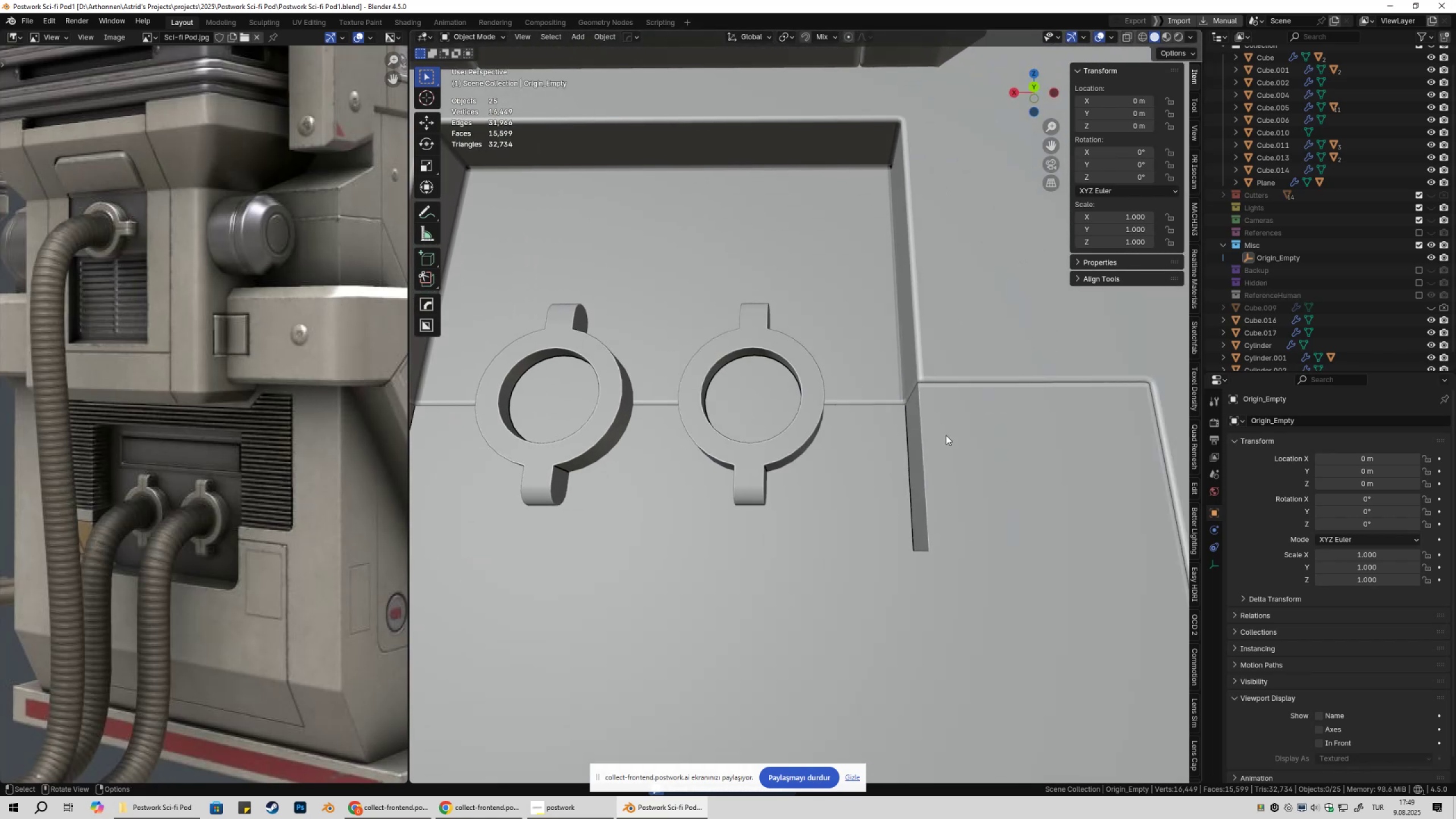 
left_click([946, 435])
 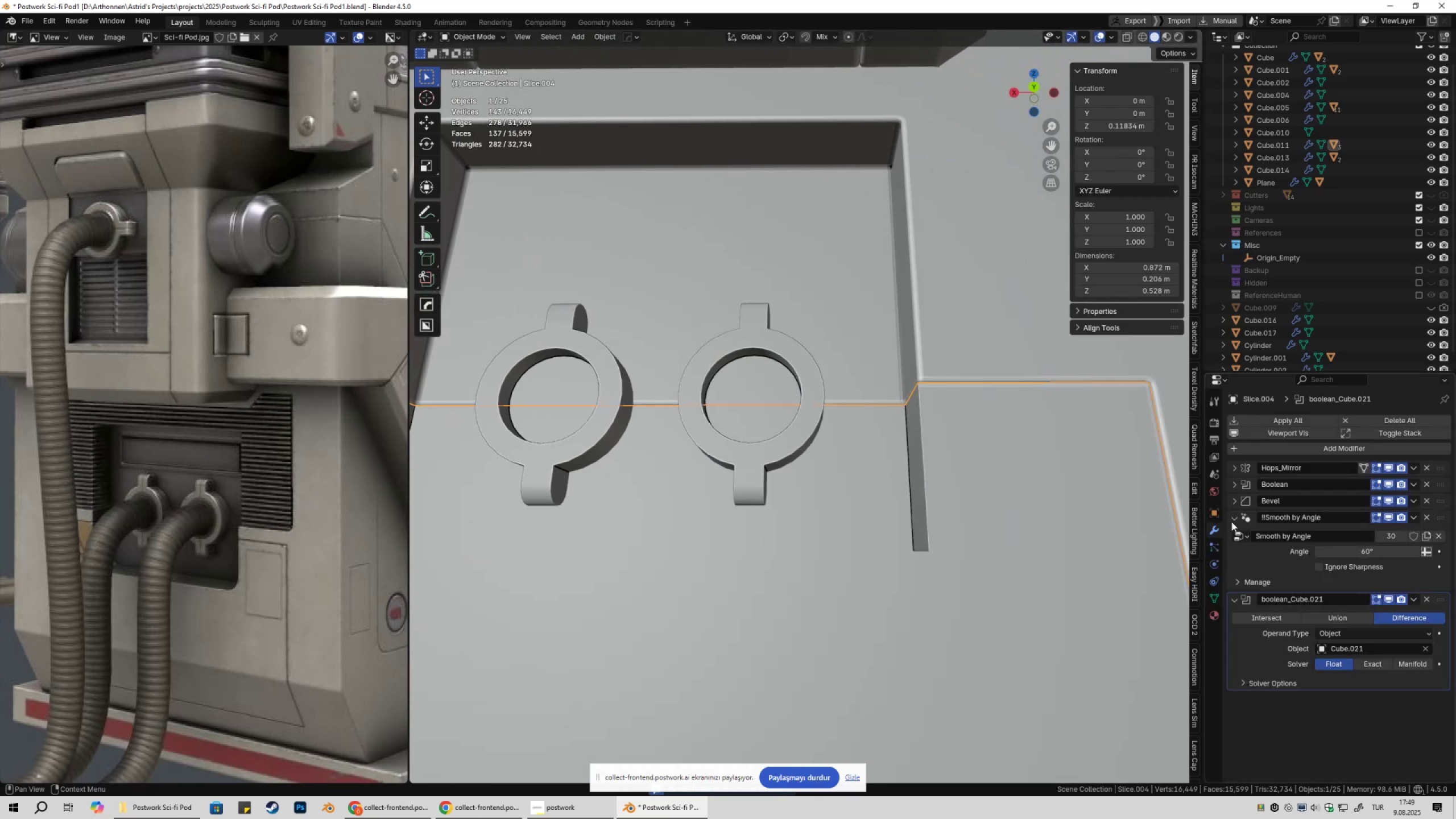 
left_click([1229, 518])
 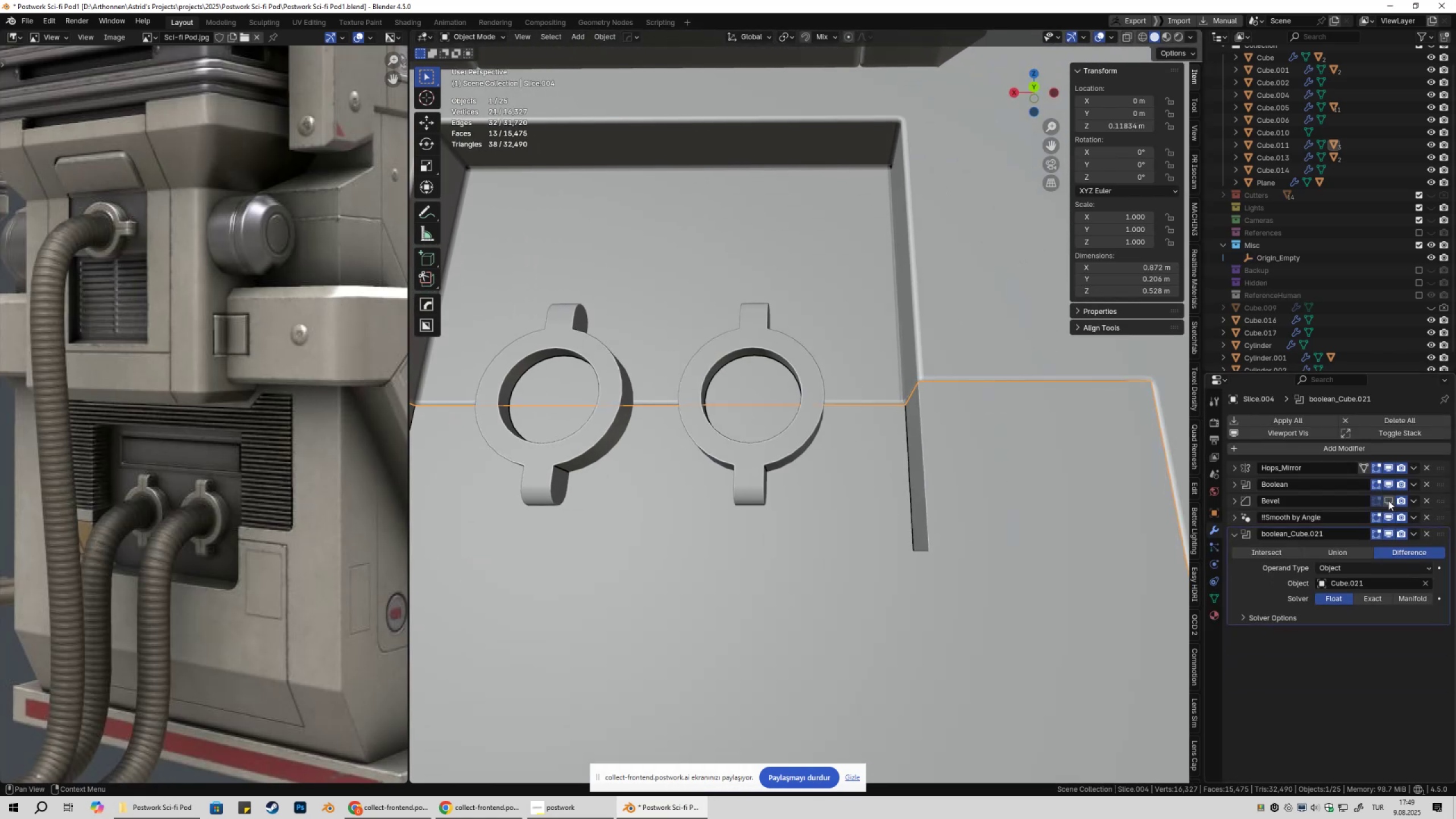 
double_click([1388, 500])
 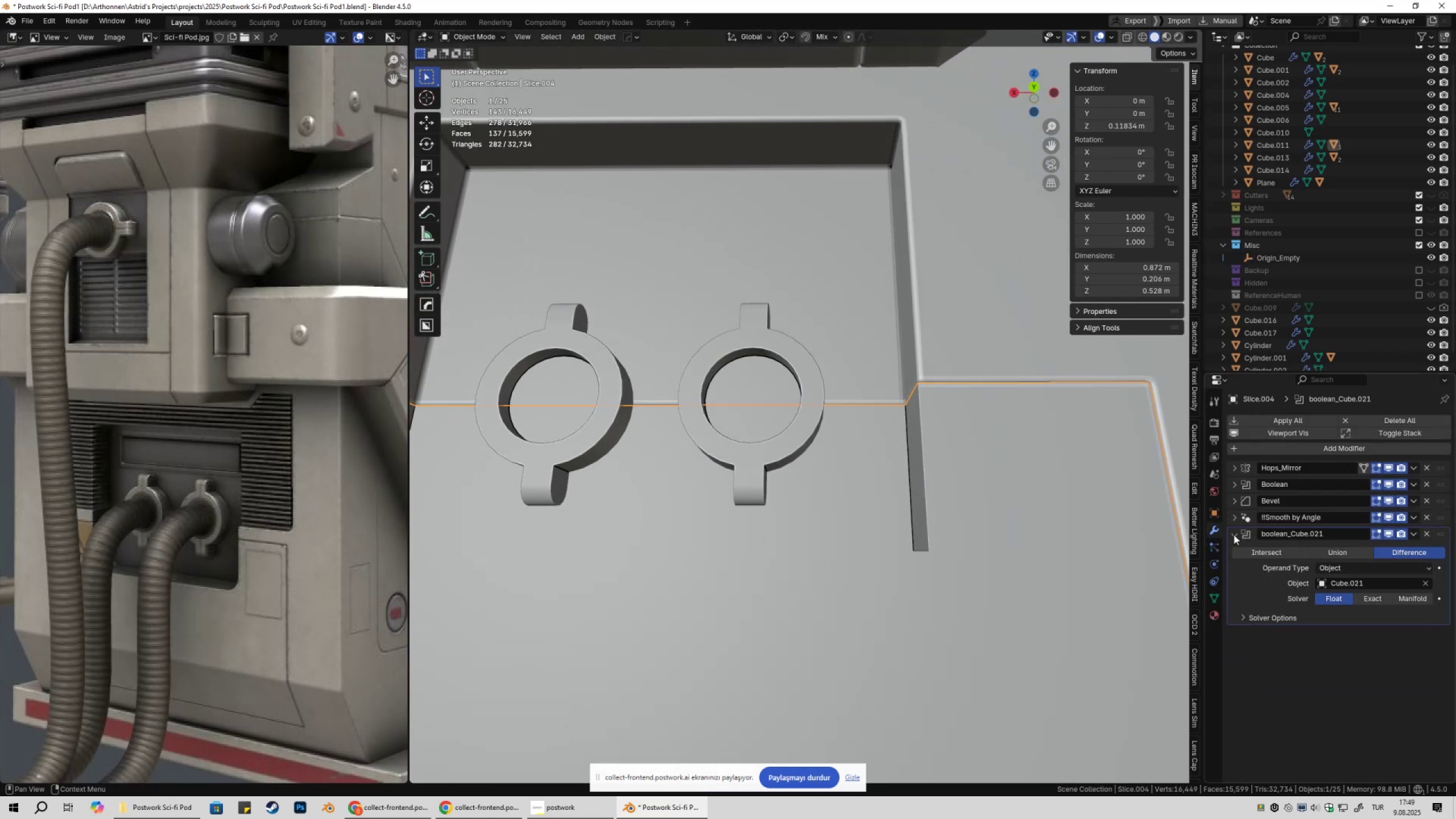 
double_click([1232, 515])
 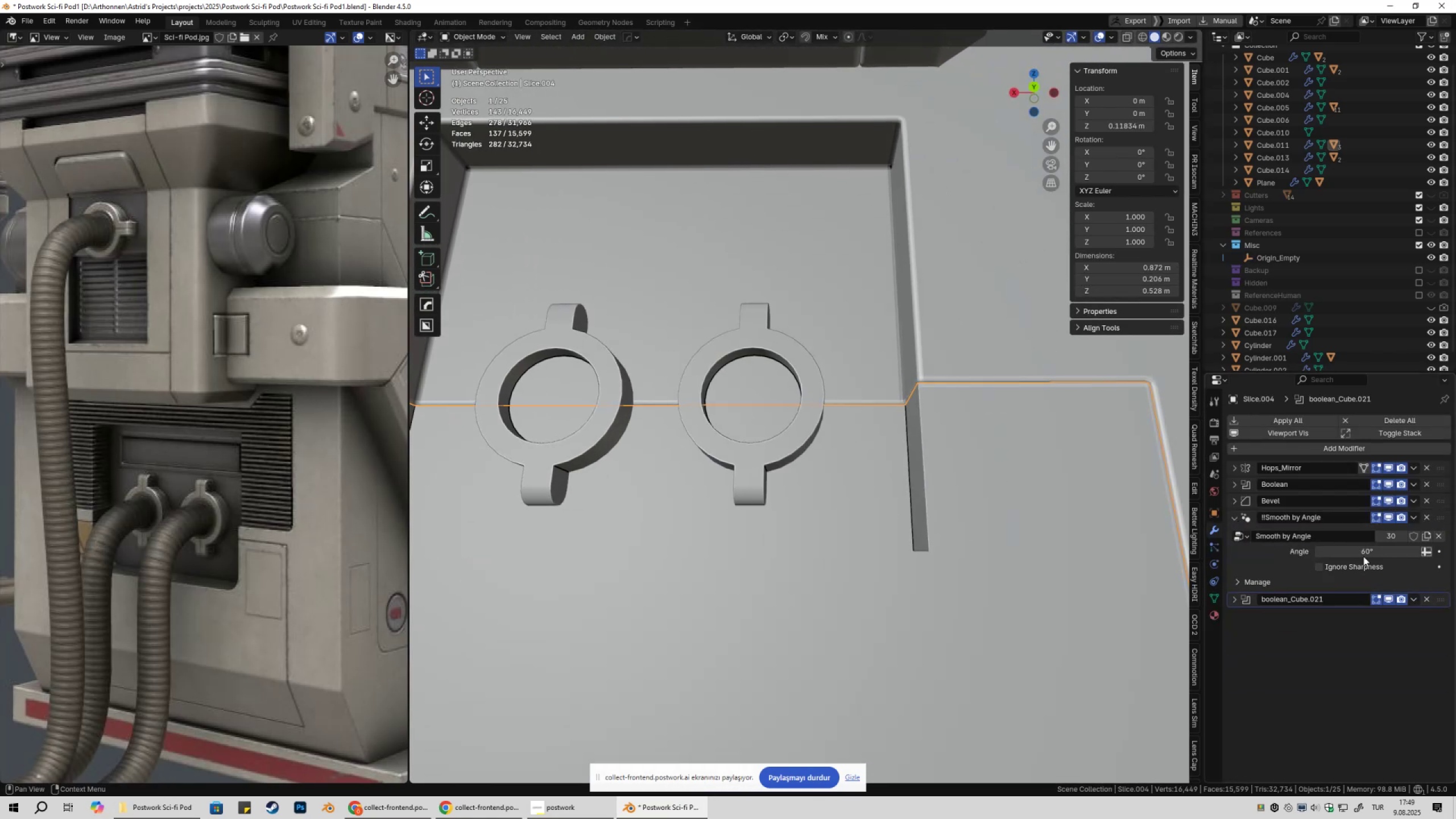 
left_click_drag(start_coordinate=[1379, 549], to_coordinate=[214, 549])
 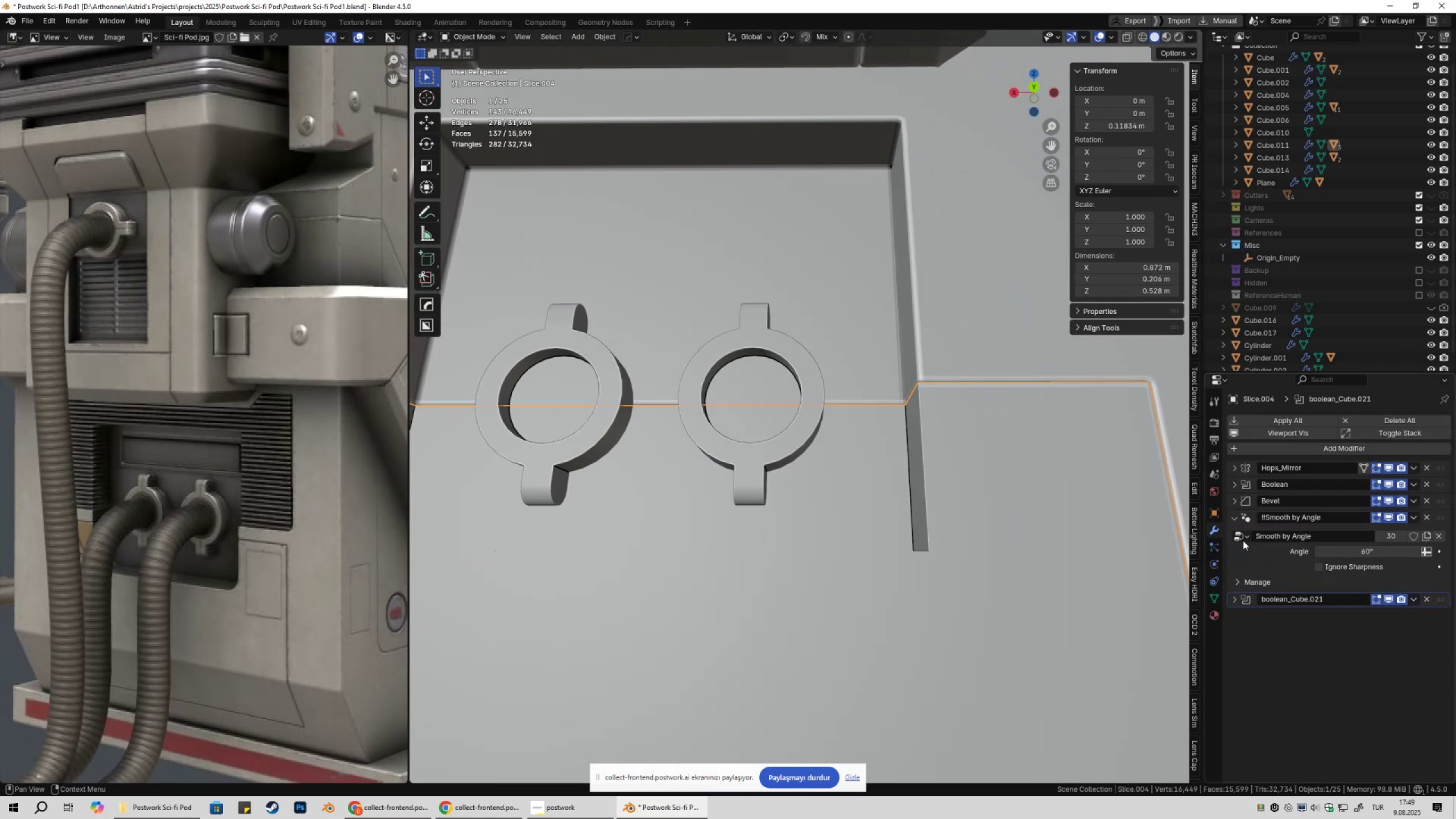 
double_click([1230, 521])
 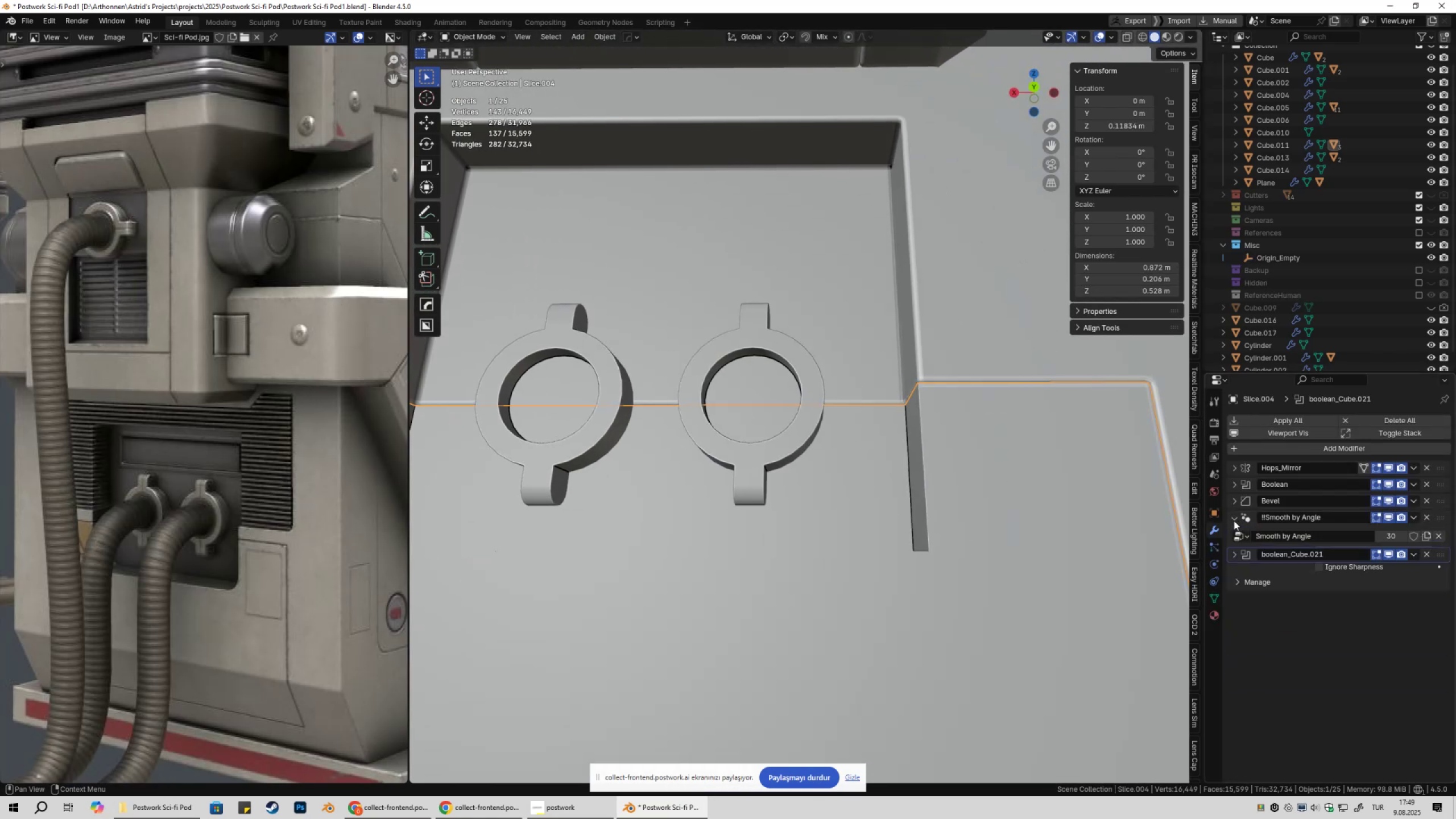 
triple_click([1234, 520])
 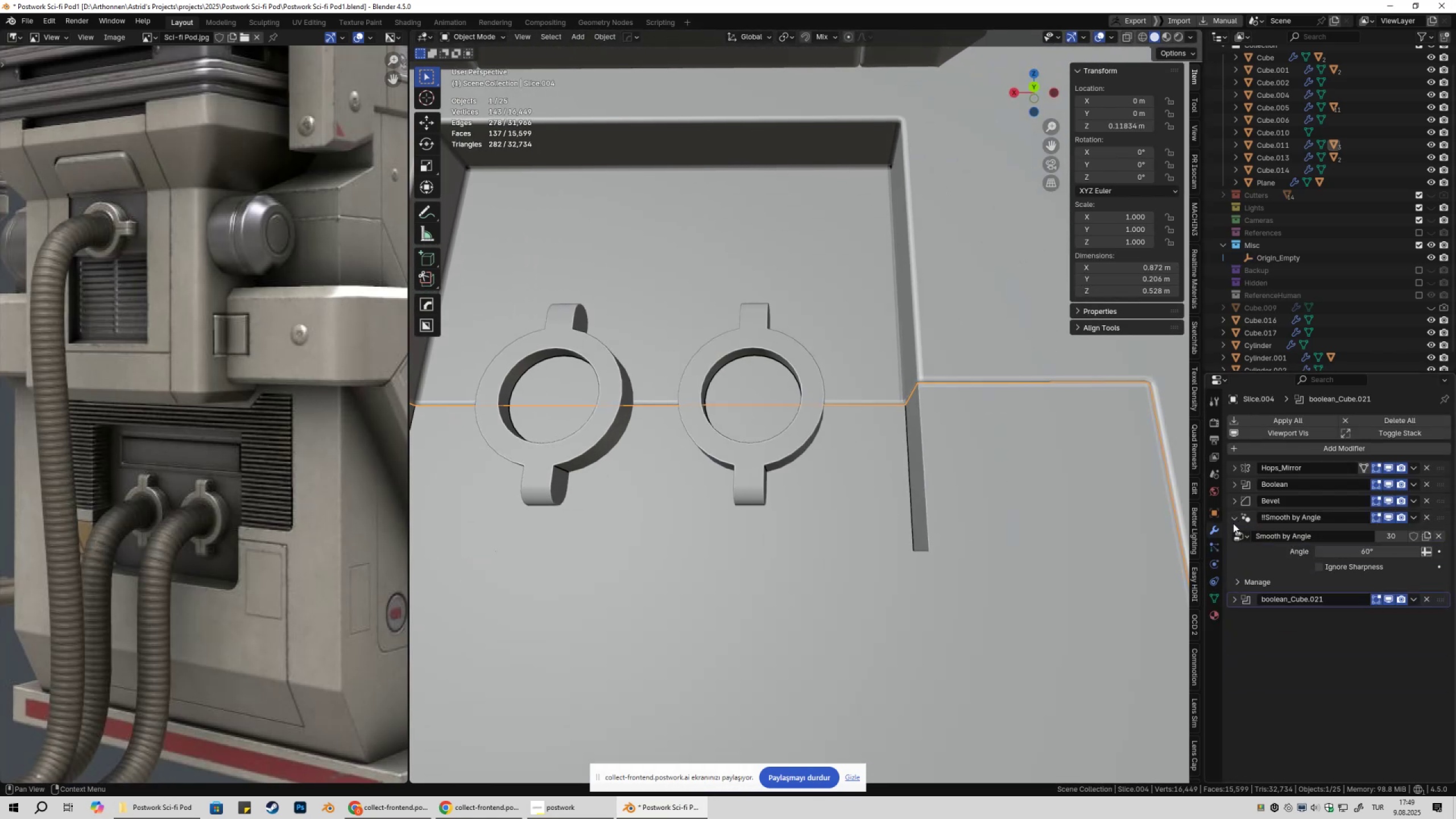 
left_click([1234, 519])
 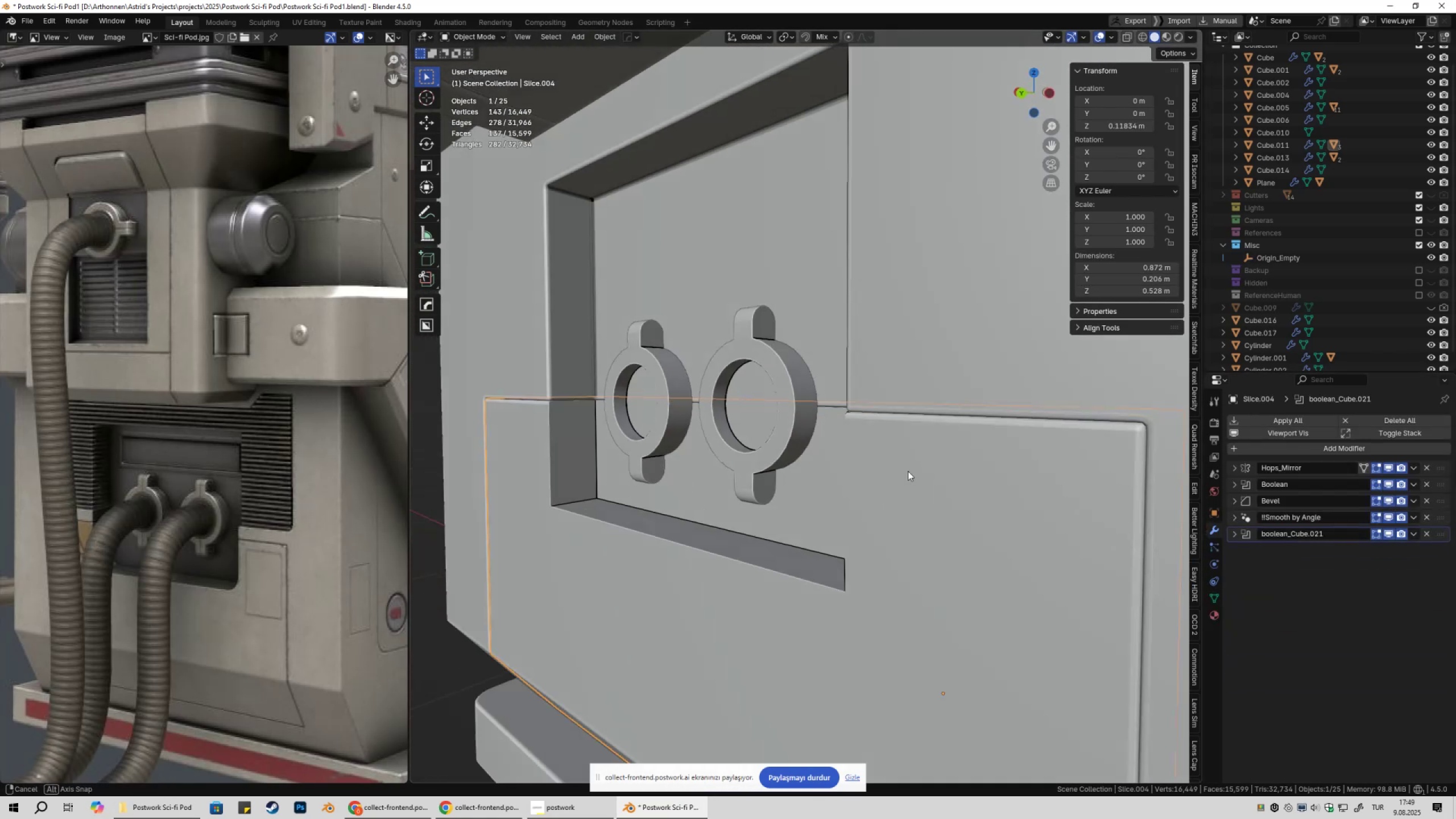 
scroll: coordinate [904, 473], scroll_direction: up, amount: 2.0
 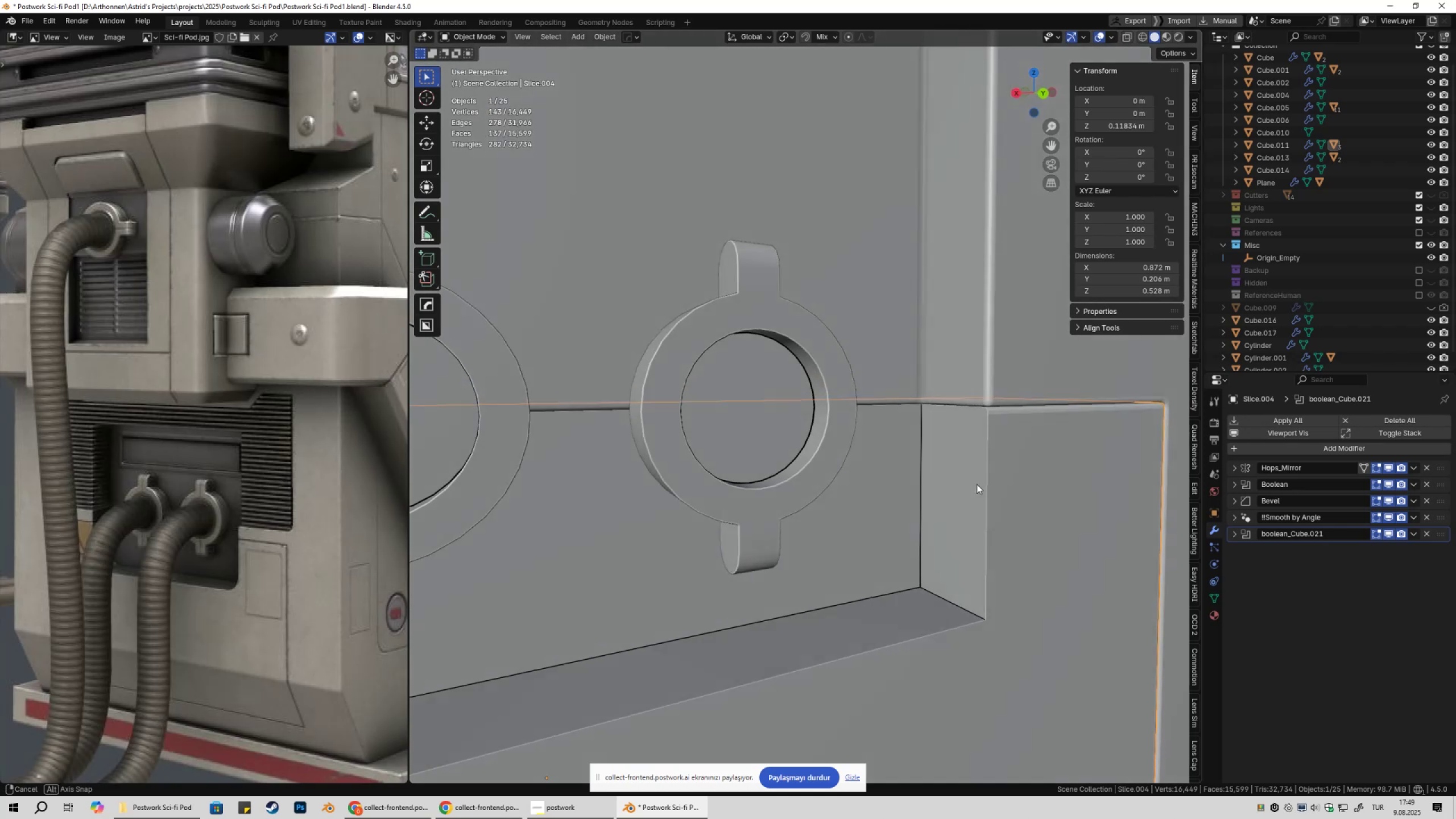 
left_click([977, 483])
 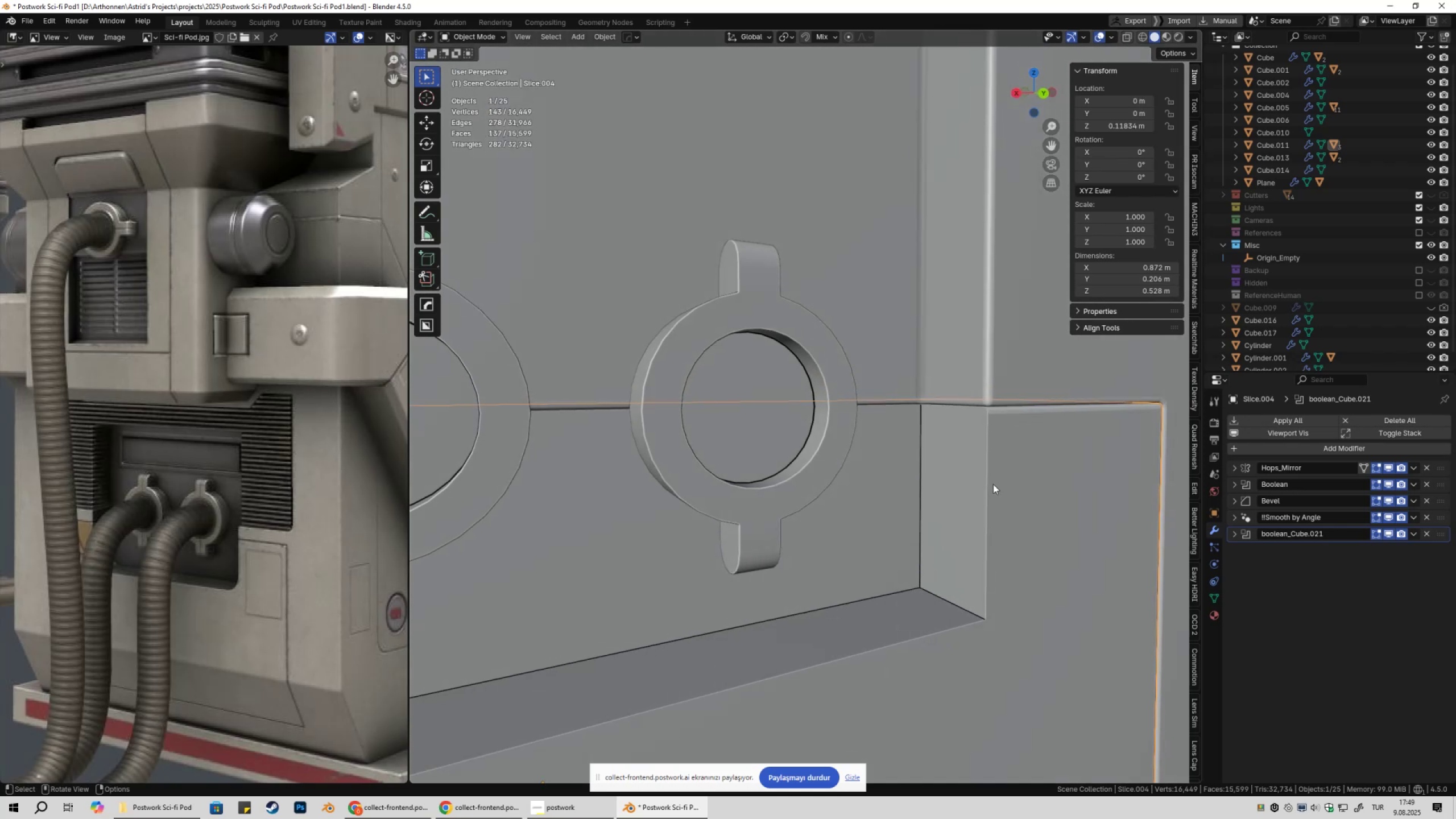 
scroll: coordinate [994, 484], scroll_direction: down, amount: 4.0
 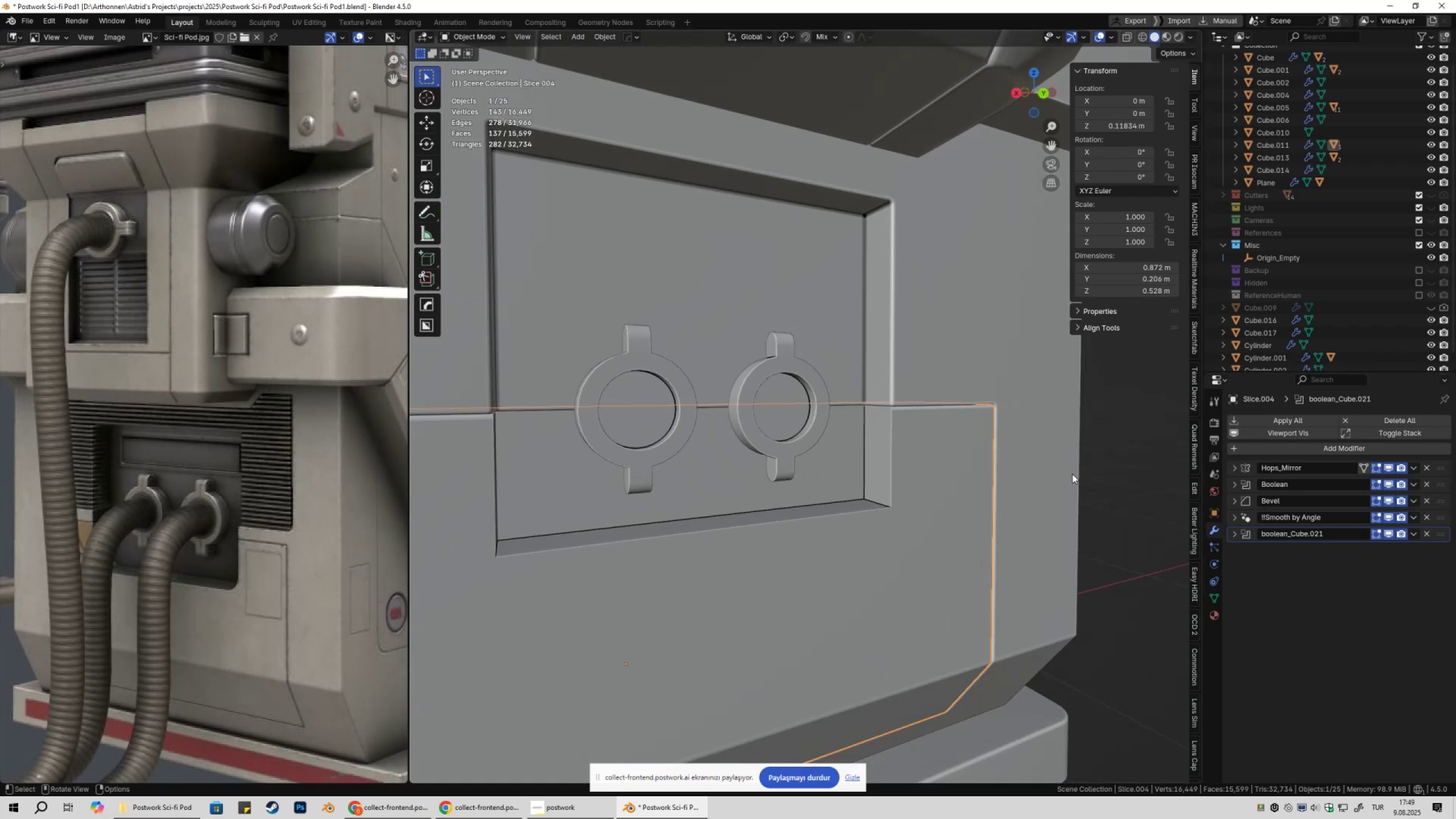 
hold_key(key=ShiftLeft, duration=0.33)
 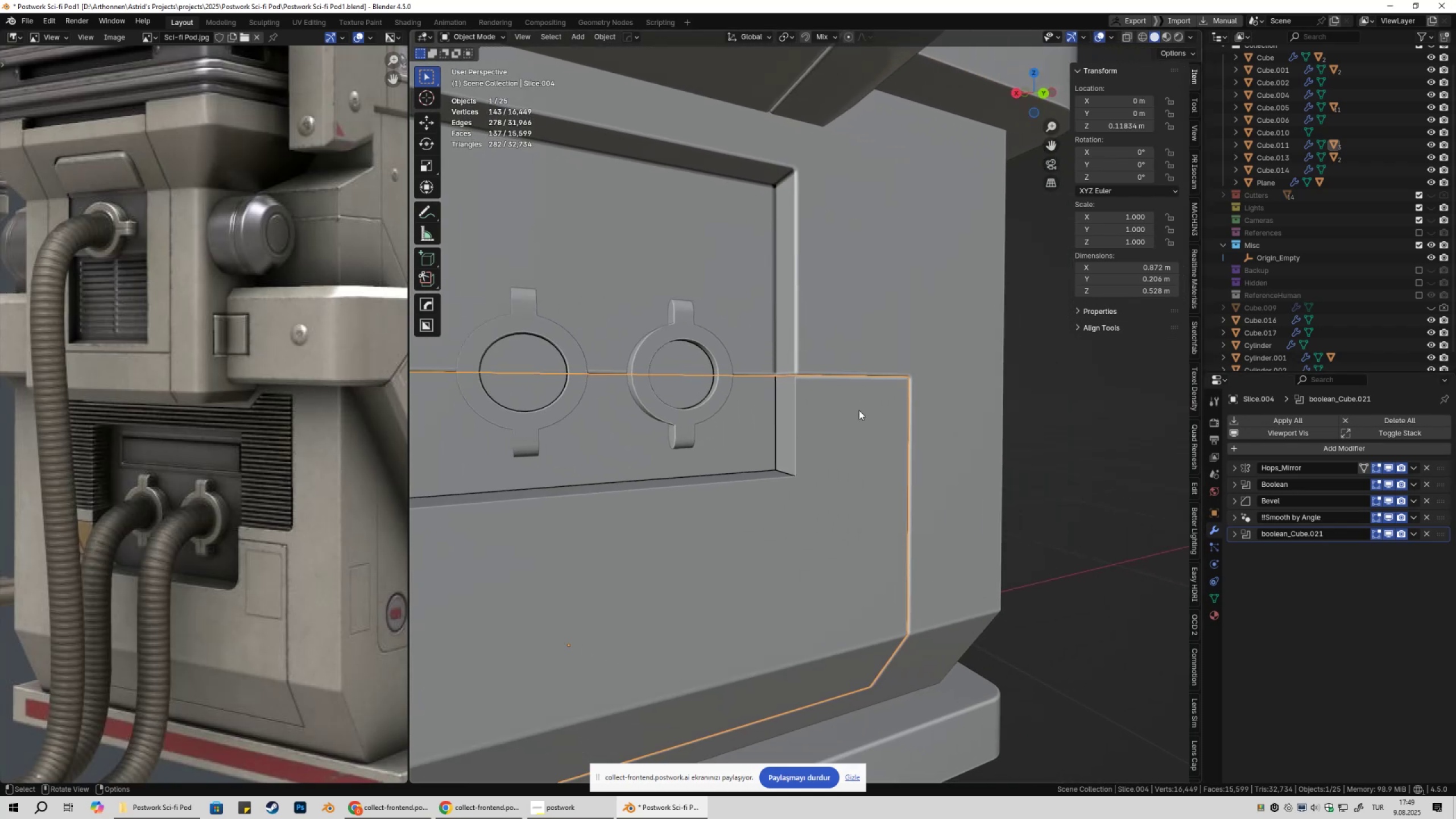 
scroll: coordinate [870, 494], scroll_direction: up, amount: 6.0
 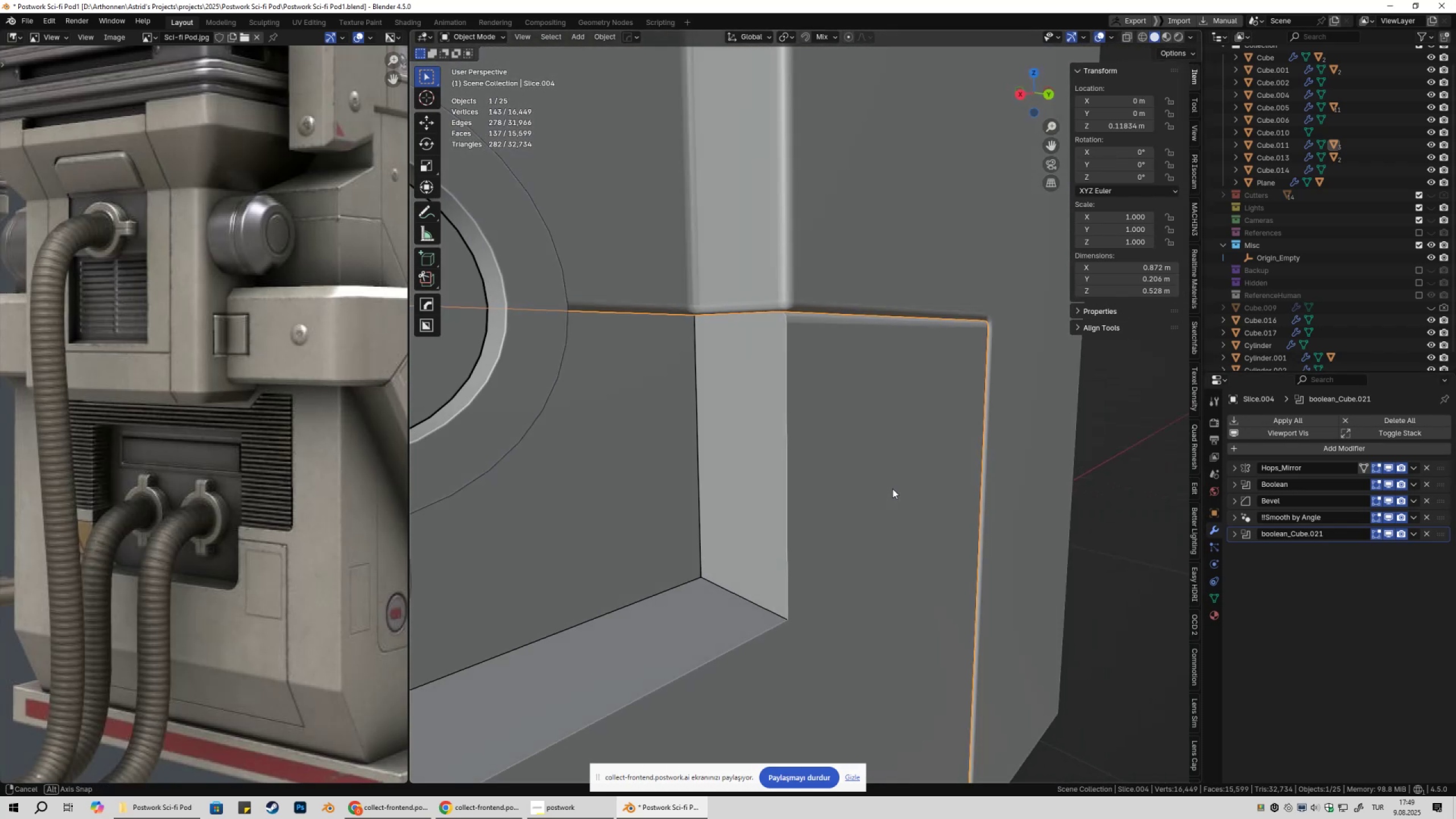 
key(Tab)
 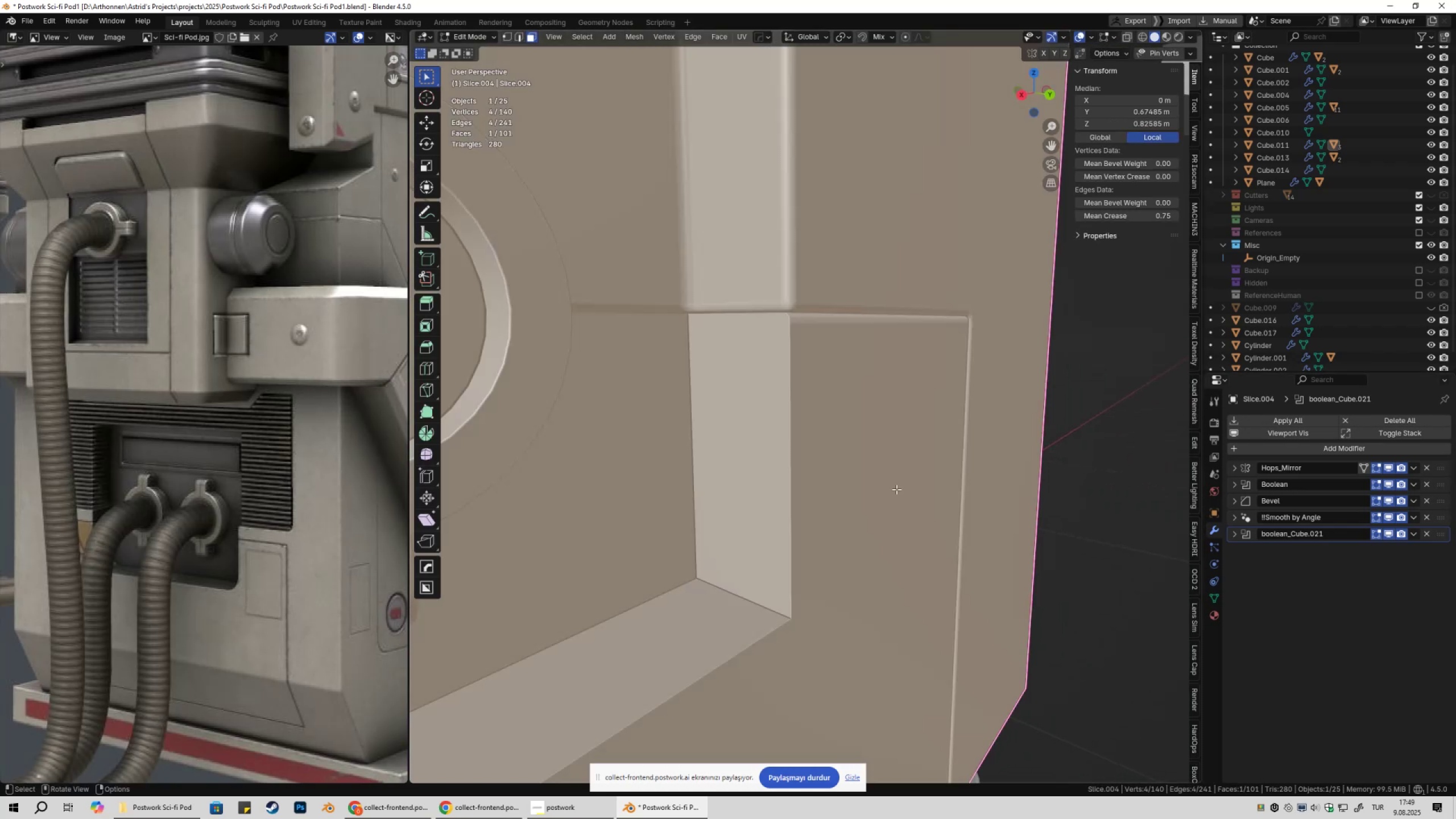 
key(Tab)
 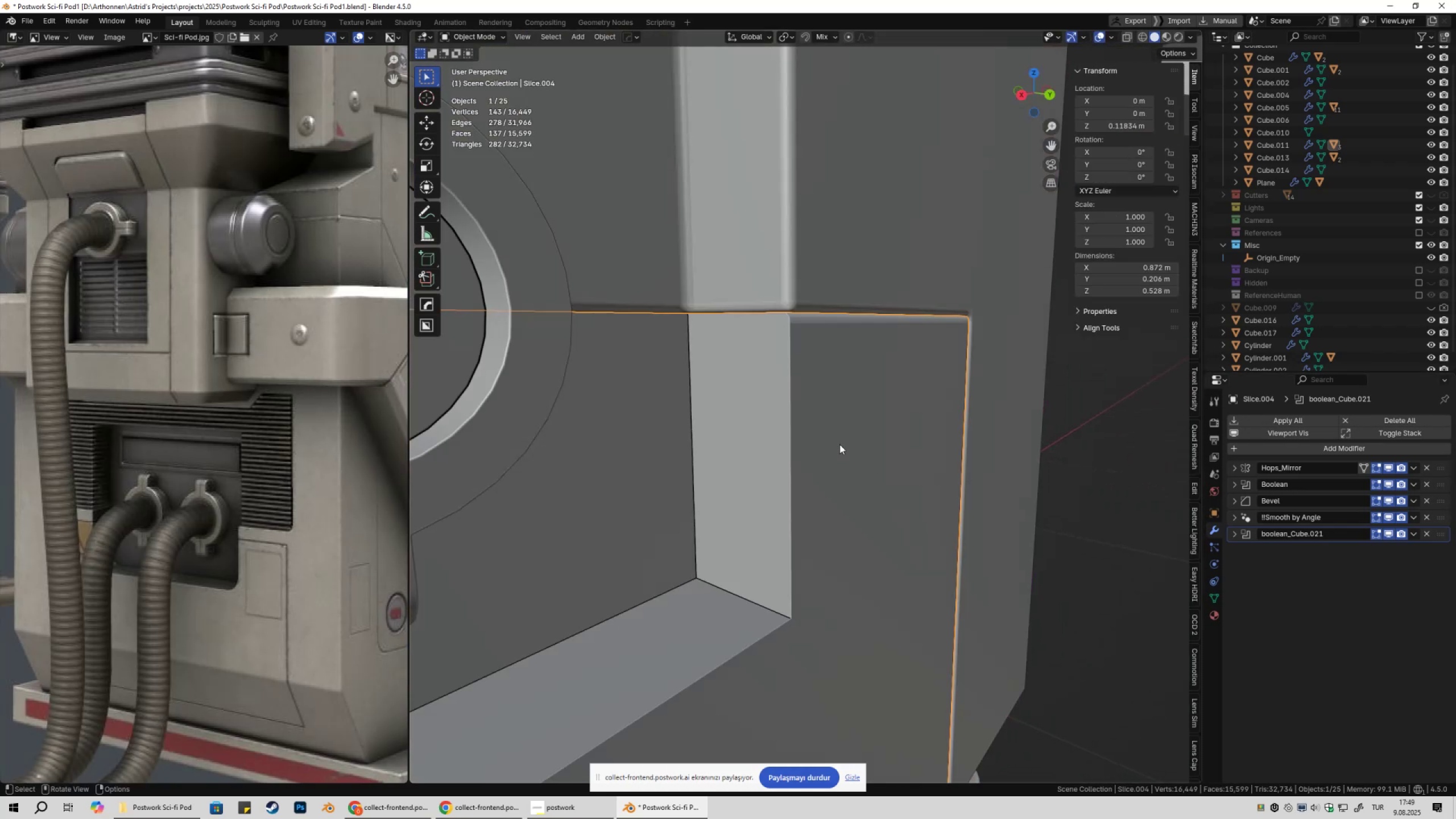 
left_click([838, 442])
 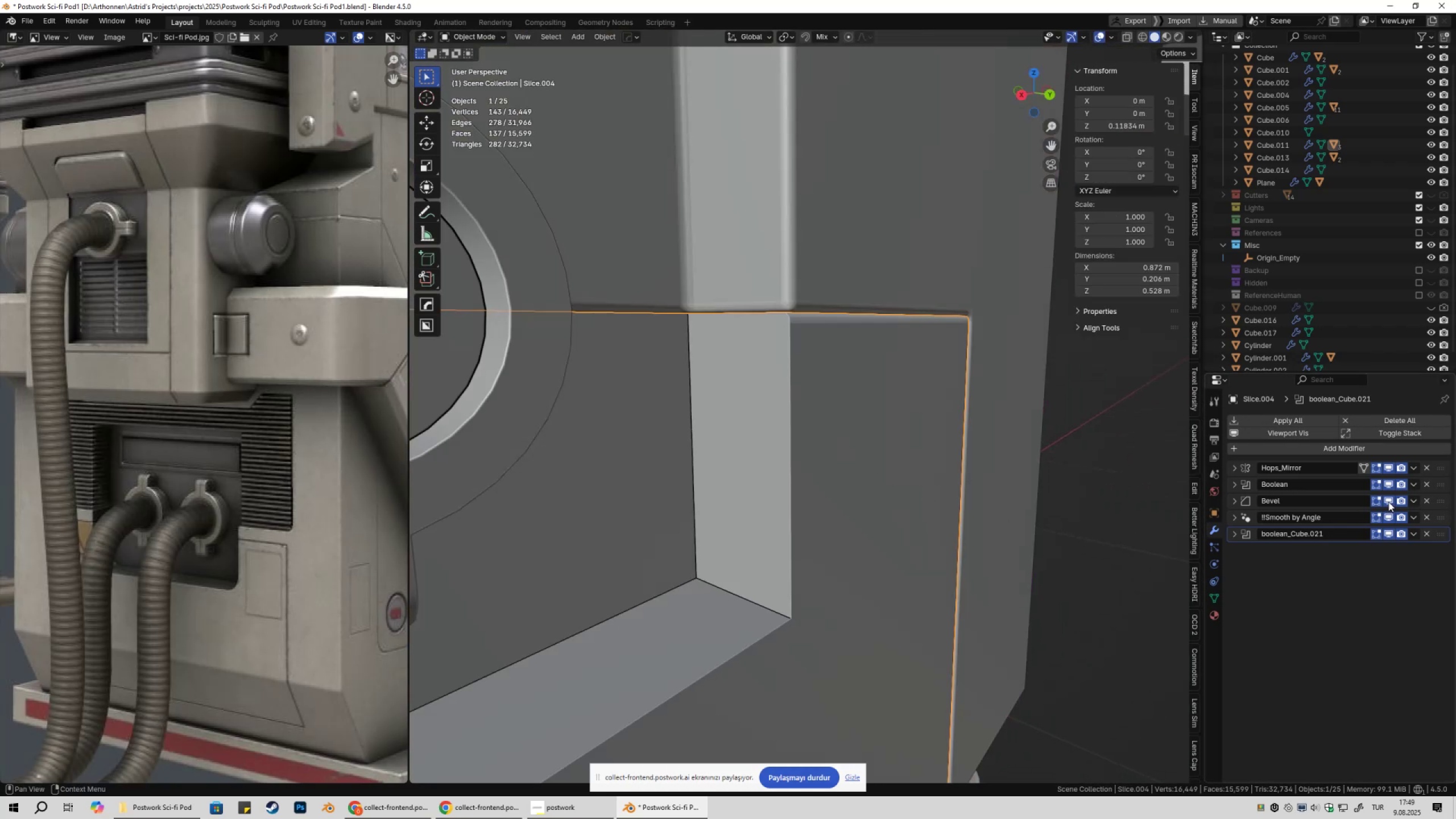 
double_click([1388, 502])
 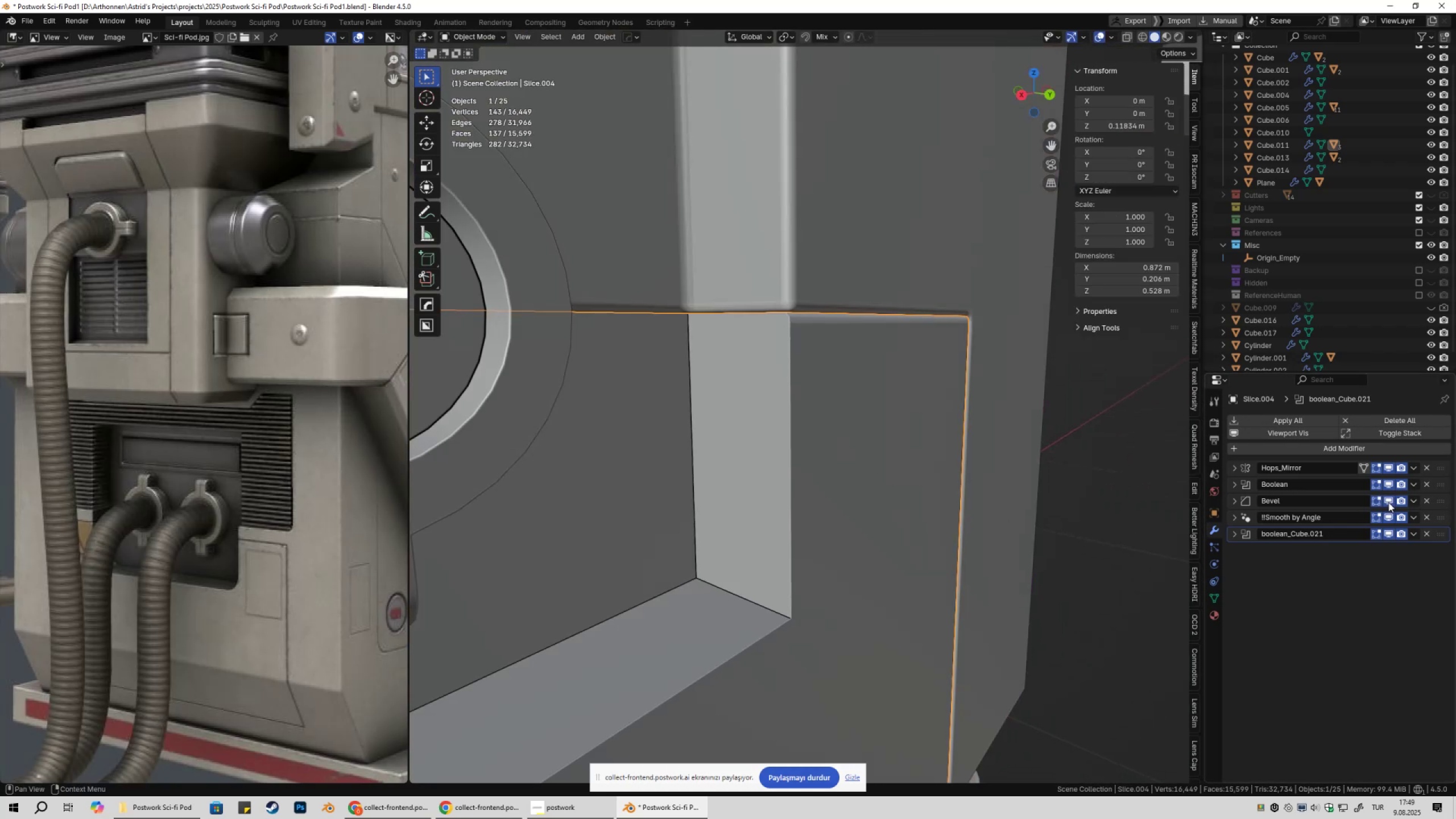 
triple_click([1388, 502])
 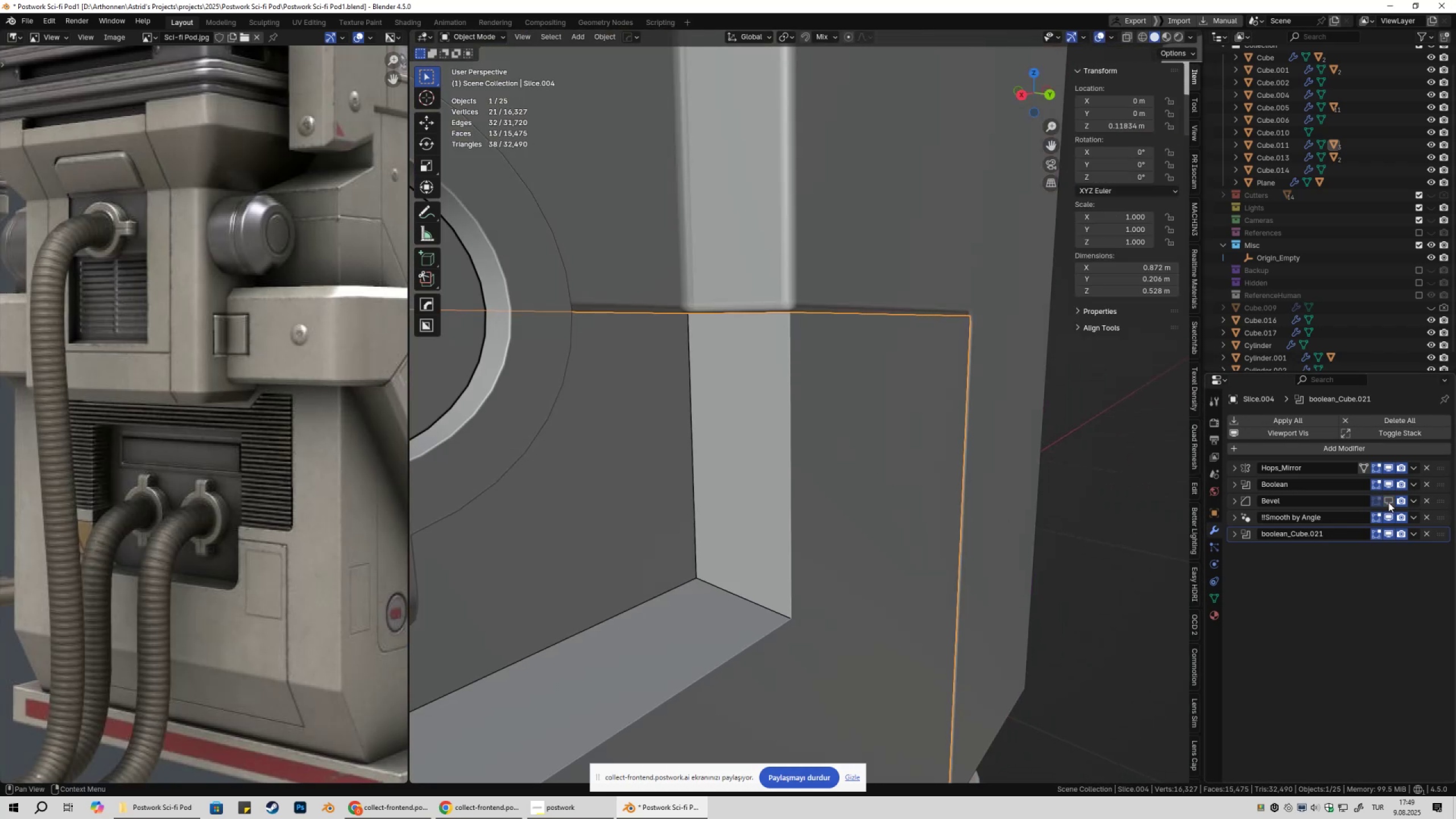 
triple_click([1388, 502])
 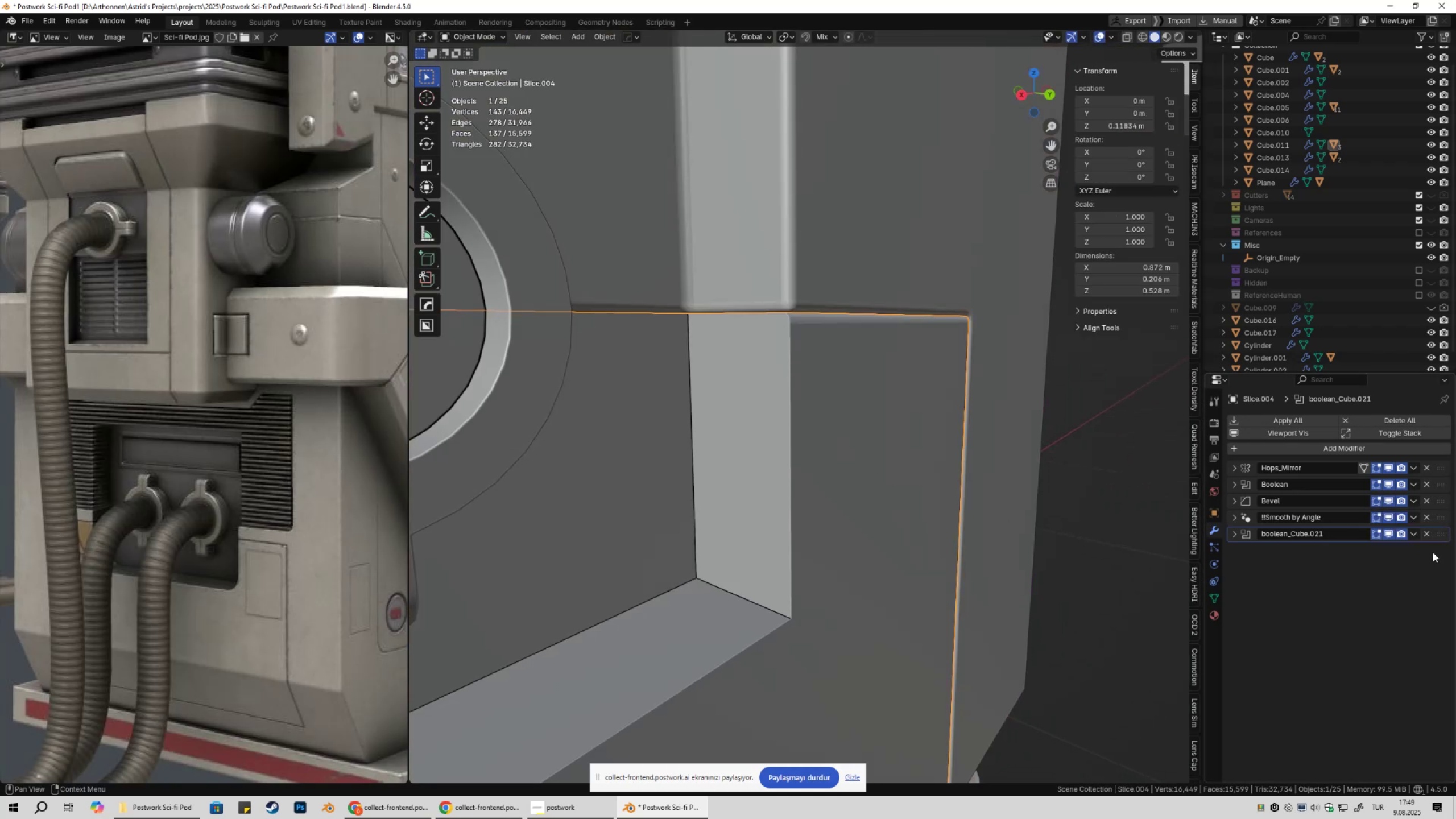 
left_click_drag(start_coordinate=[1443, 533], to_coordinate=[1442, 497])
 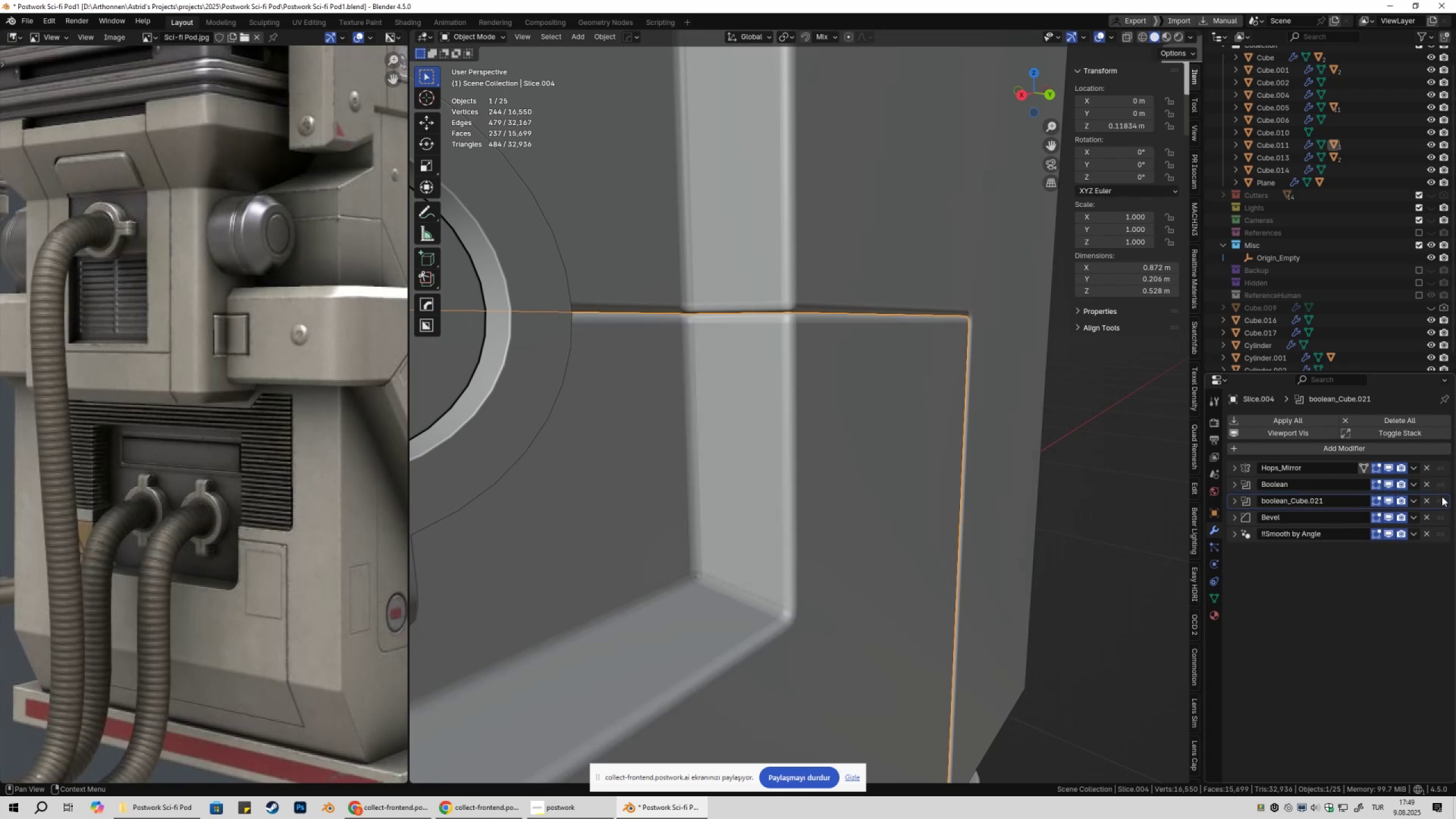 
scroll: coordinate [930, 452], scroll_direction: down, amount: 6.0
 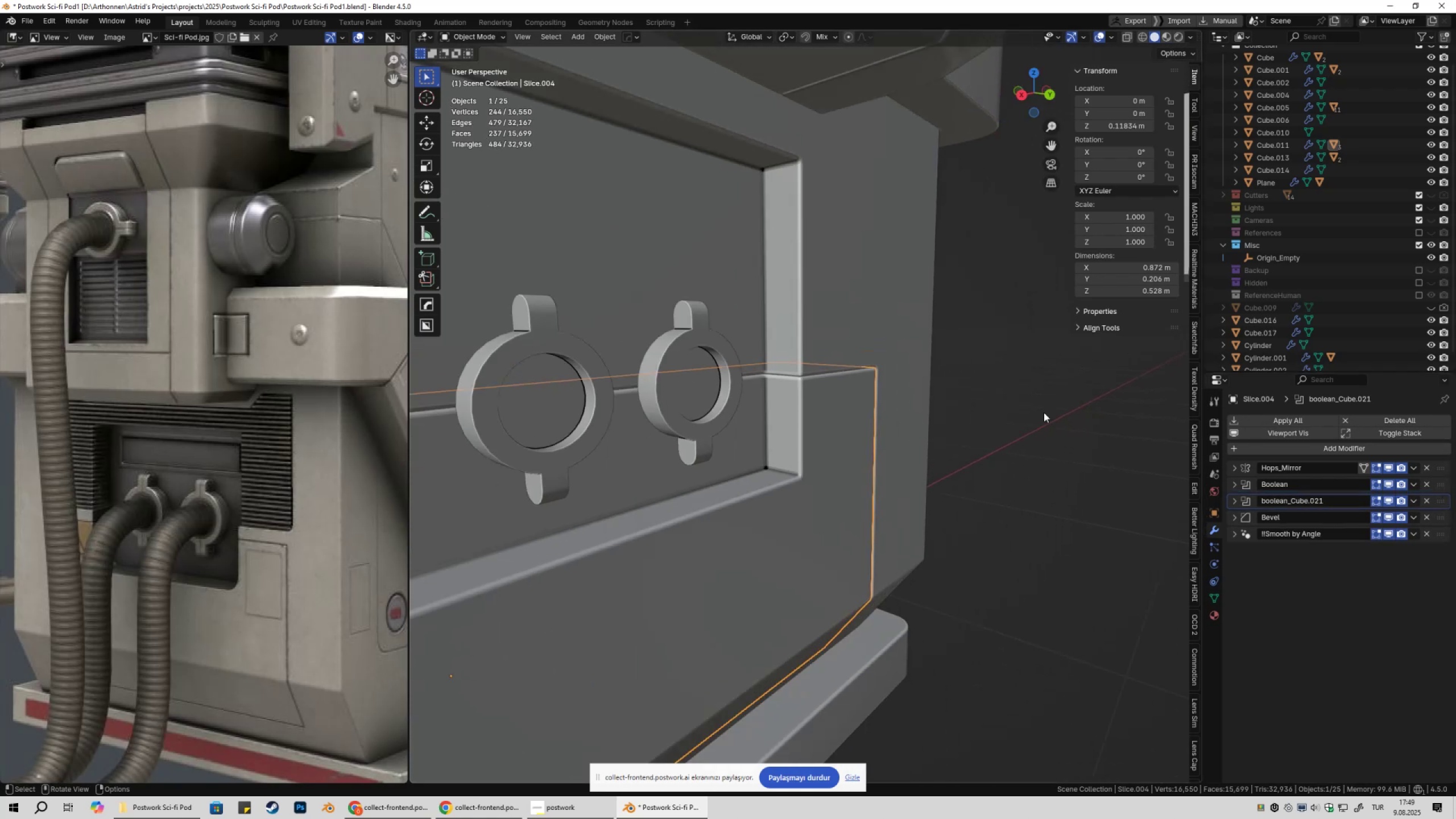 
left_click([1044, 412])
 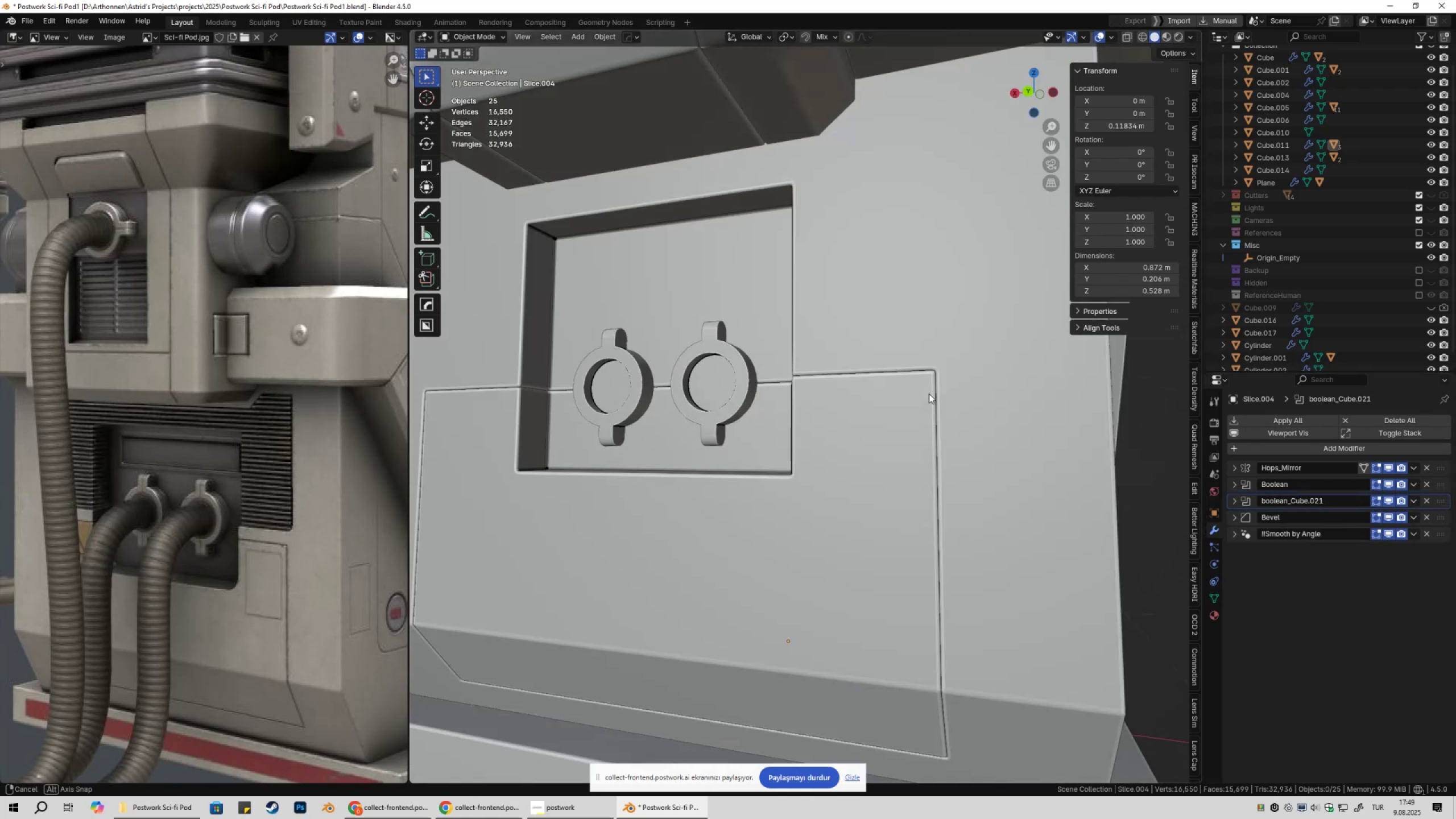 
key(Control+ControlLeft)
 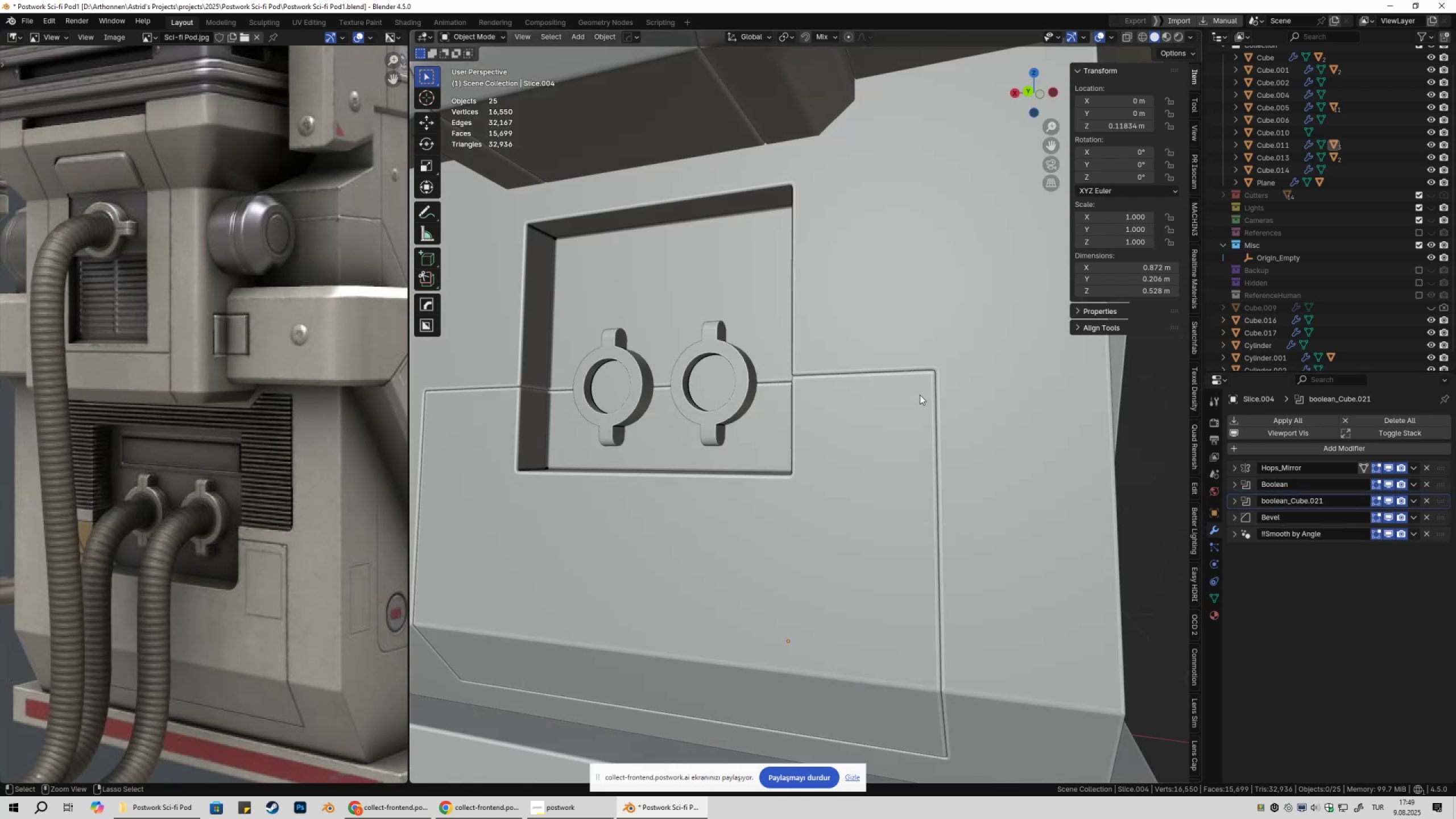 
key(Control+S)
 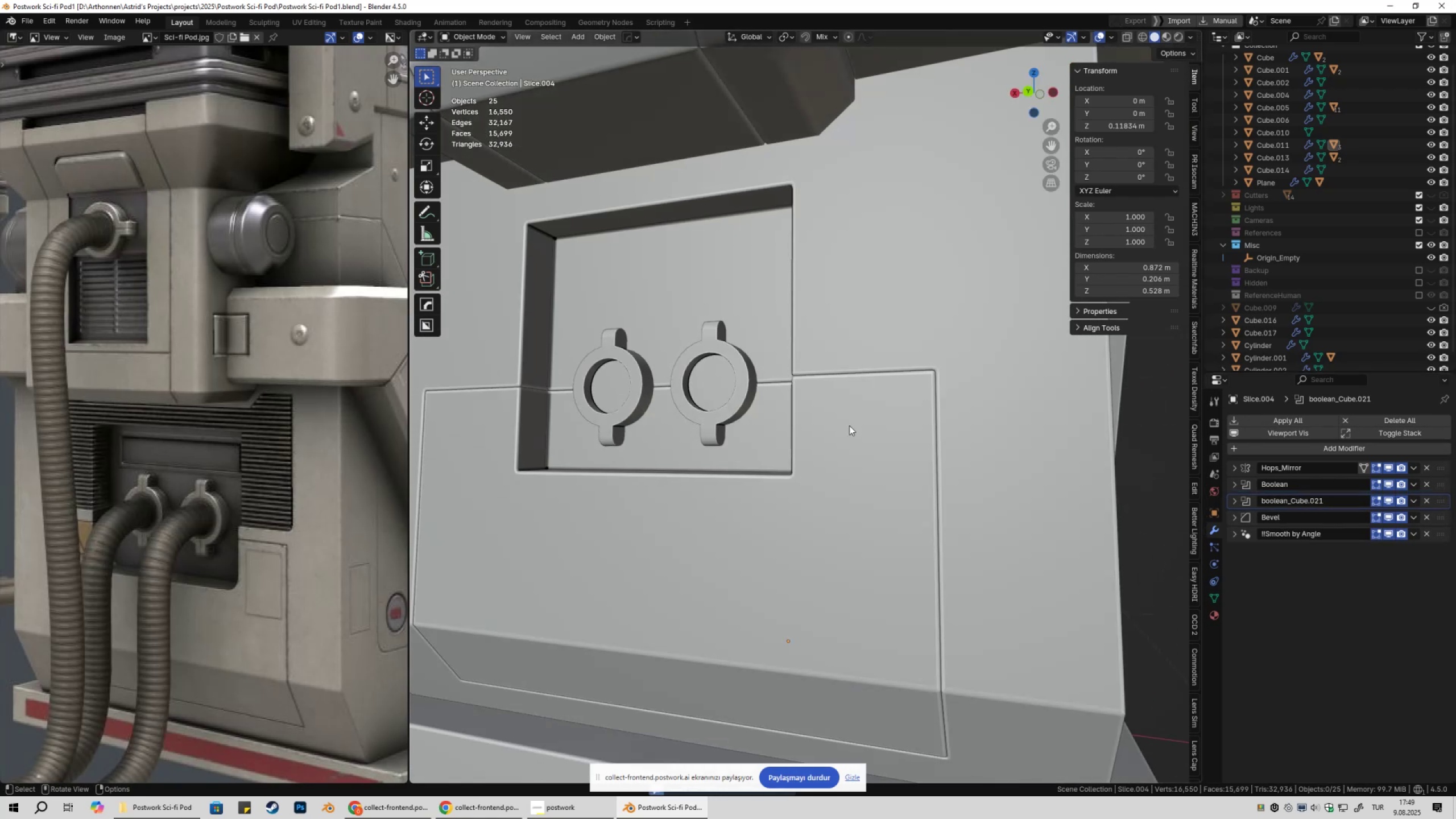 
key(Shift+ShiftLeft)
 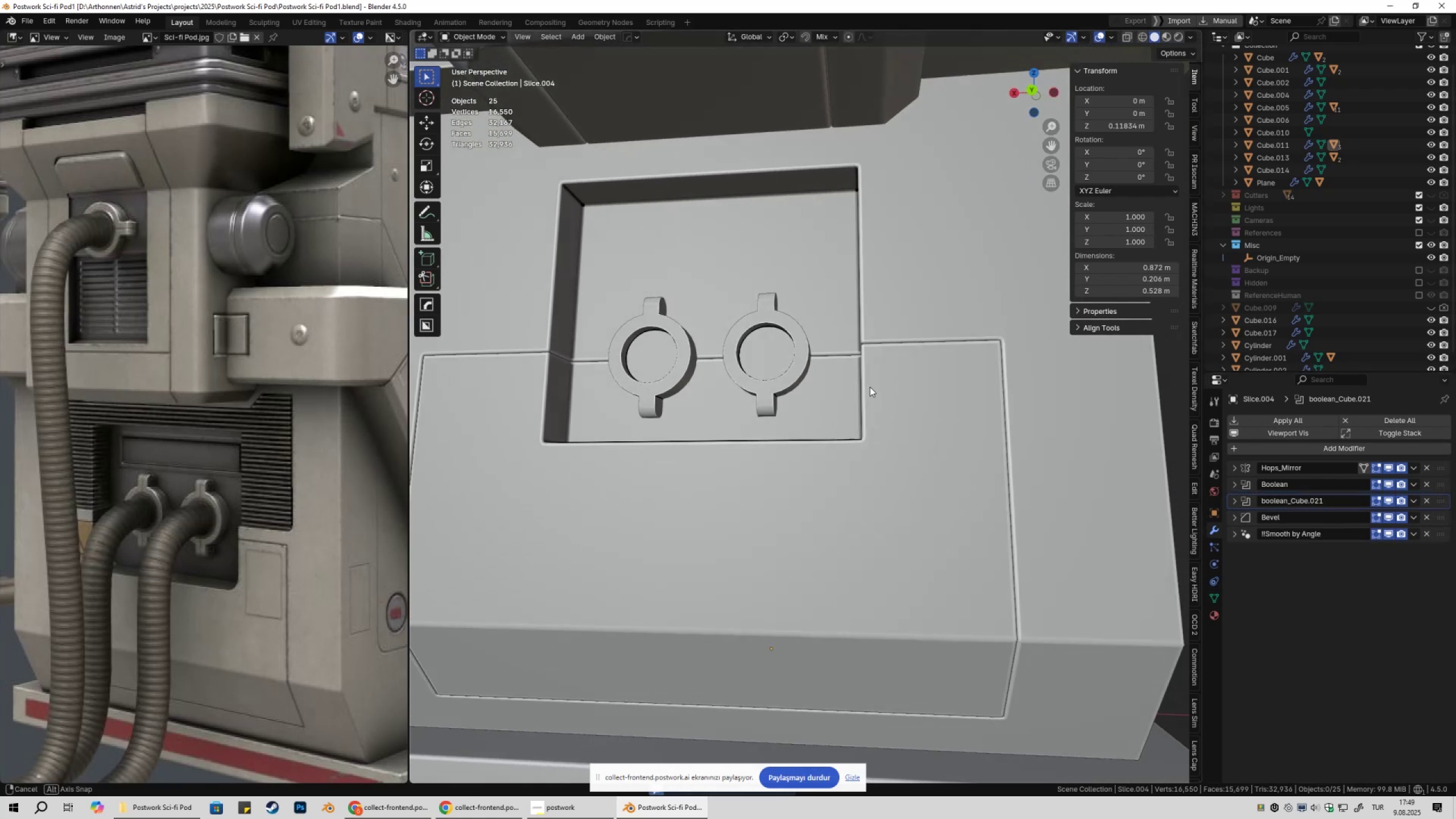 
scroll: coordinate [872, 405], scroll_direction: down, amount: 4.0
 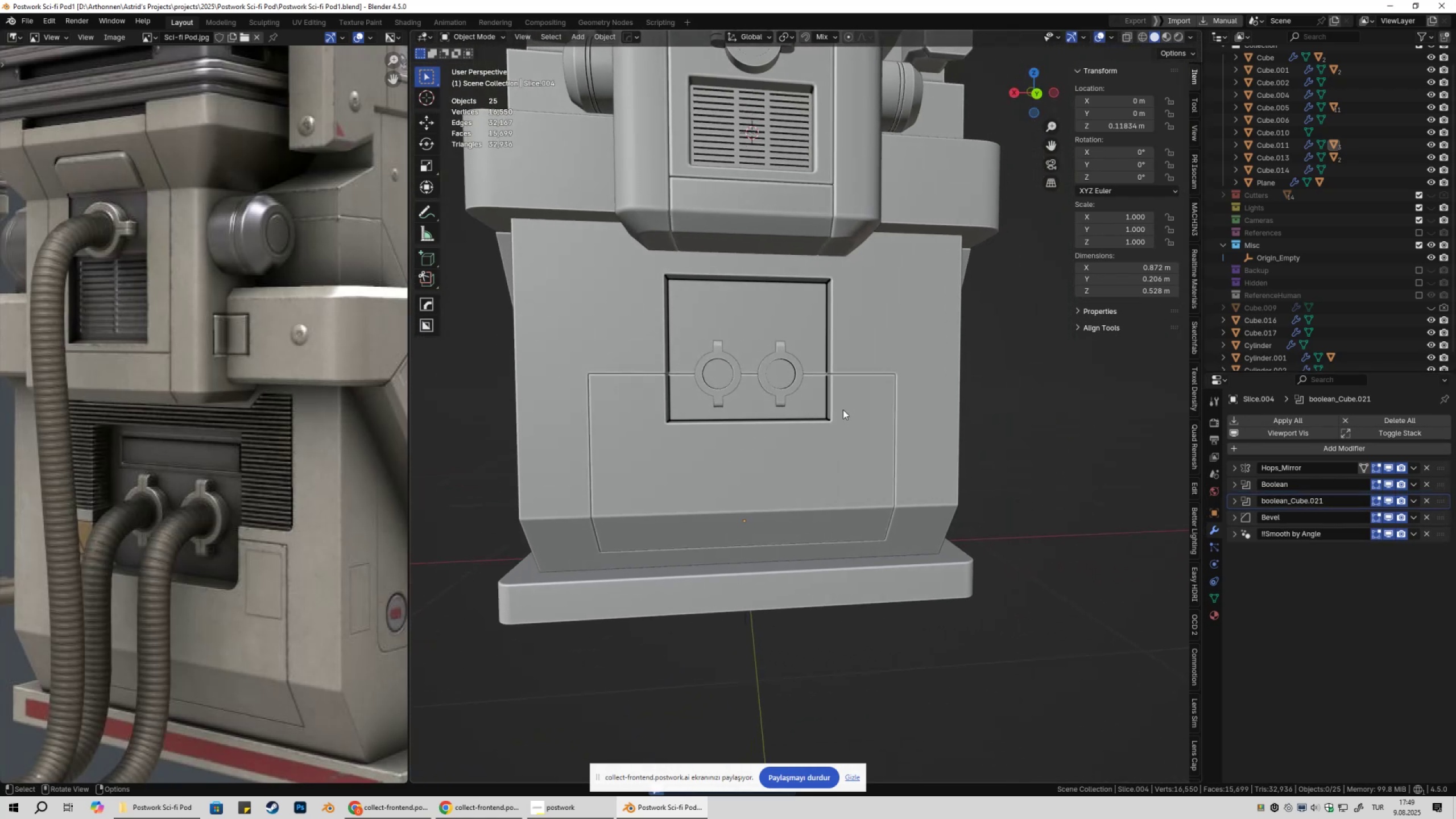 
left_click([810, 321])
 